 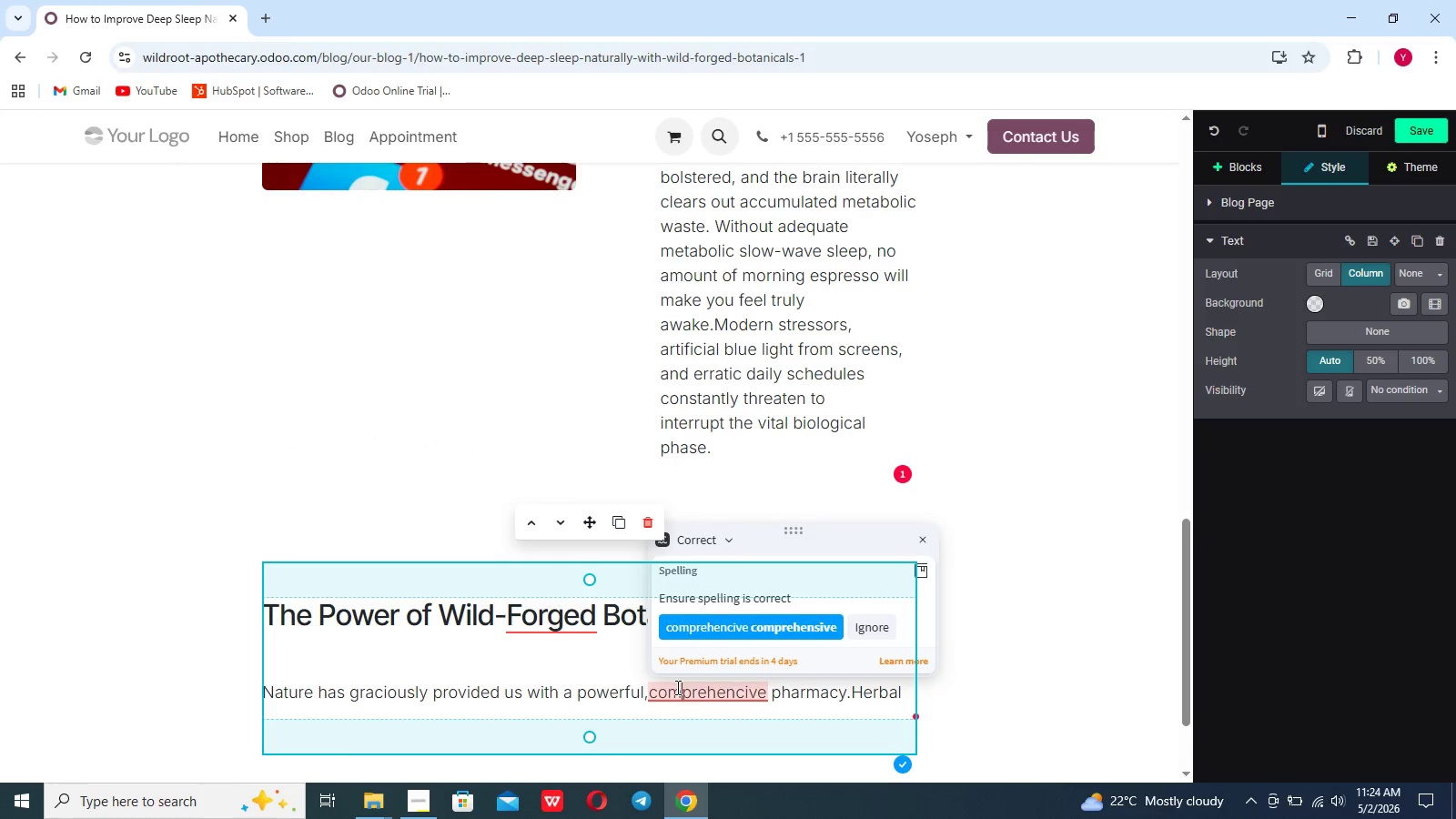 
left_click([743, 622])
 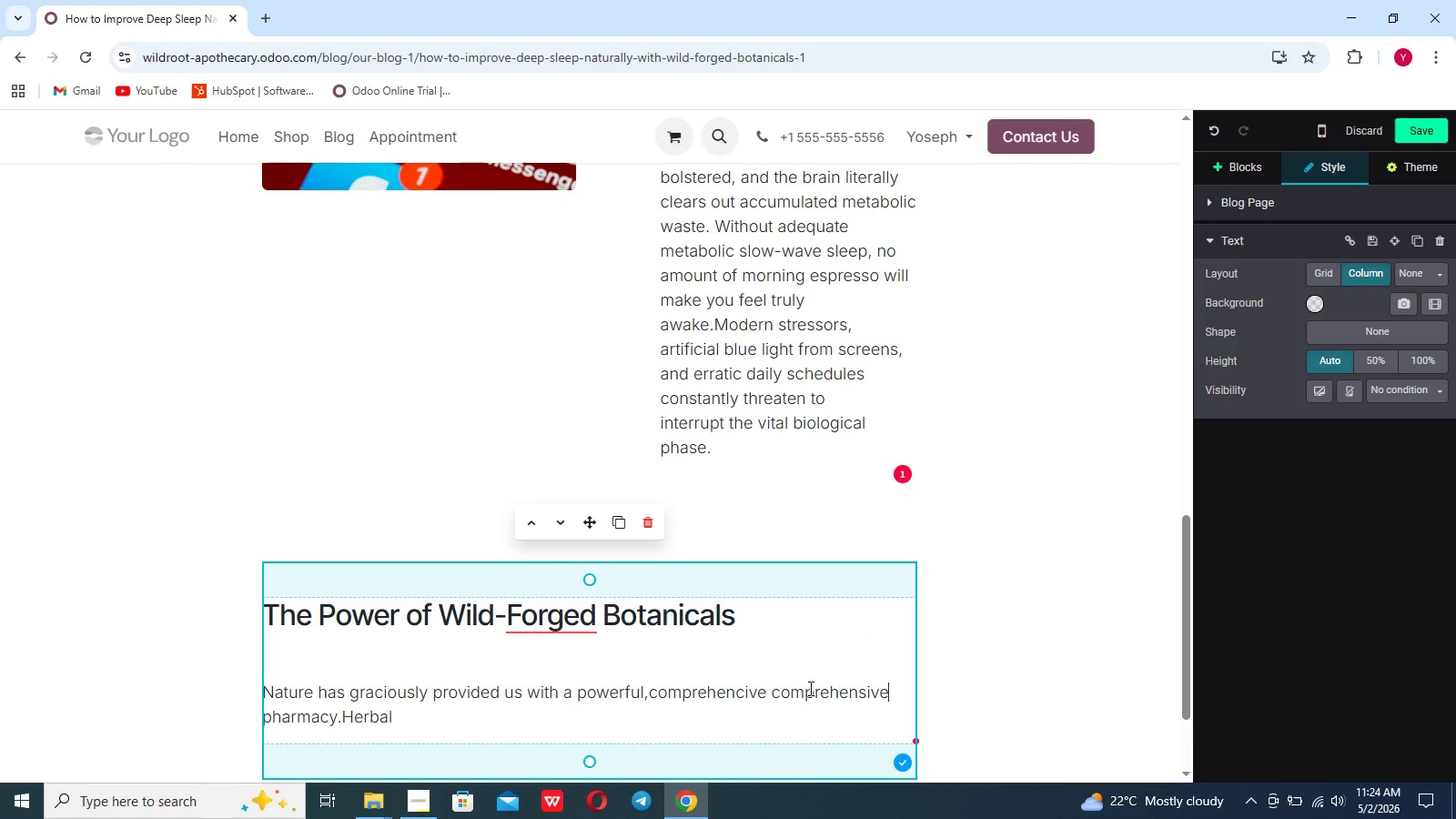 
left_click([719, 693])
 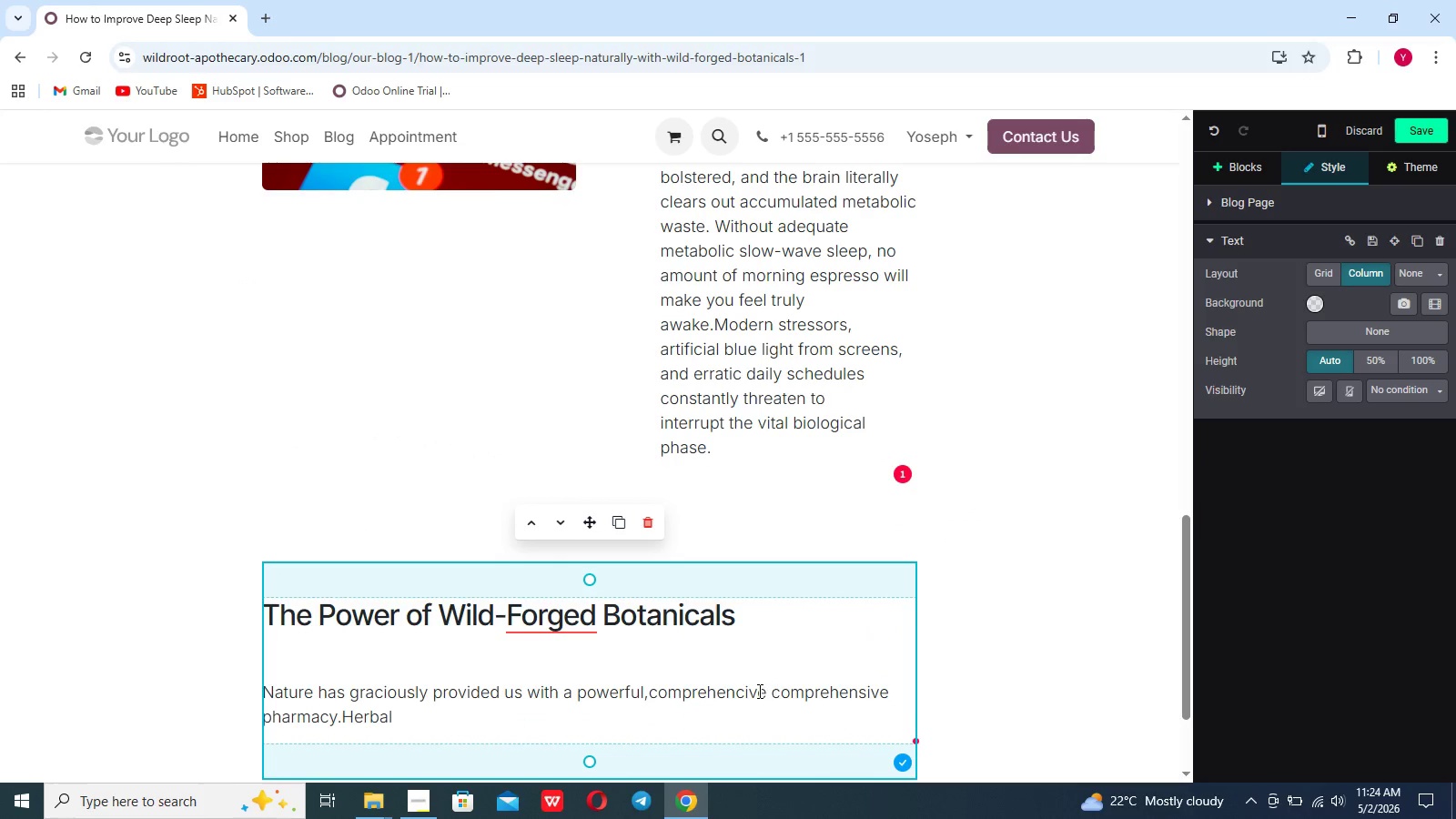 
left_click_drag(start_coordinate=[764, 691], to_coordinate=[646, 691])
 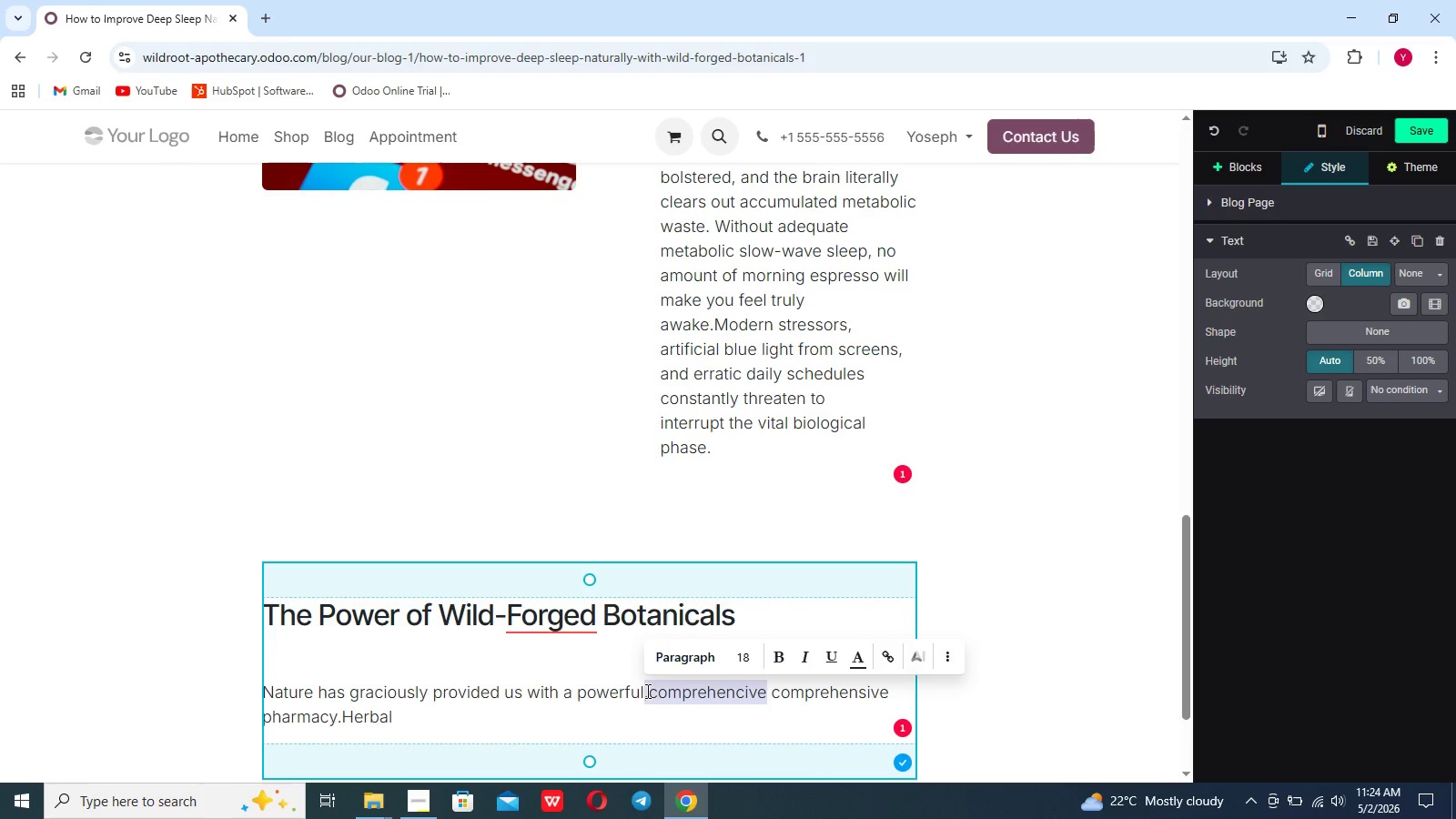 
key(Backspace)
 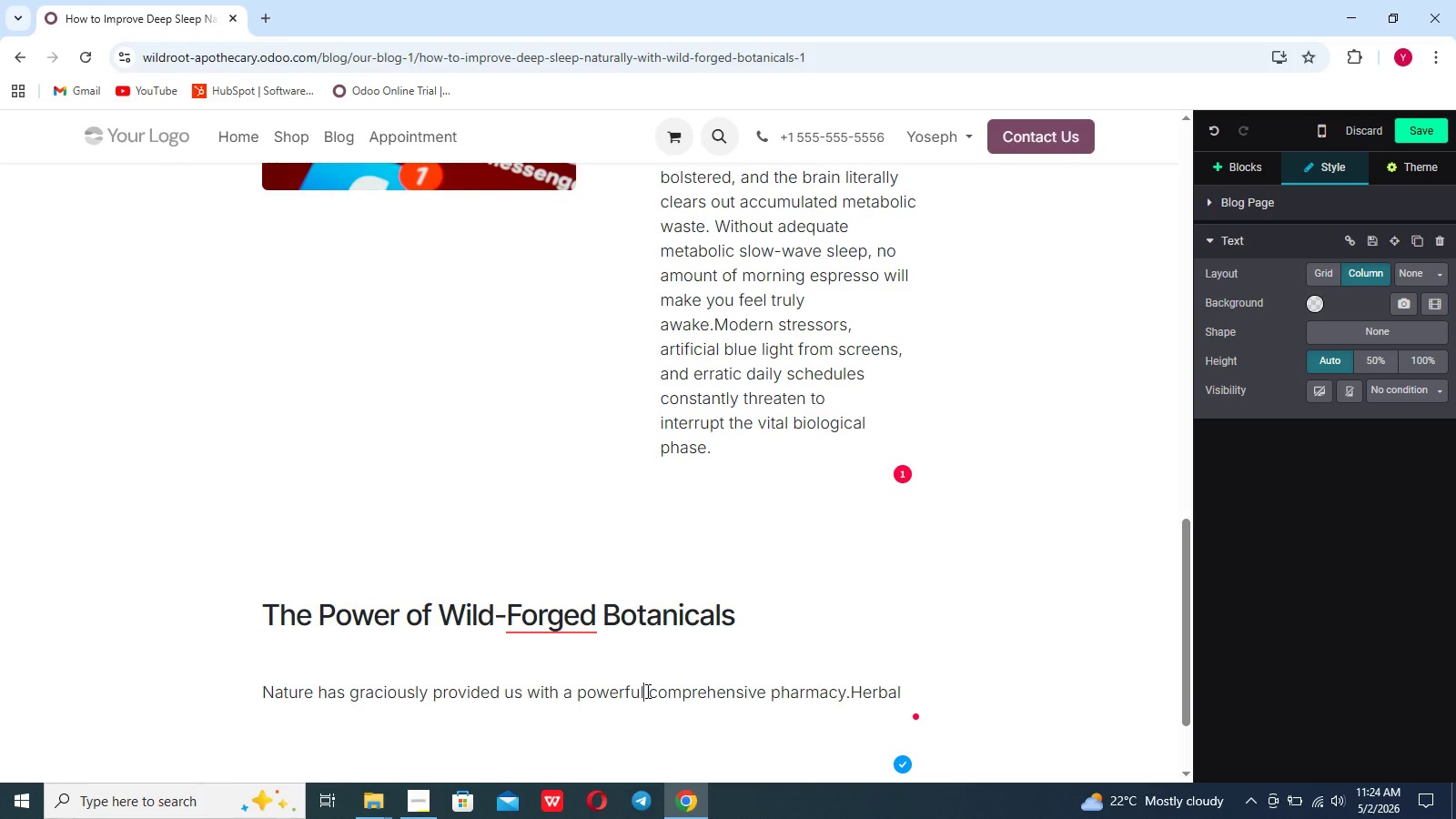 
key(Comma)
 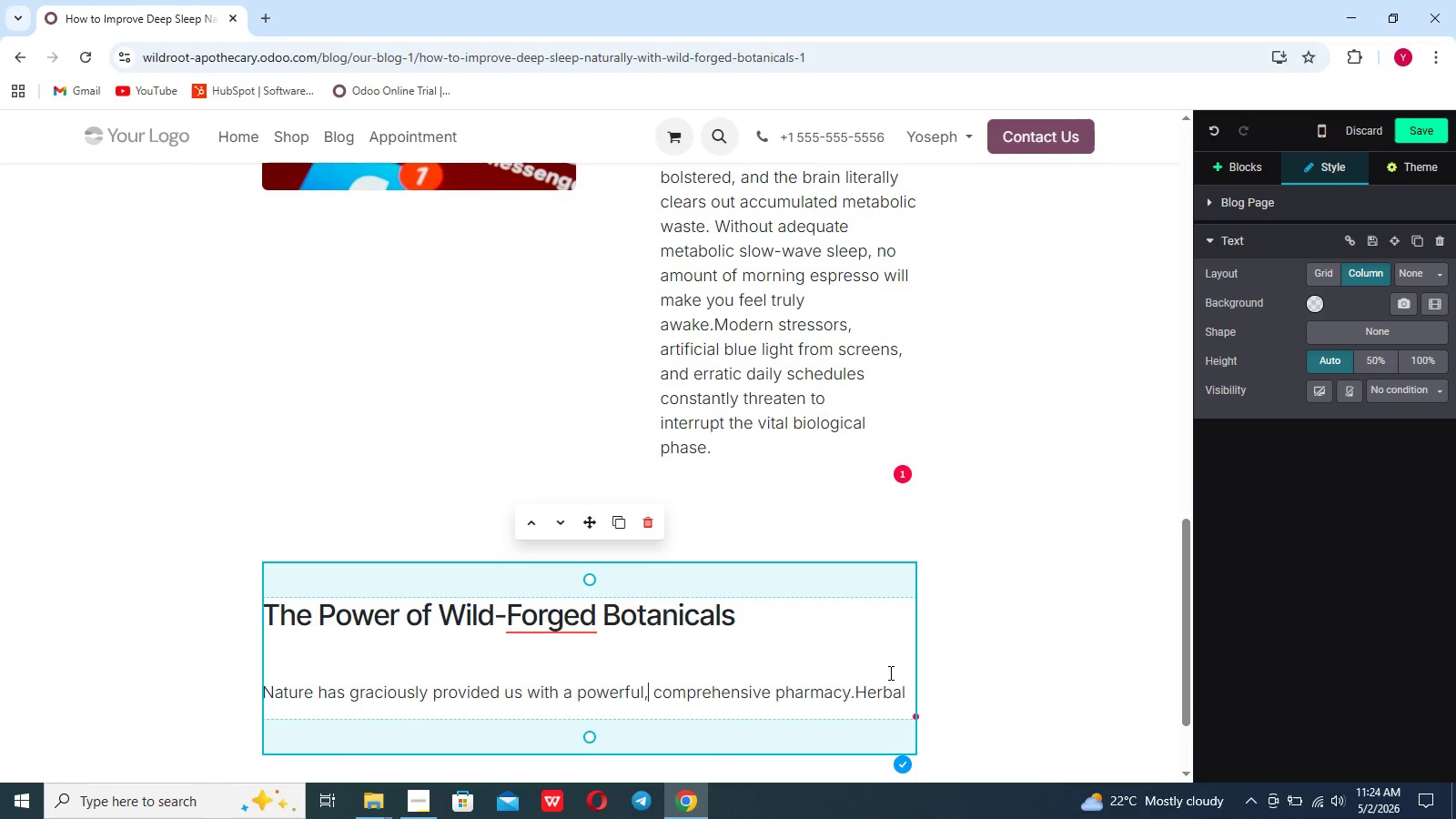 
left_click([908, 691])
 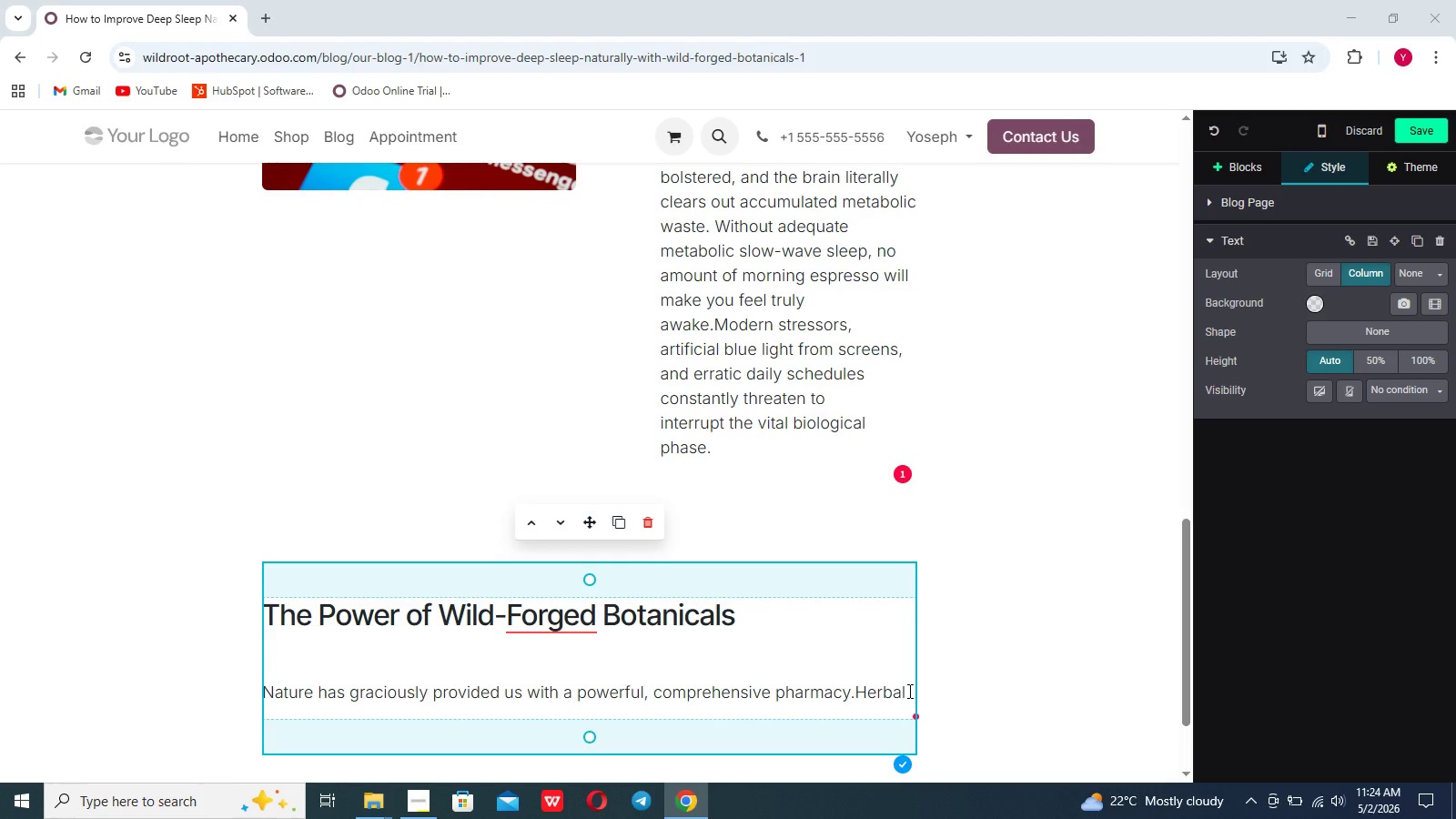 
wait(22.12)
 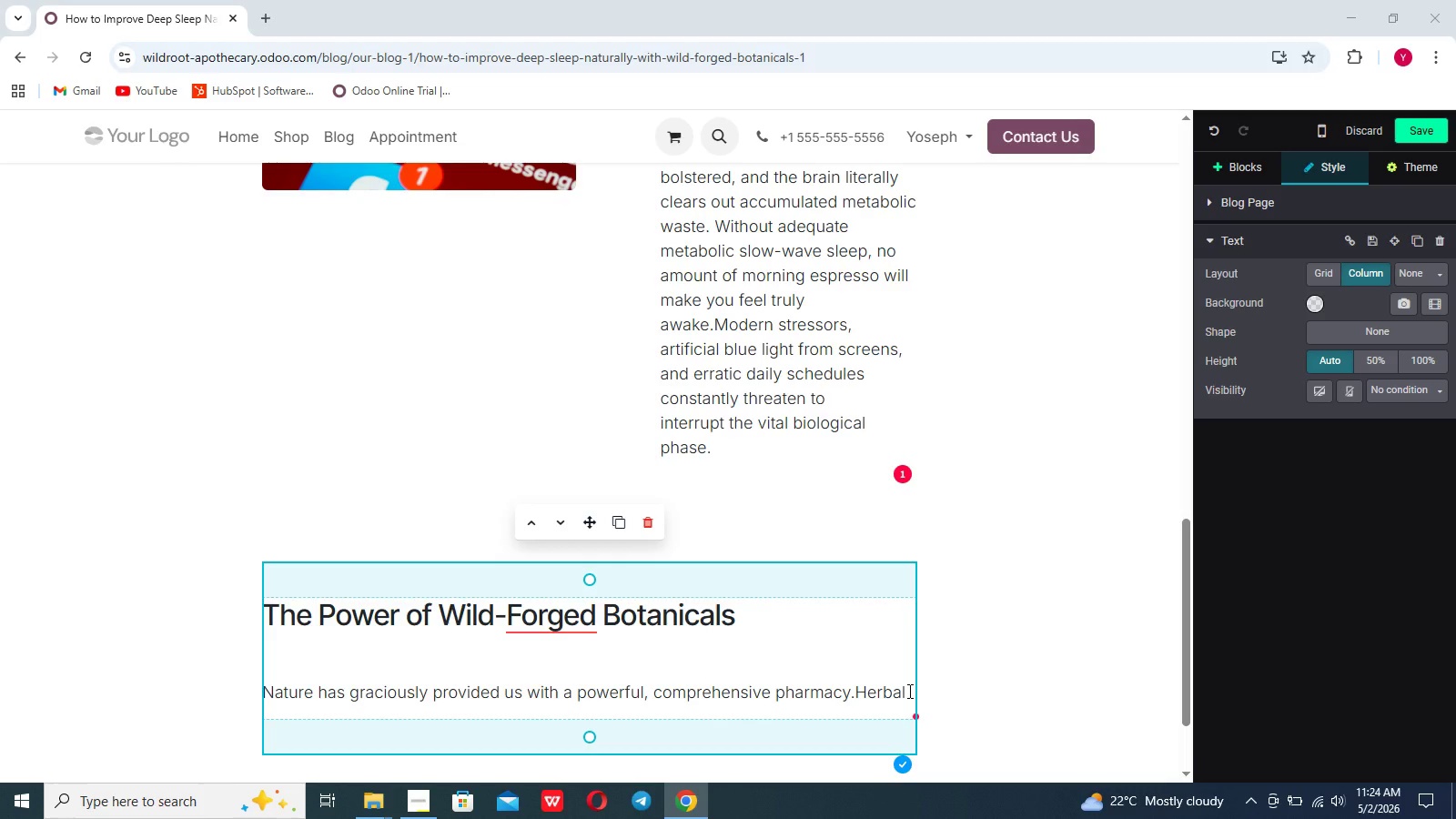 
left_click([906, 690])
 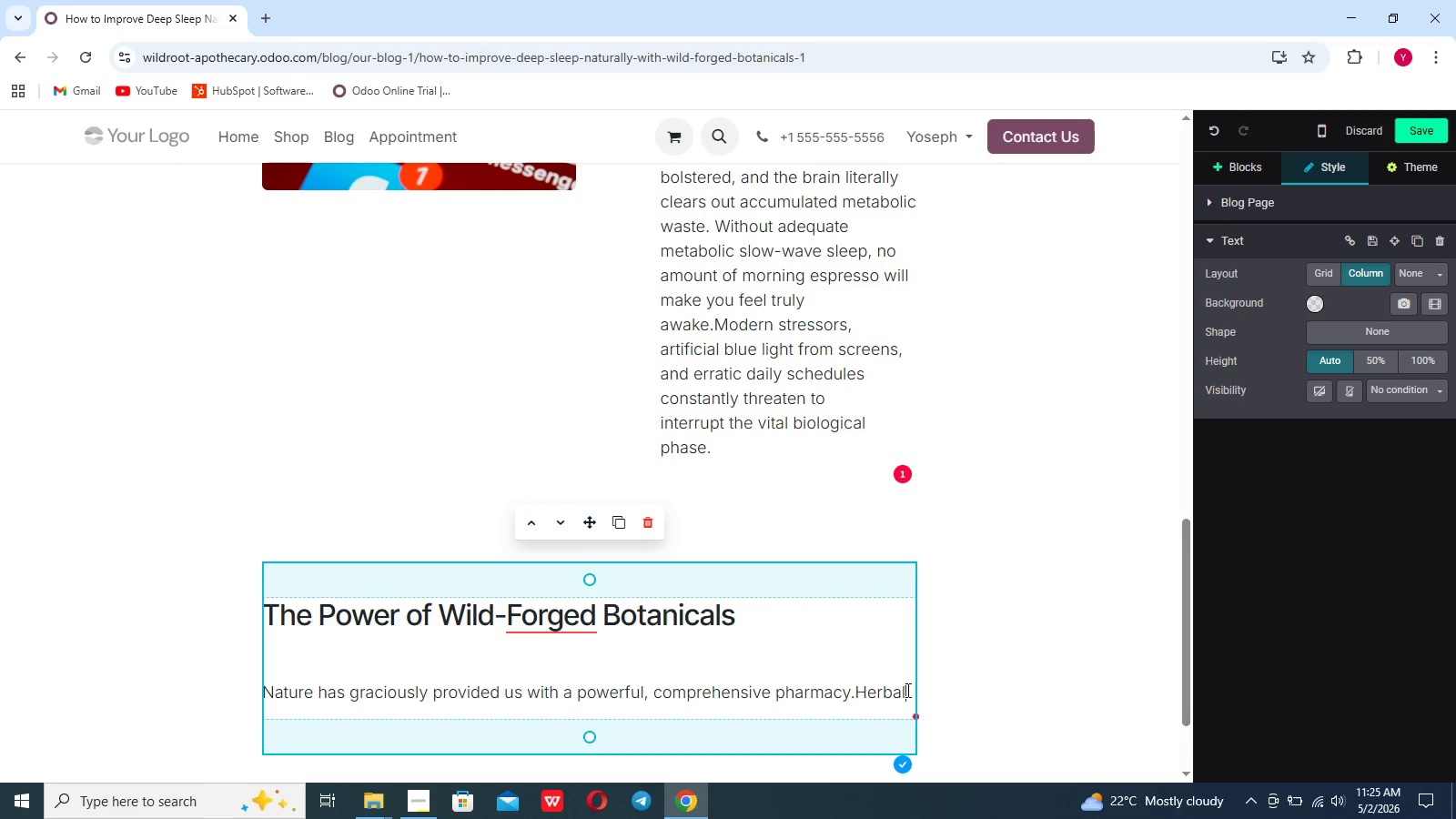 
wait(6.2)
 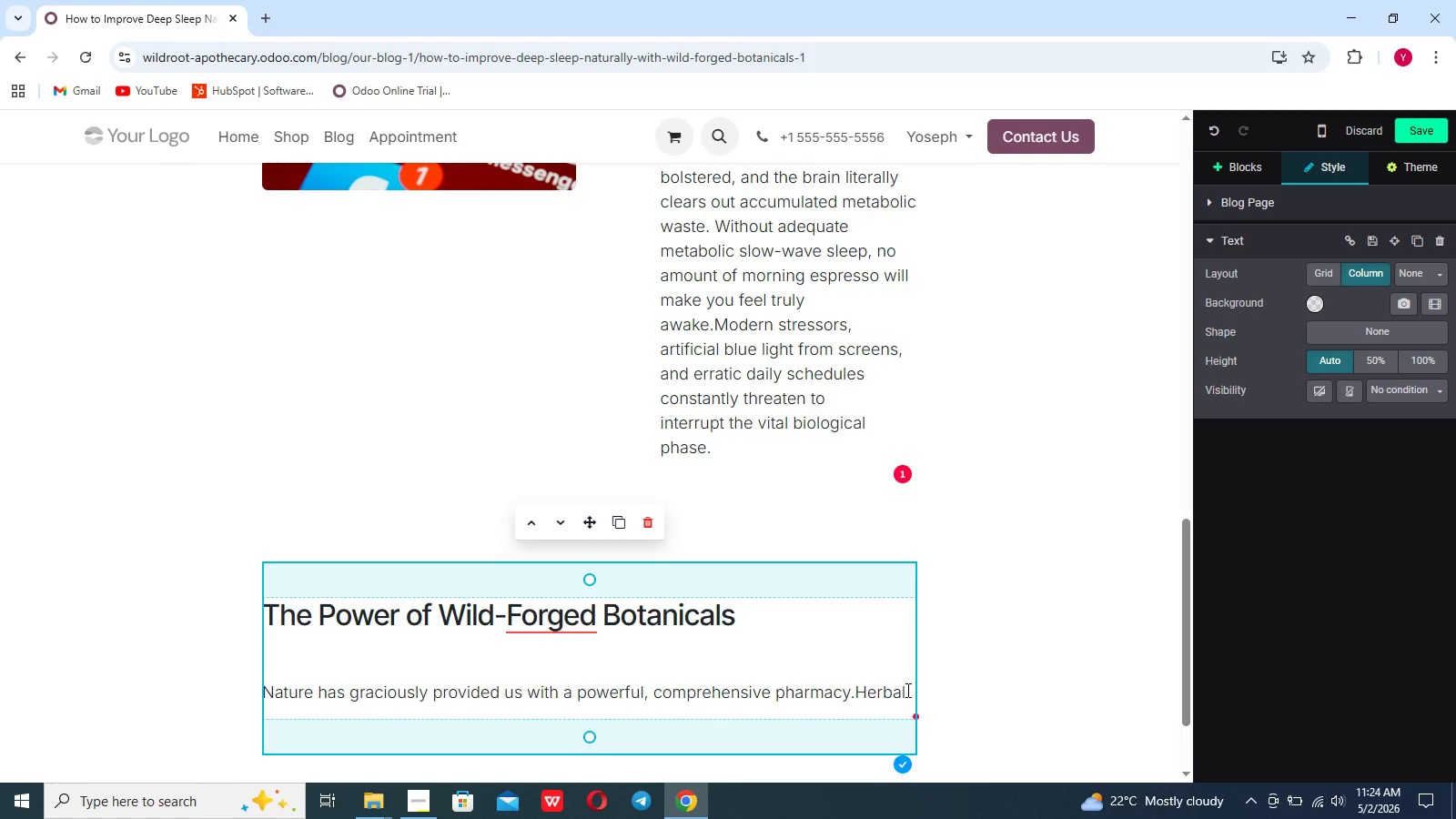 
key(Space)
 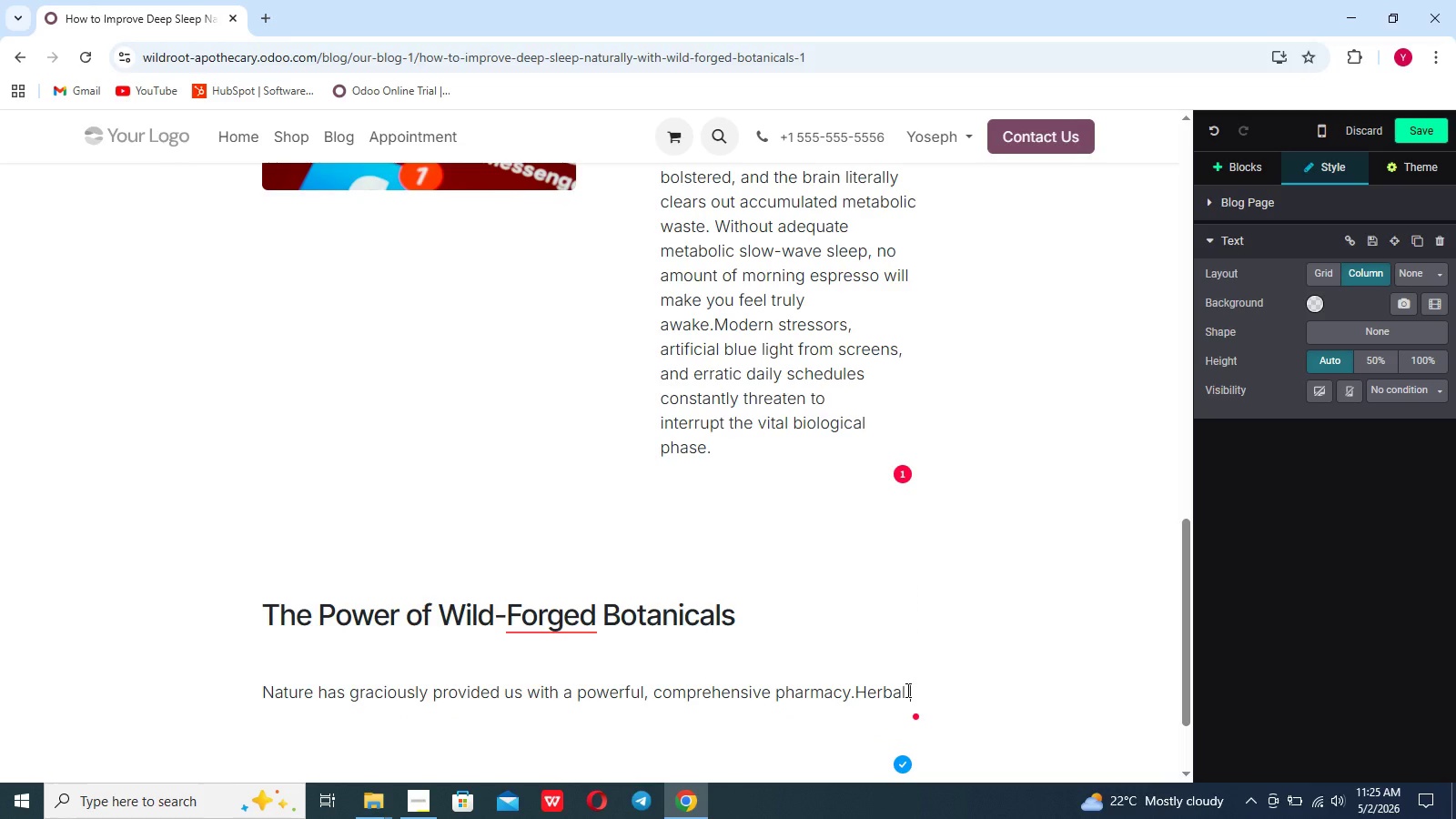 
type(remedies have been utilized)
 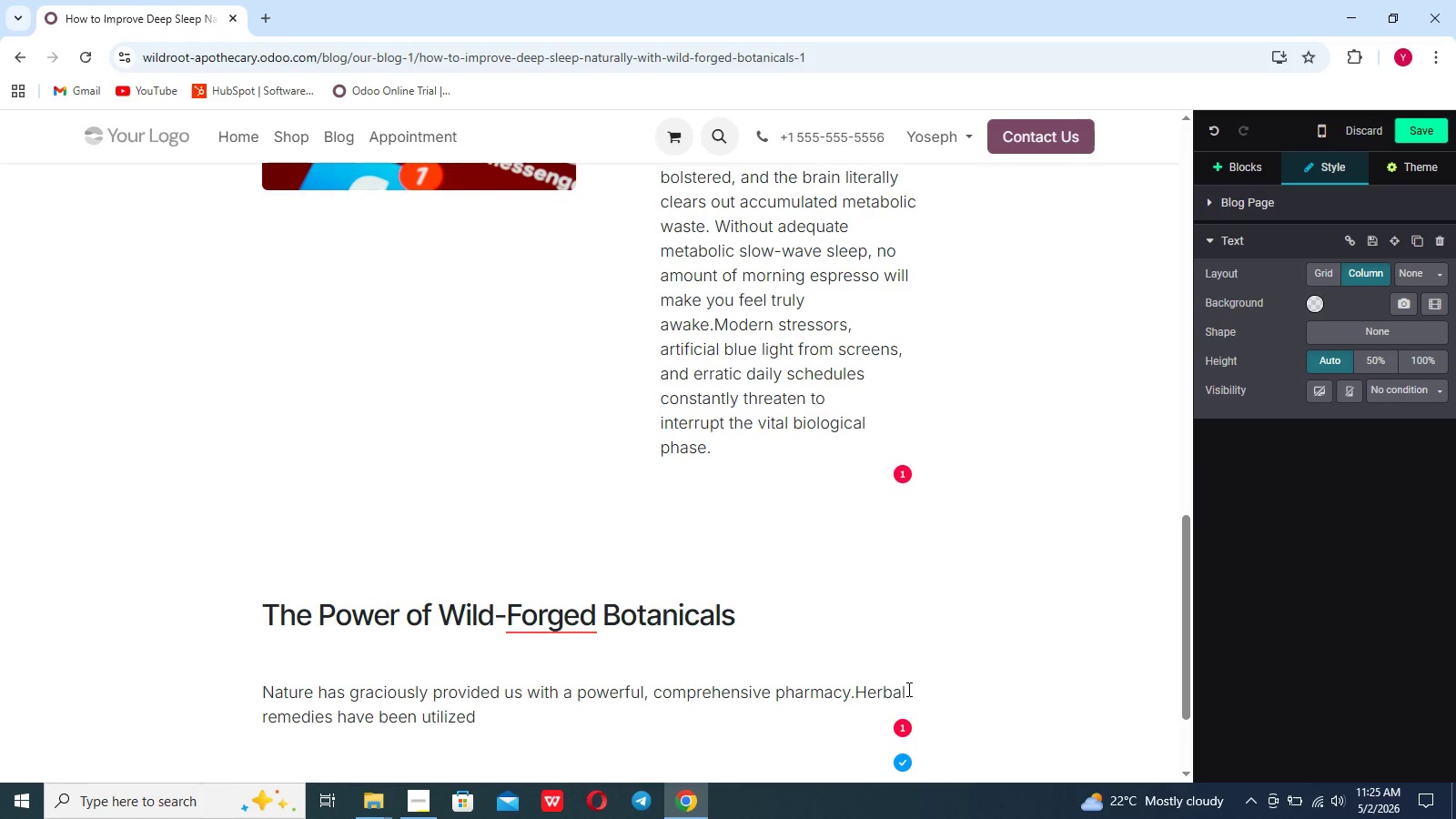 
wait(9.88)
 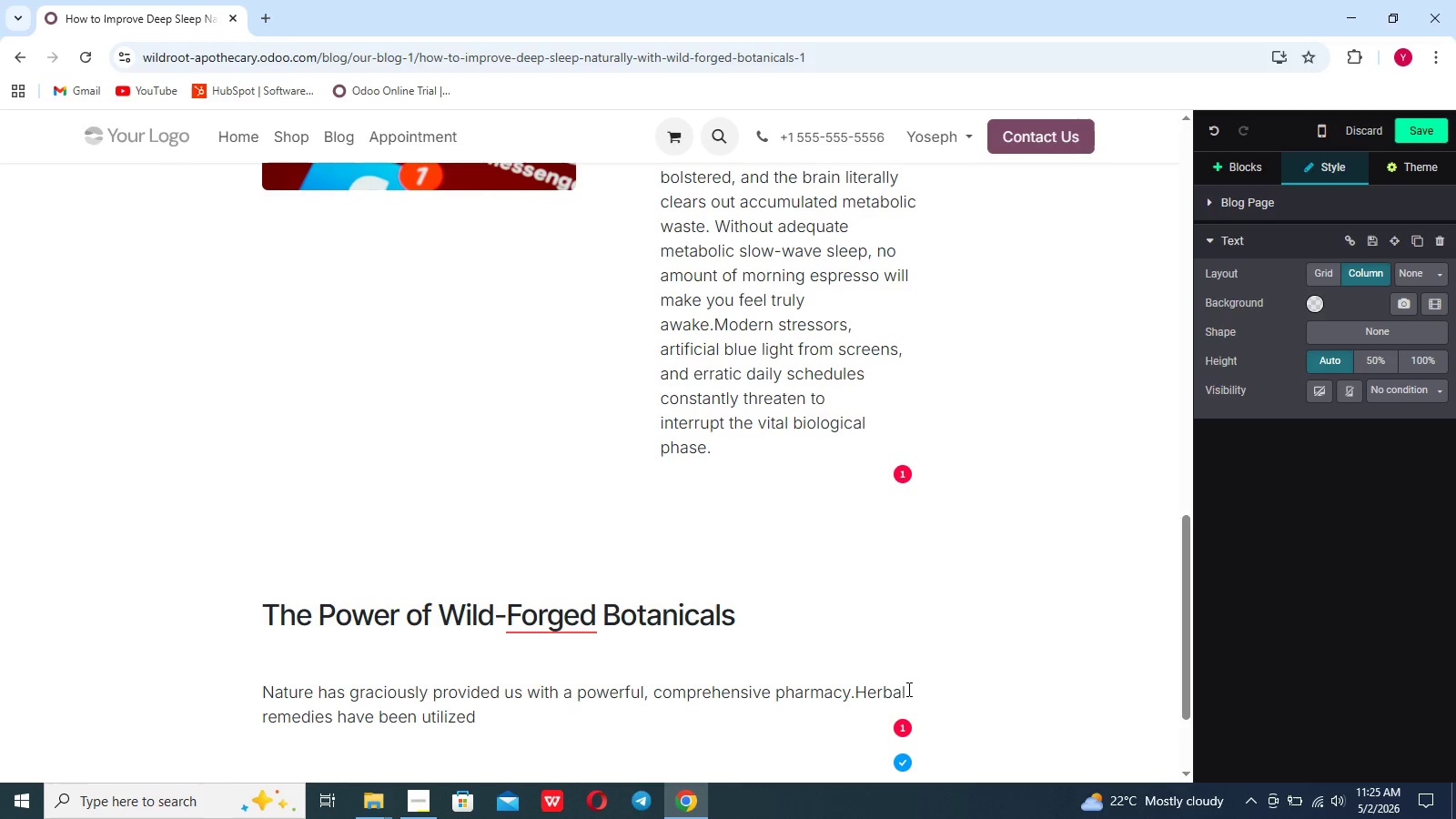 
type( doe cenuries)
 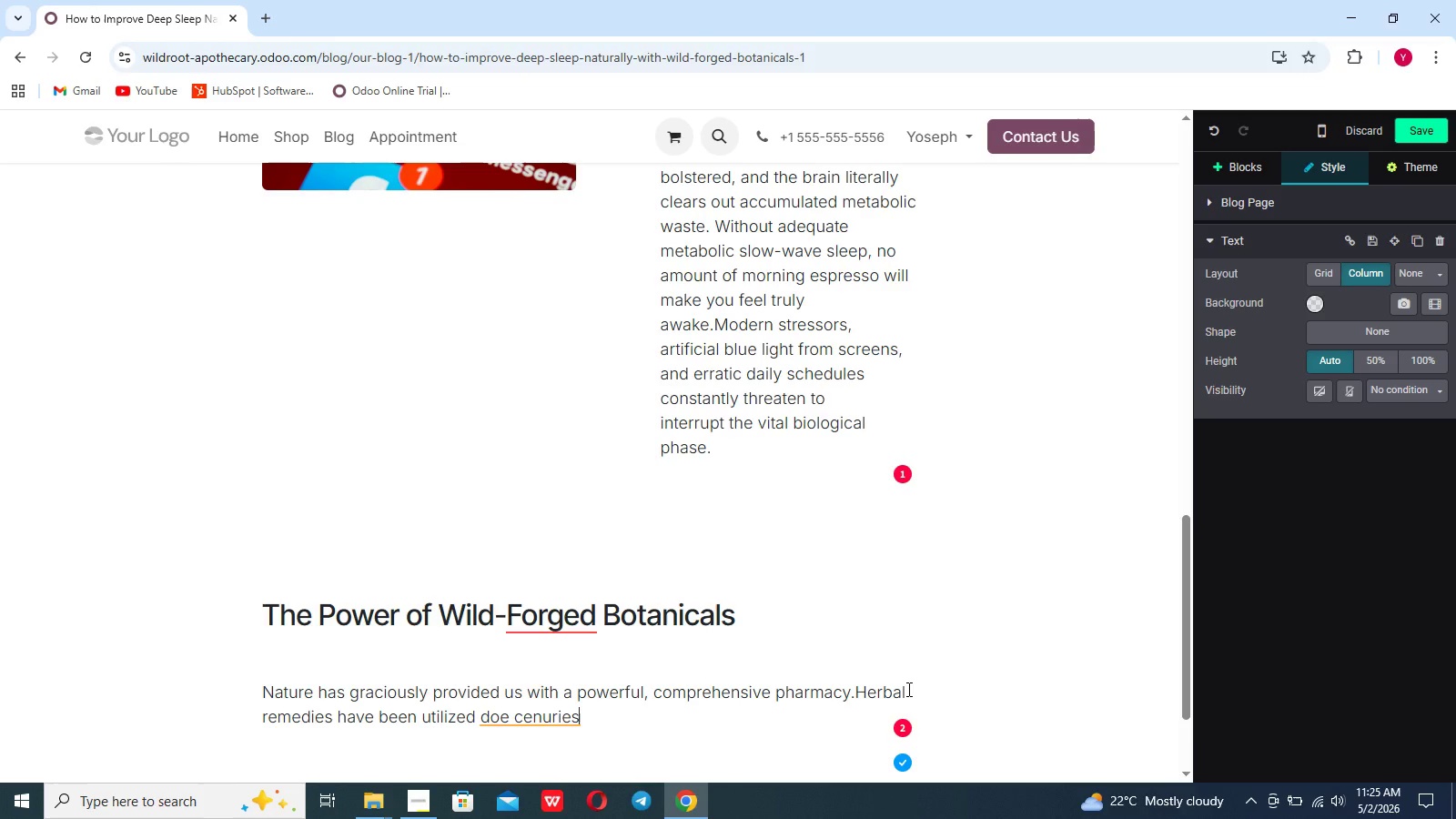 
type( acrose)
key(Backspace)
type(s)
 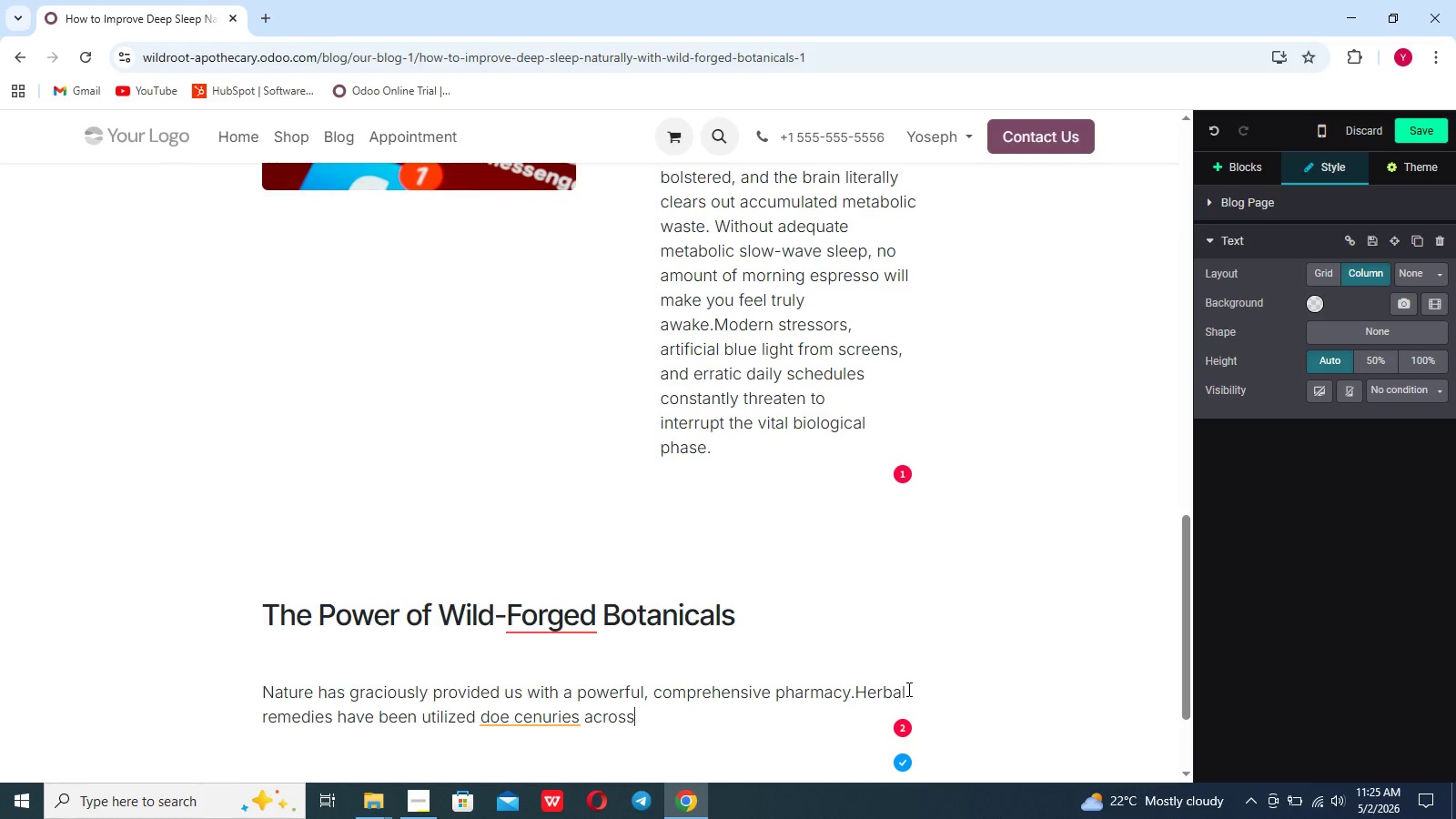 
wait(10.25)
 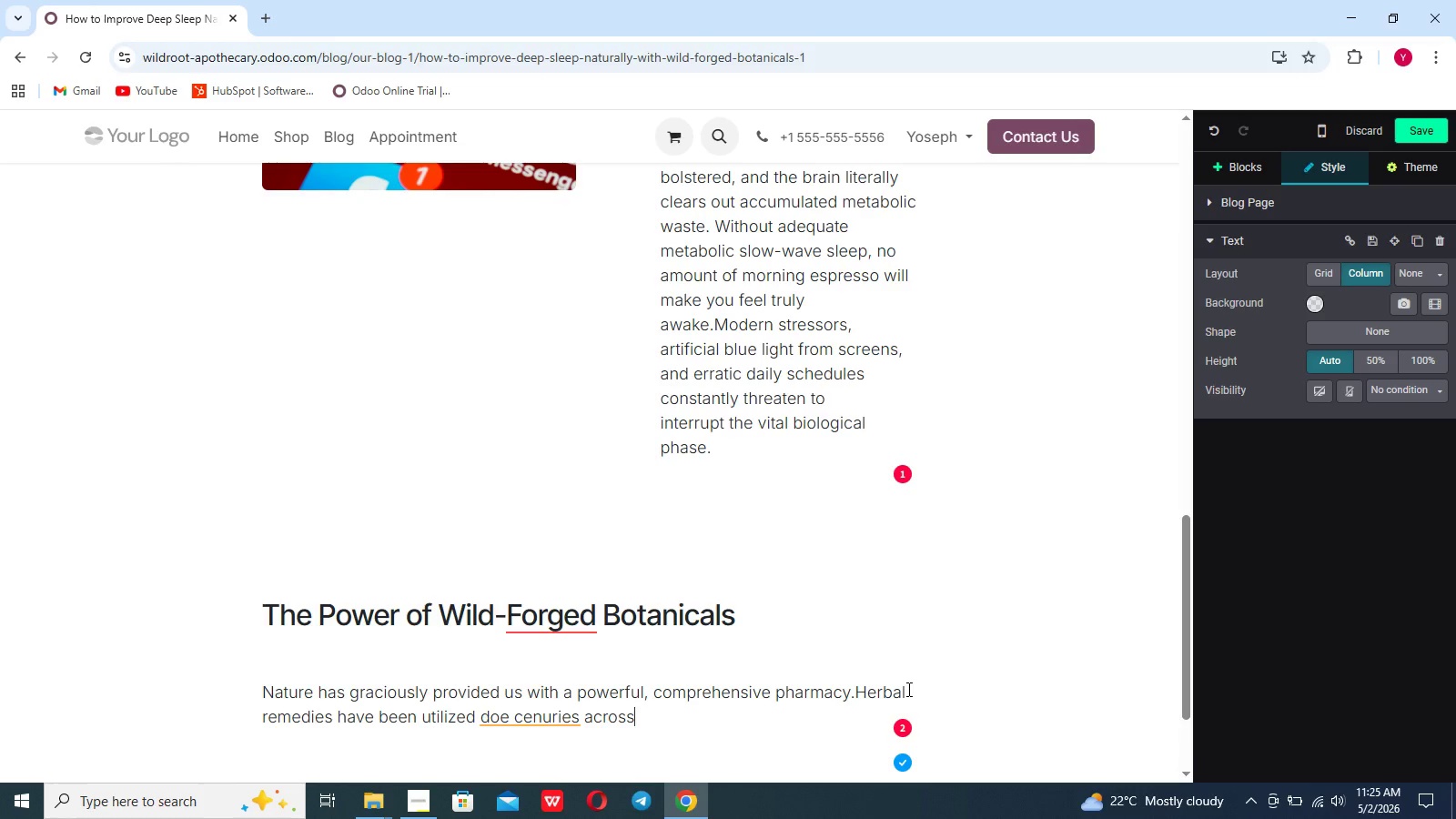 
hold_key(key=ArrowLeft, duration=0.98)
 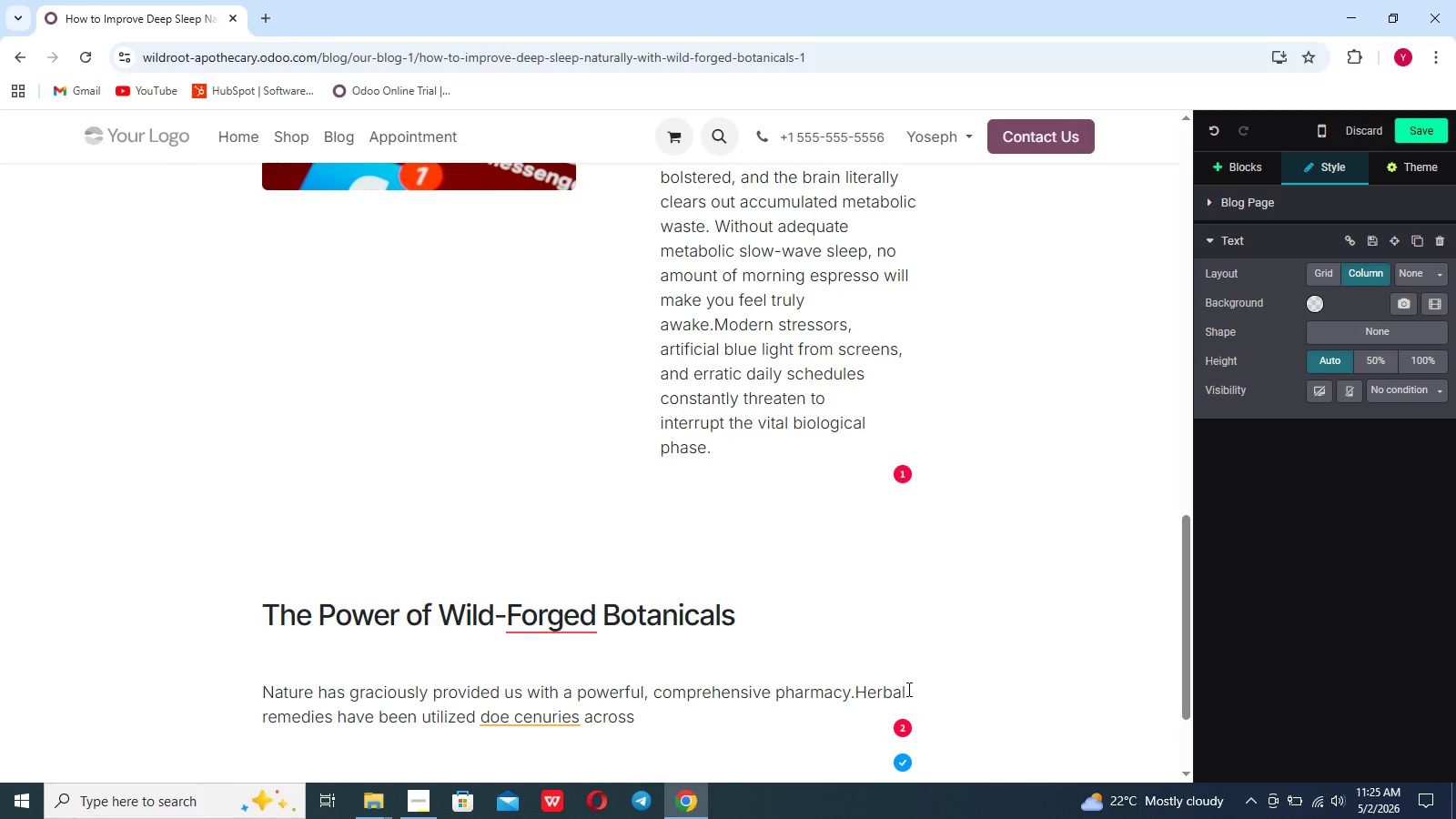 
key(Backspace)
key(Backspace)
key(Backspace)
type(for[PageUp])
 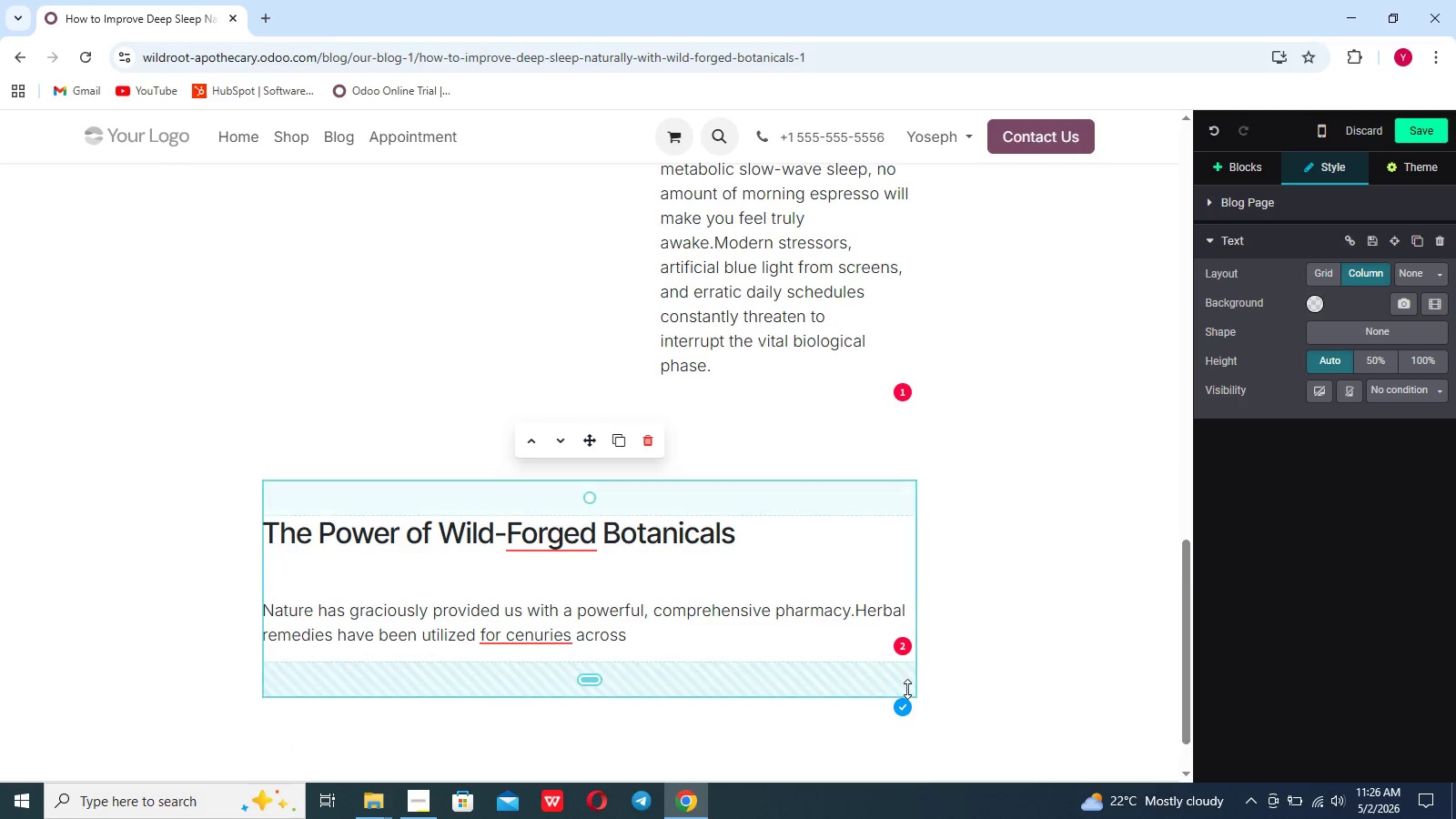 
hold_key(key=ArrowRight, duration=1.02)
 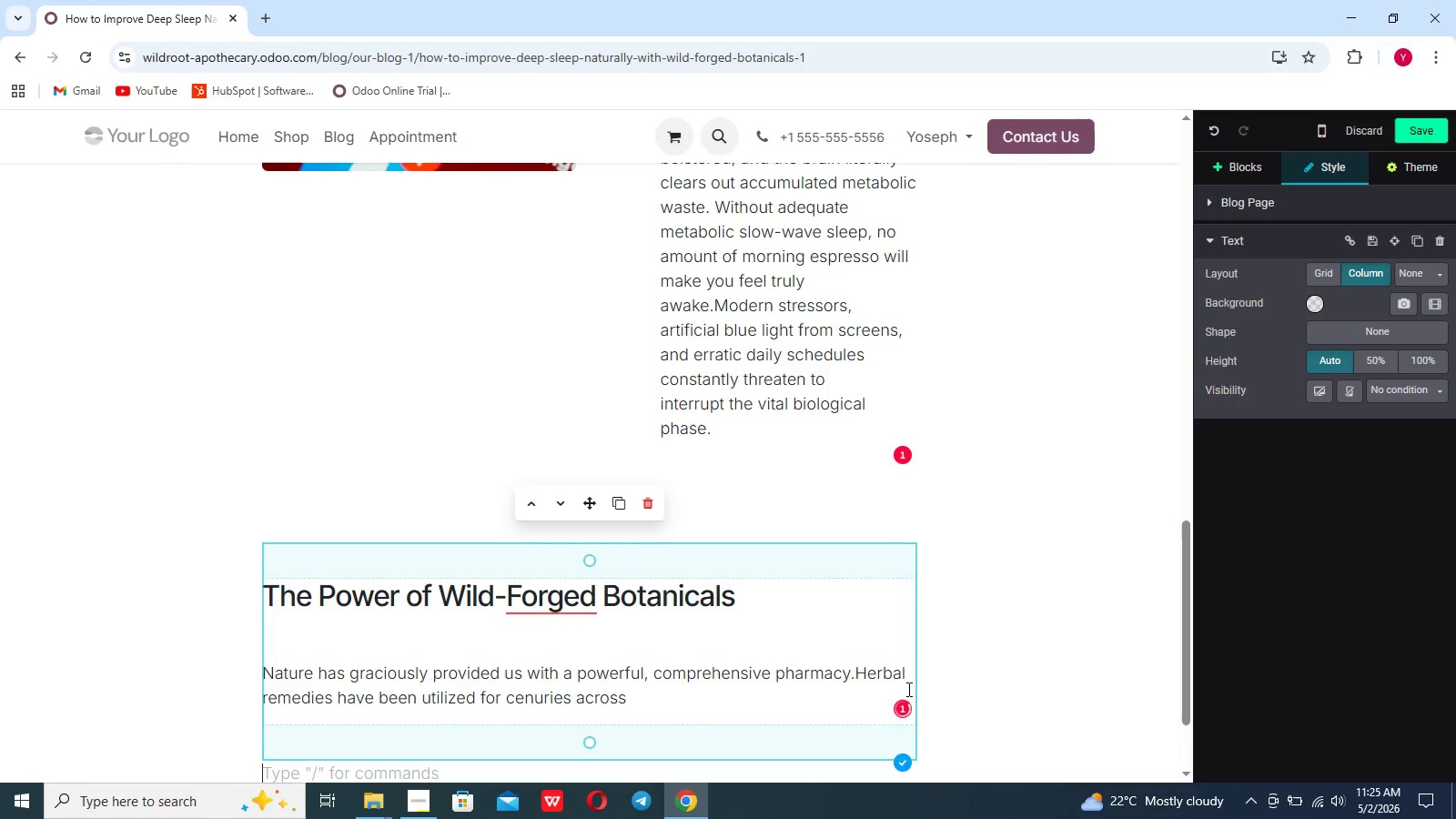 
key(ArrowLeft)
 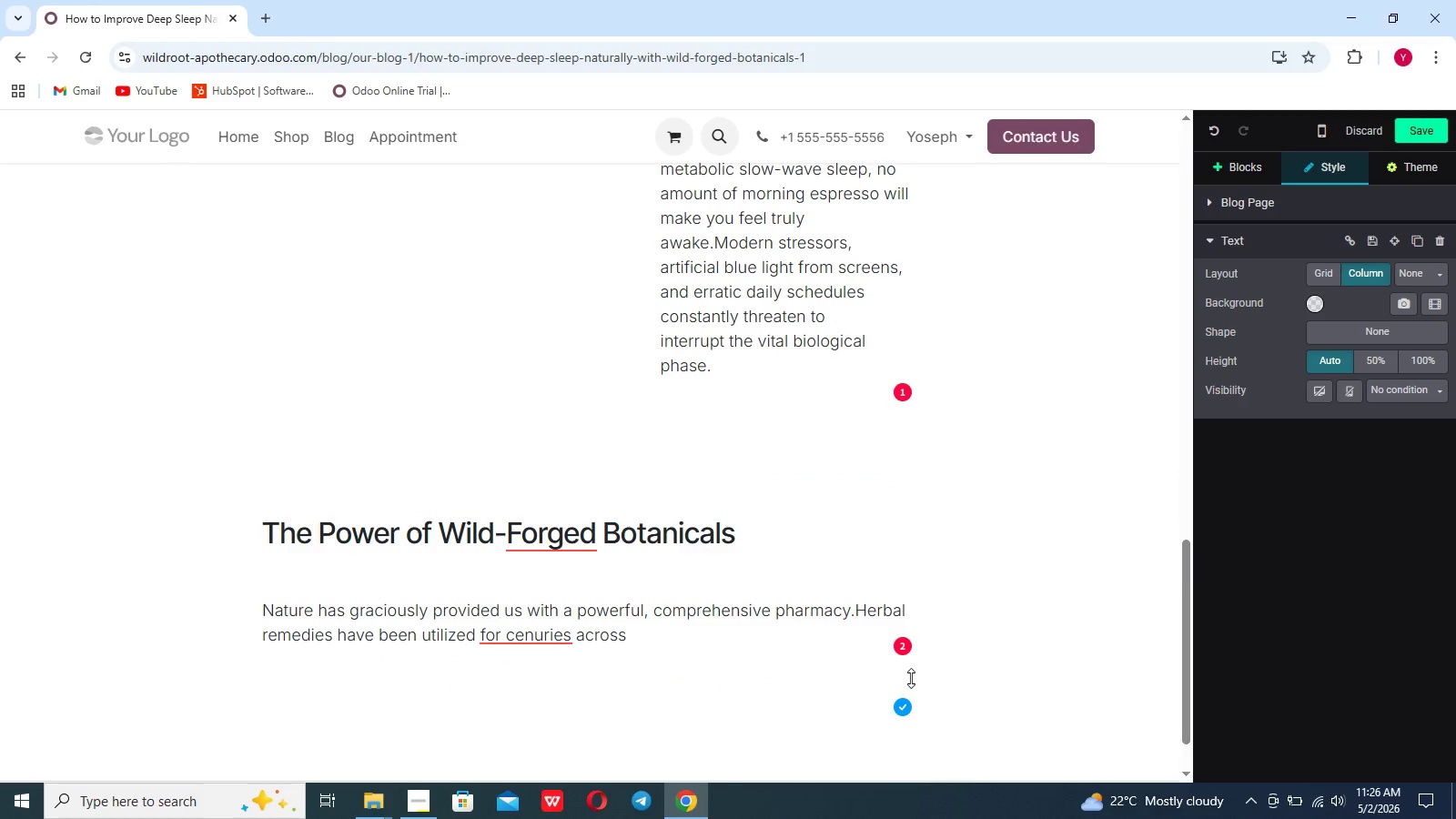 
left_click([710, 639])
 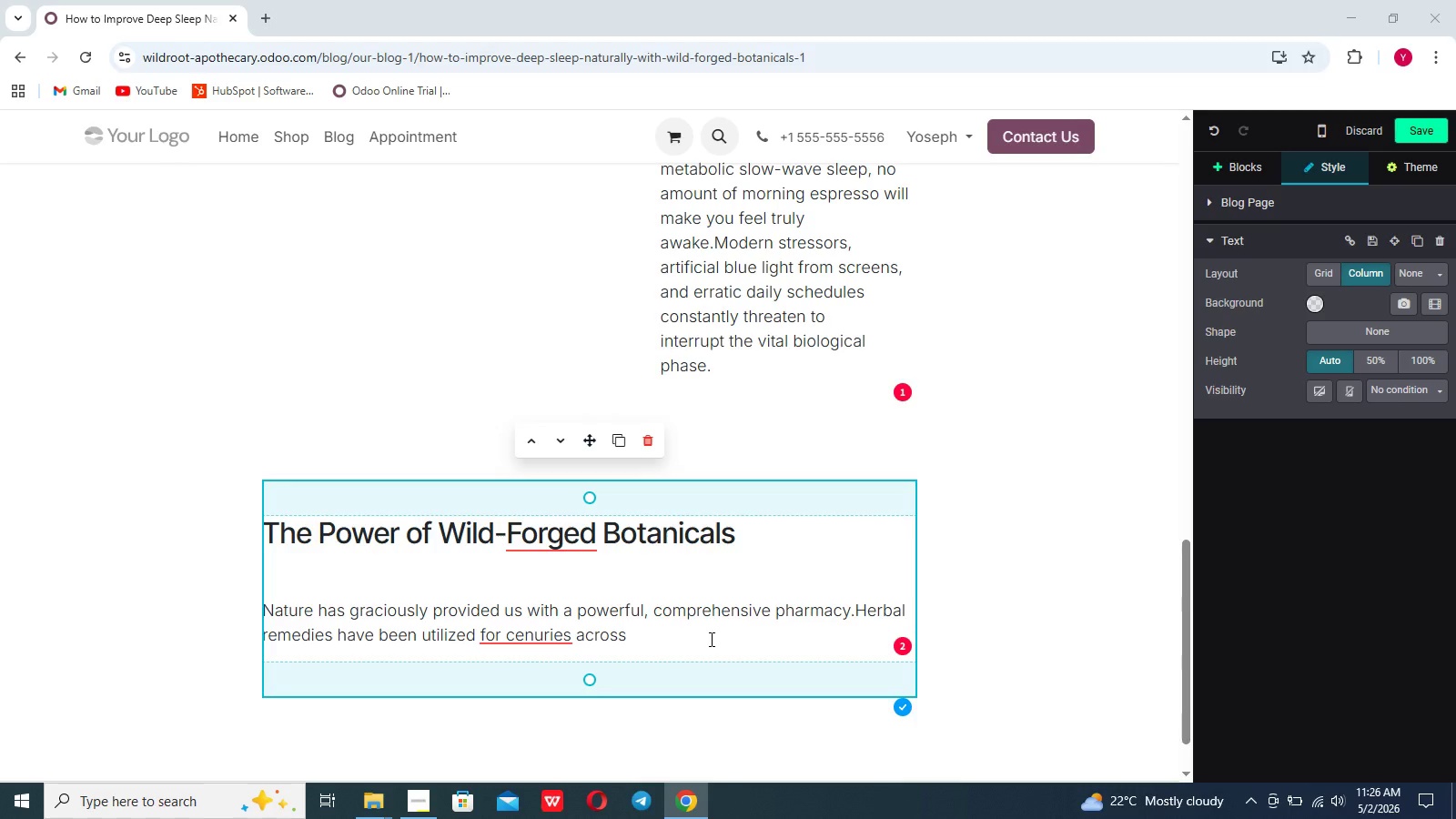 
wait(48.67)
 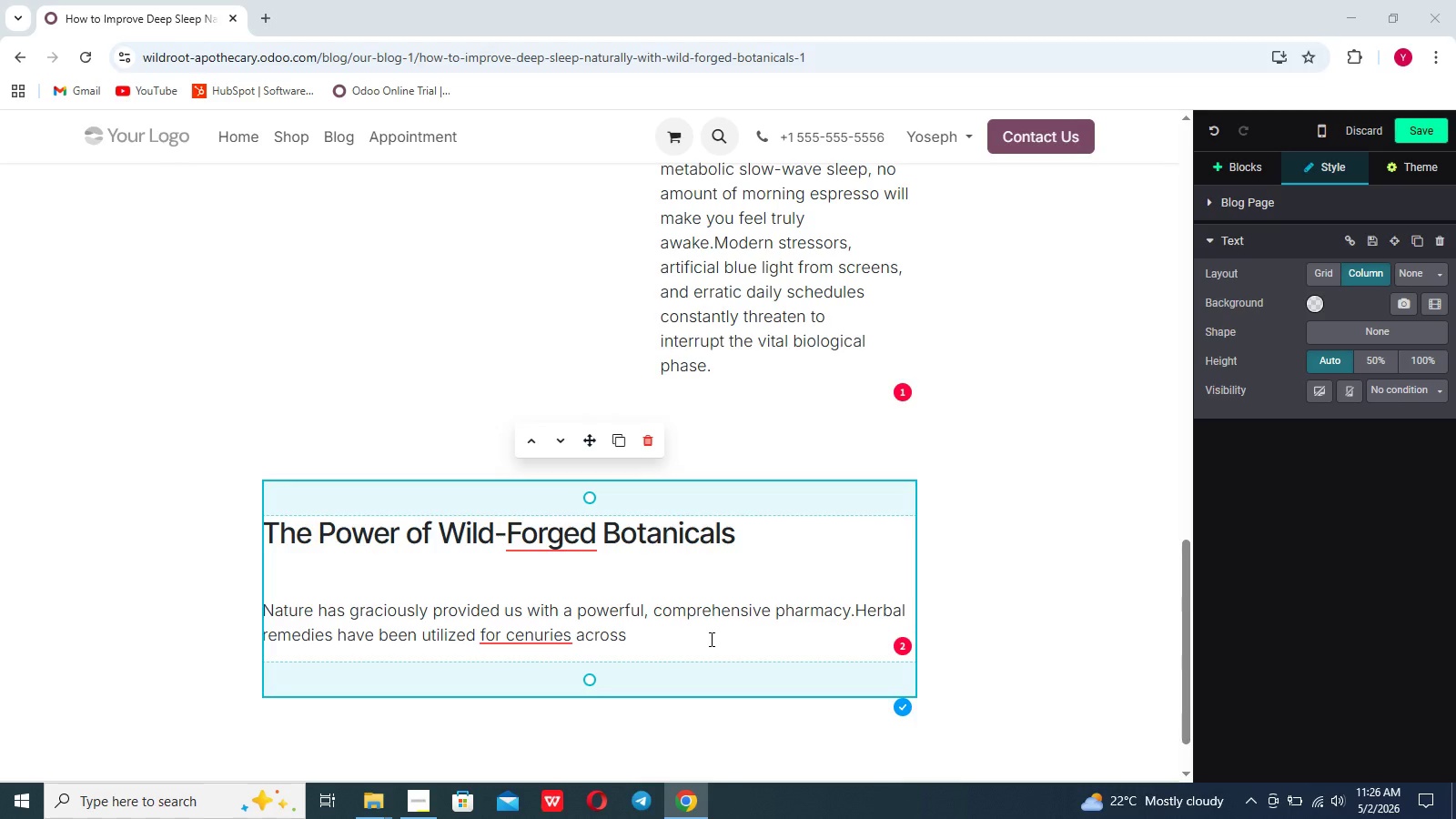 
left_click([559, 633])
 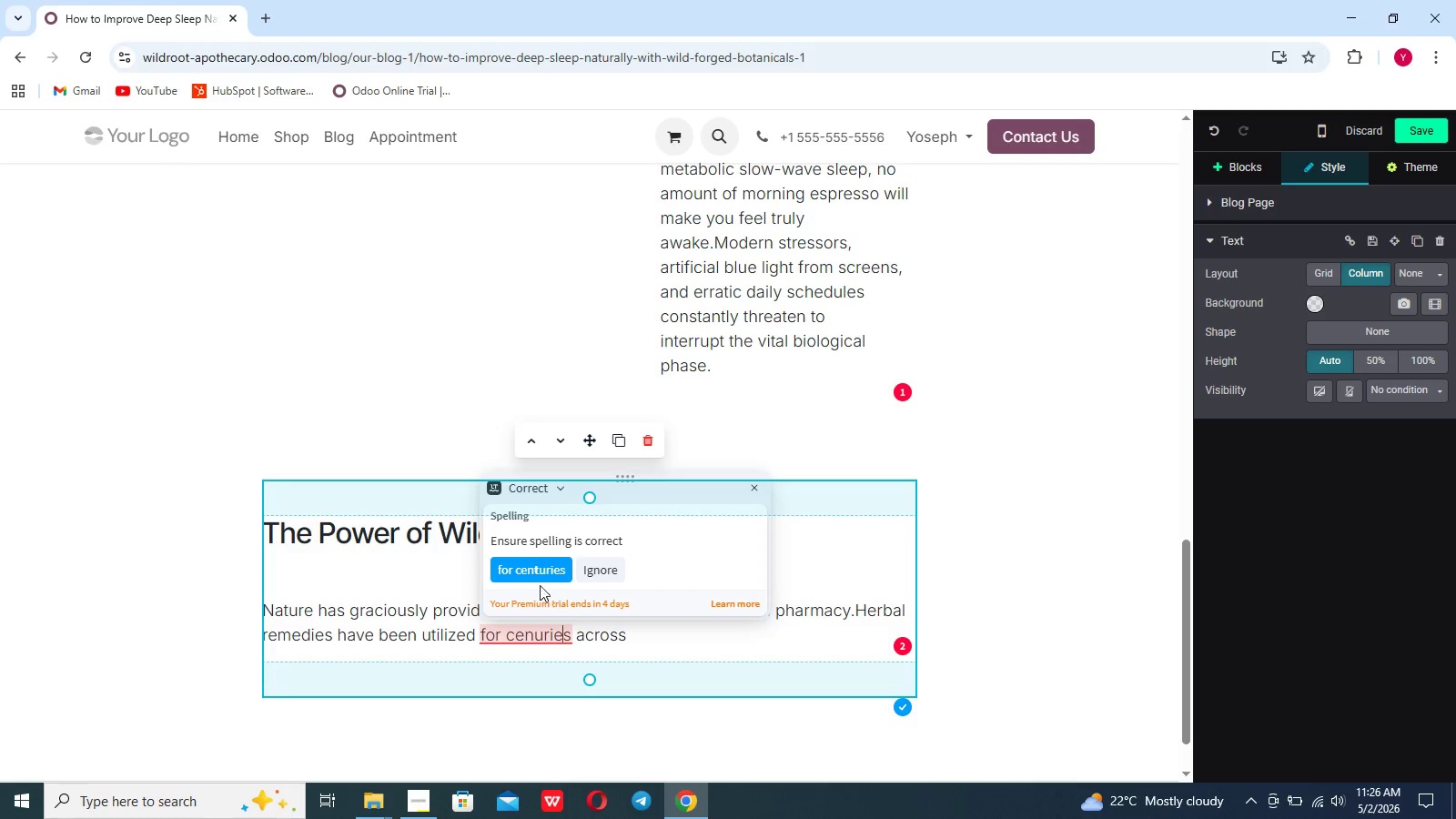 
left_click([540, 570])
 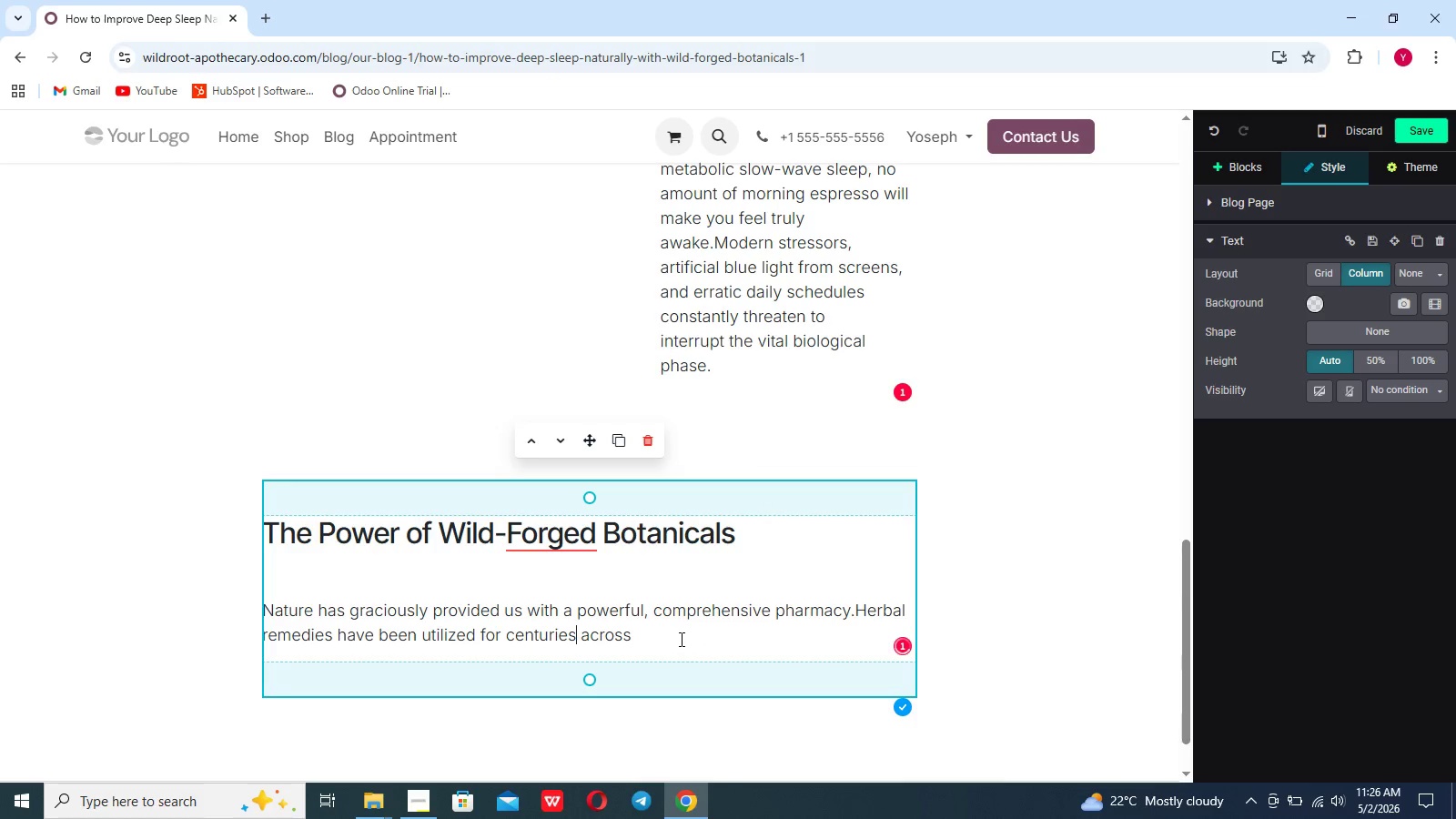 
left_click([680, 639])
 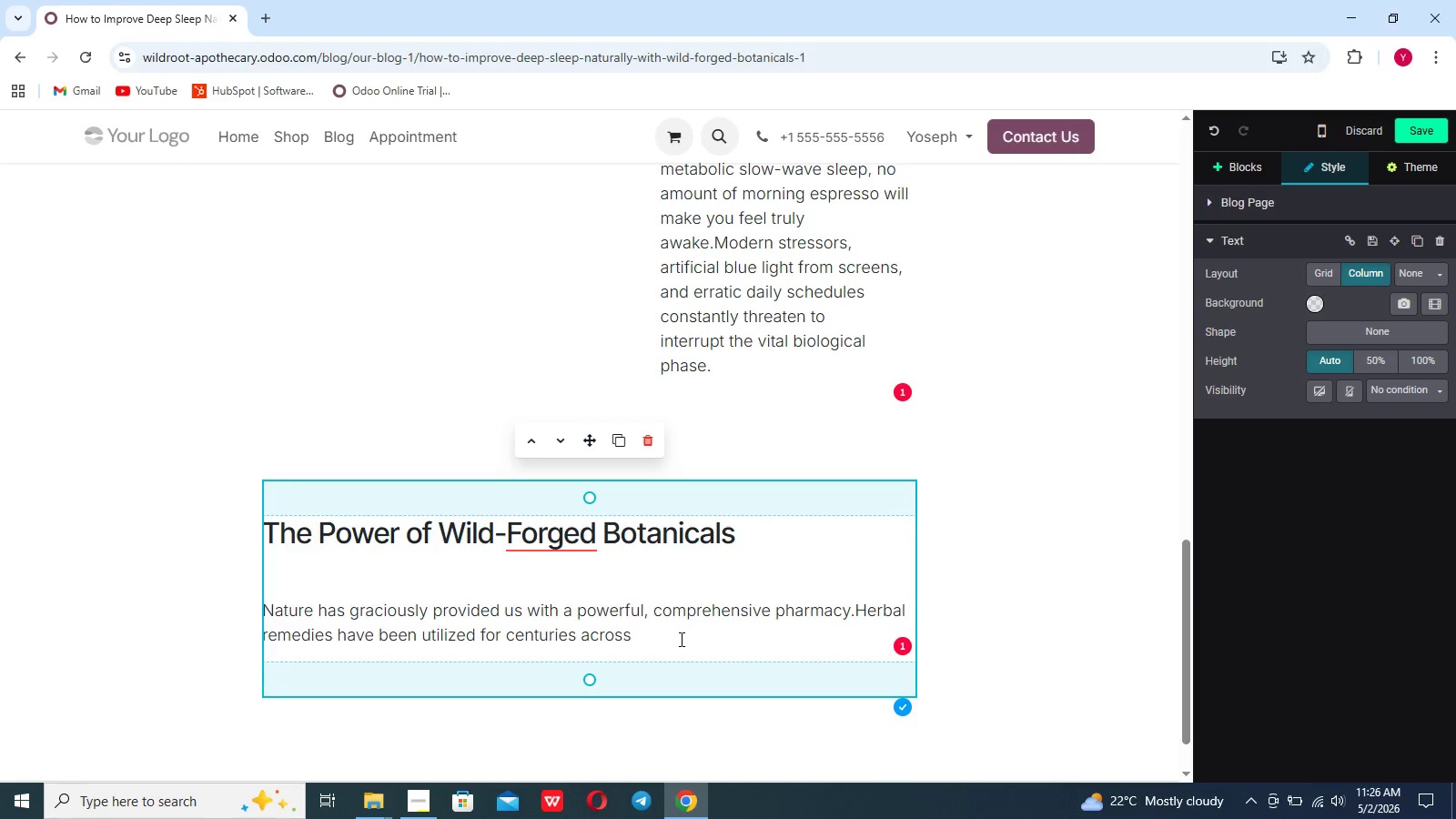 
key(Space)
 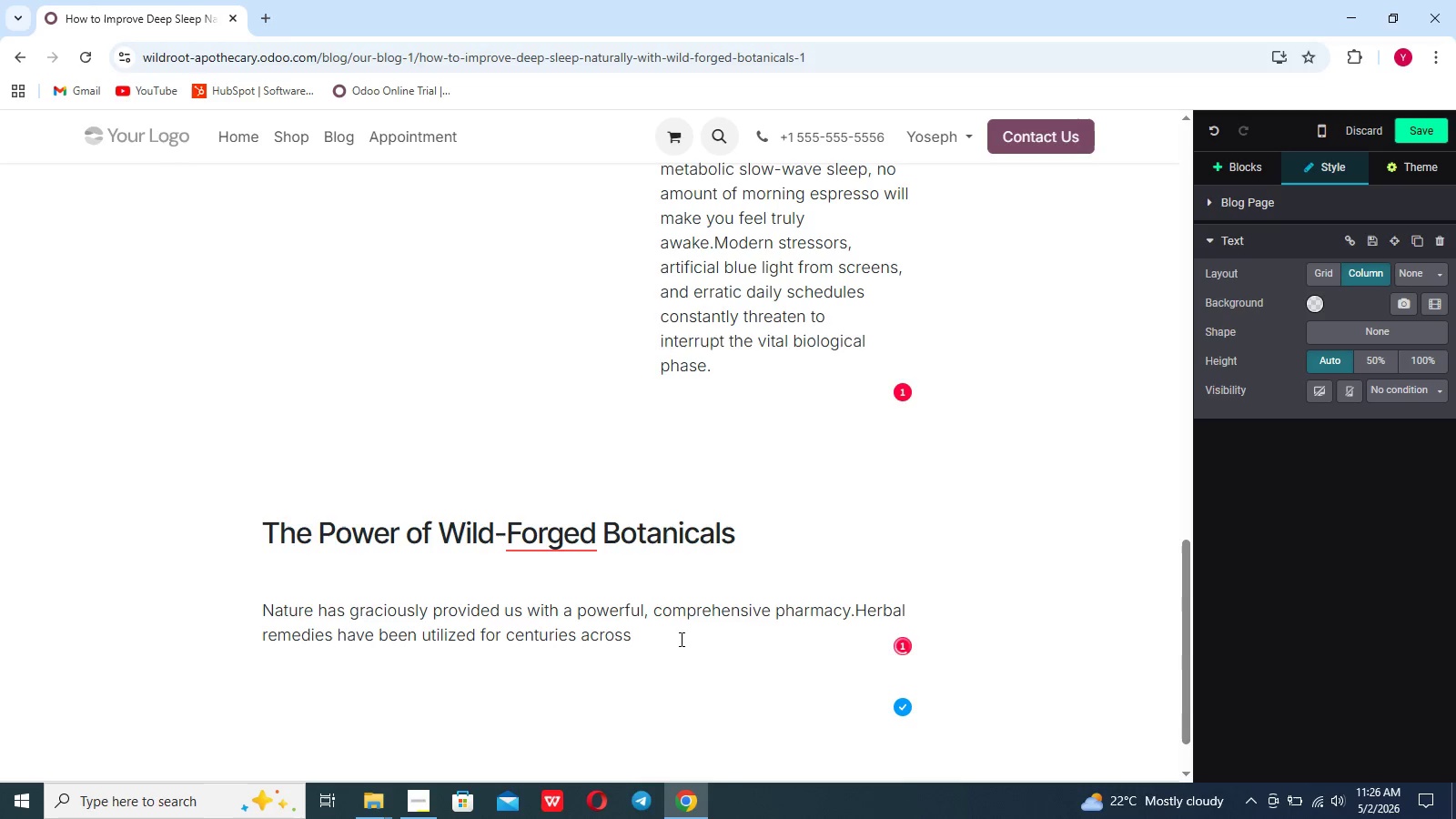 
type(varioi)
key(Backspace)
key(Backspace)
type(ous)
 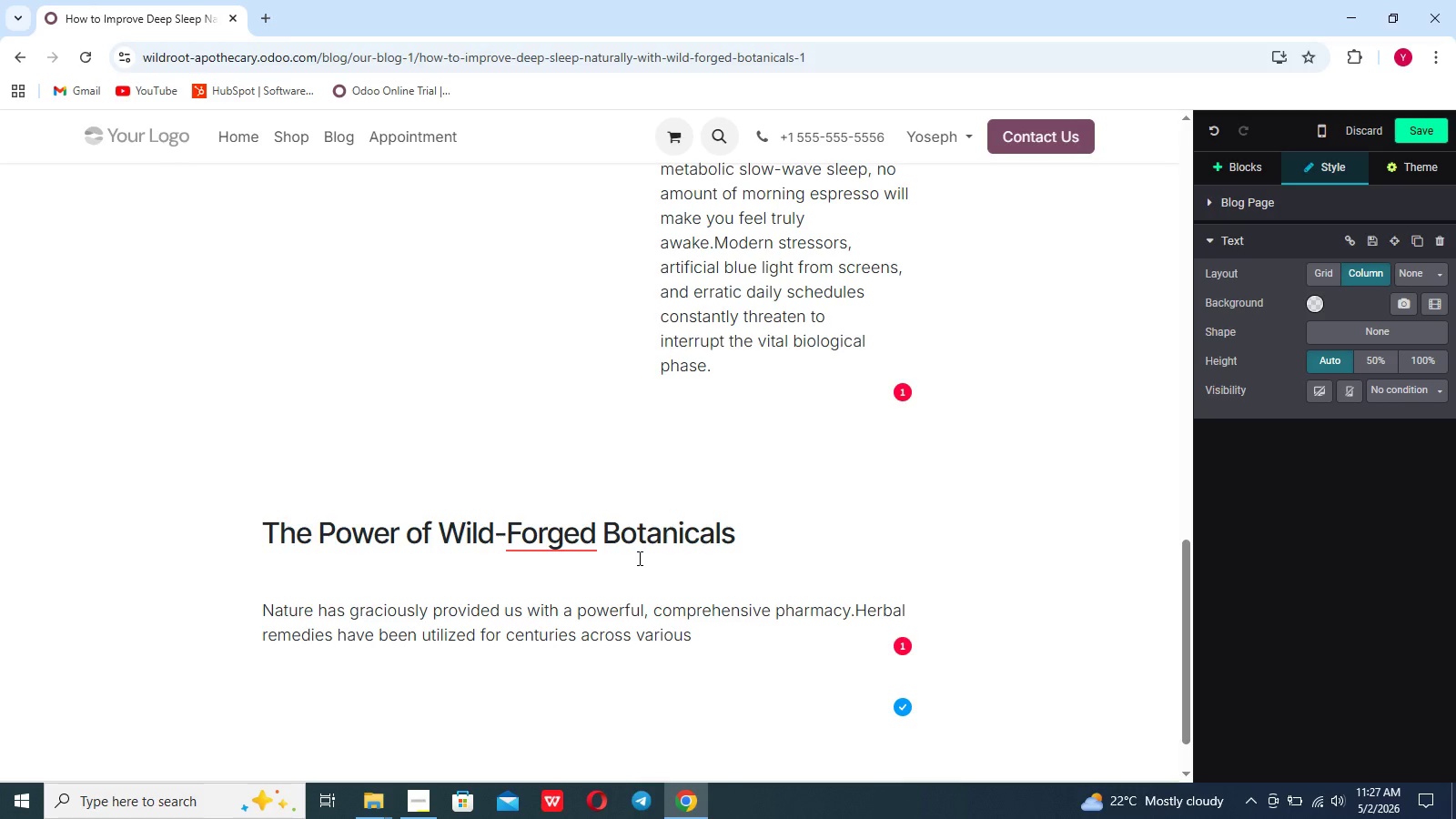 
wait(7.91)
 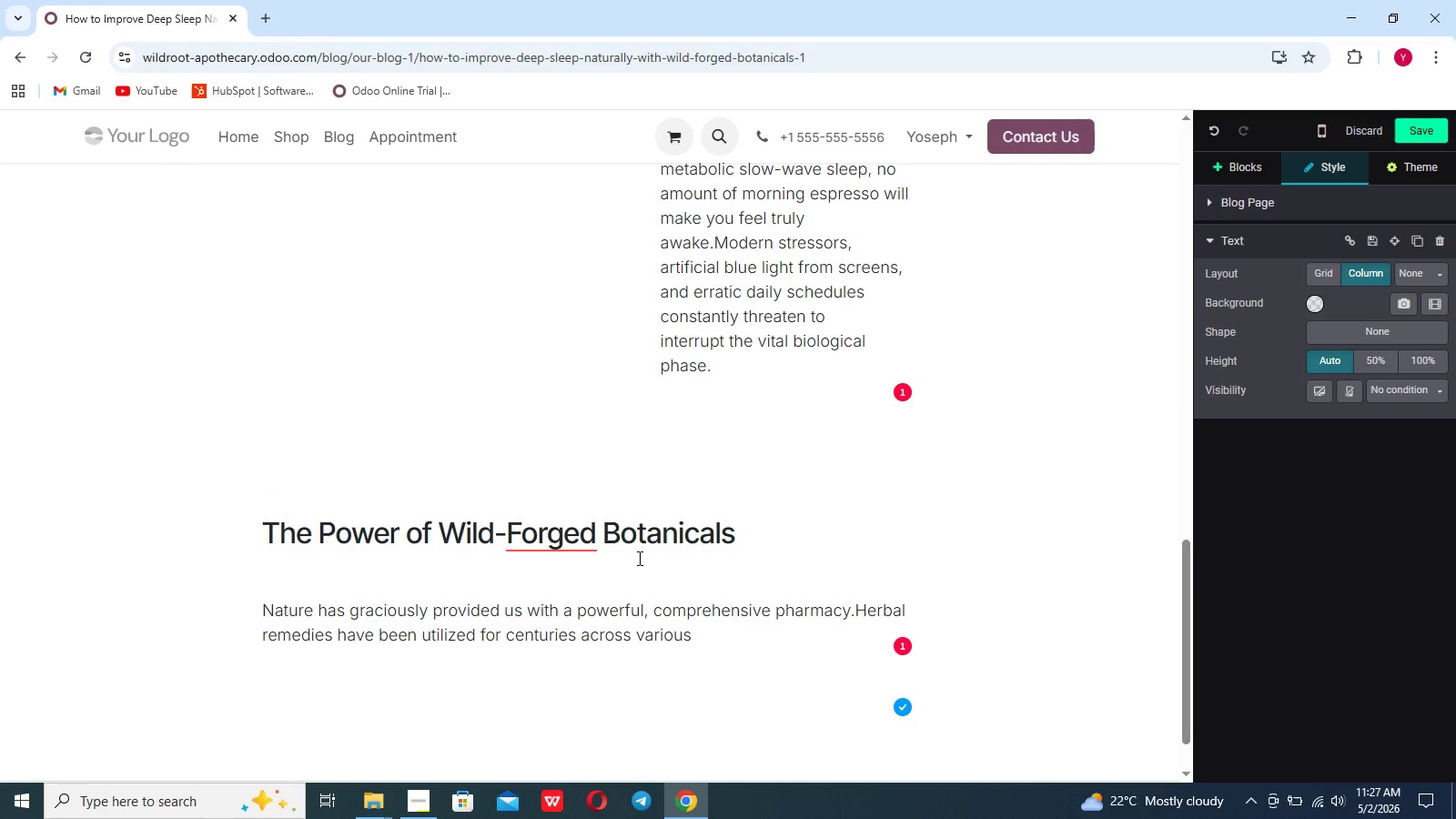 
type( culture)
 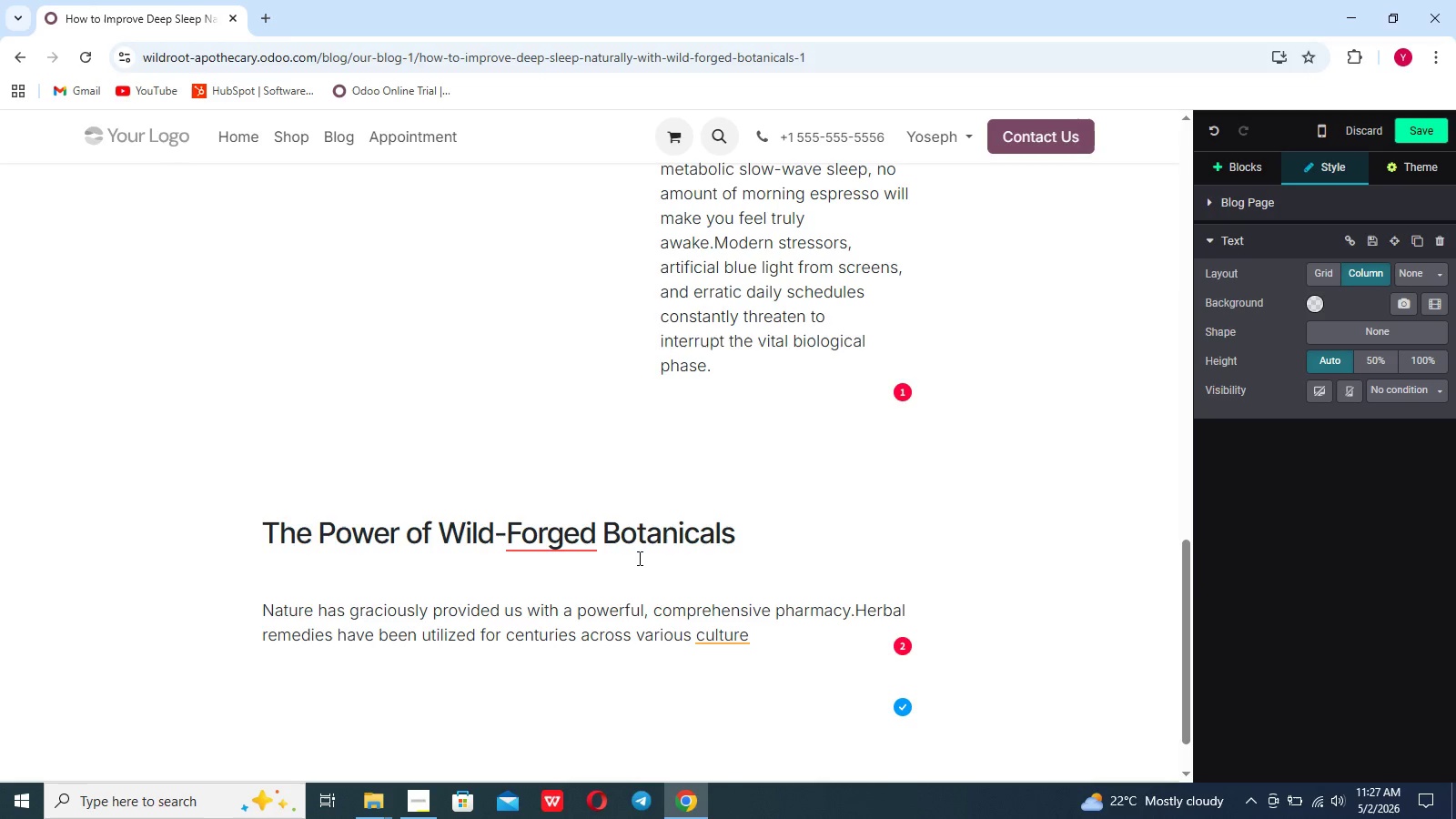 
type(s to claim the central nervous system and physically signal to the brai)
 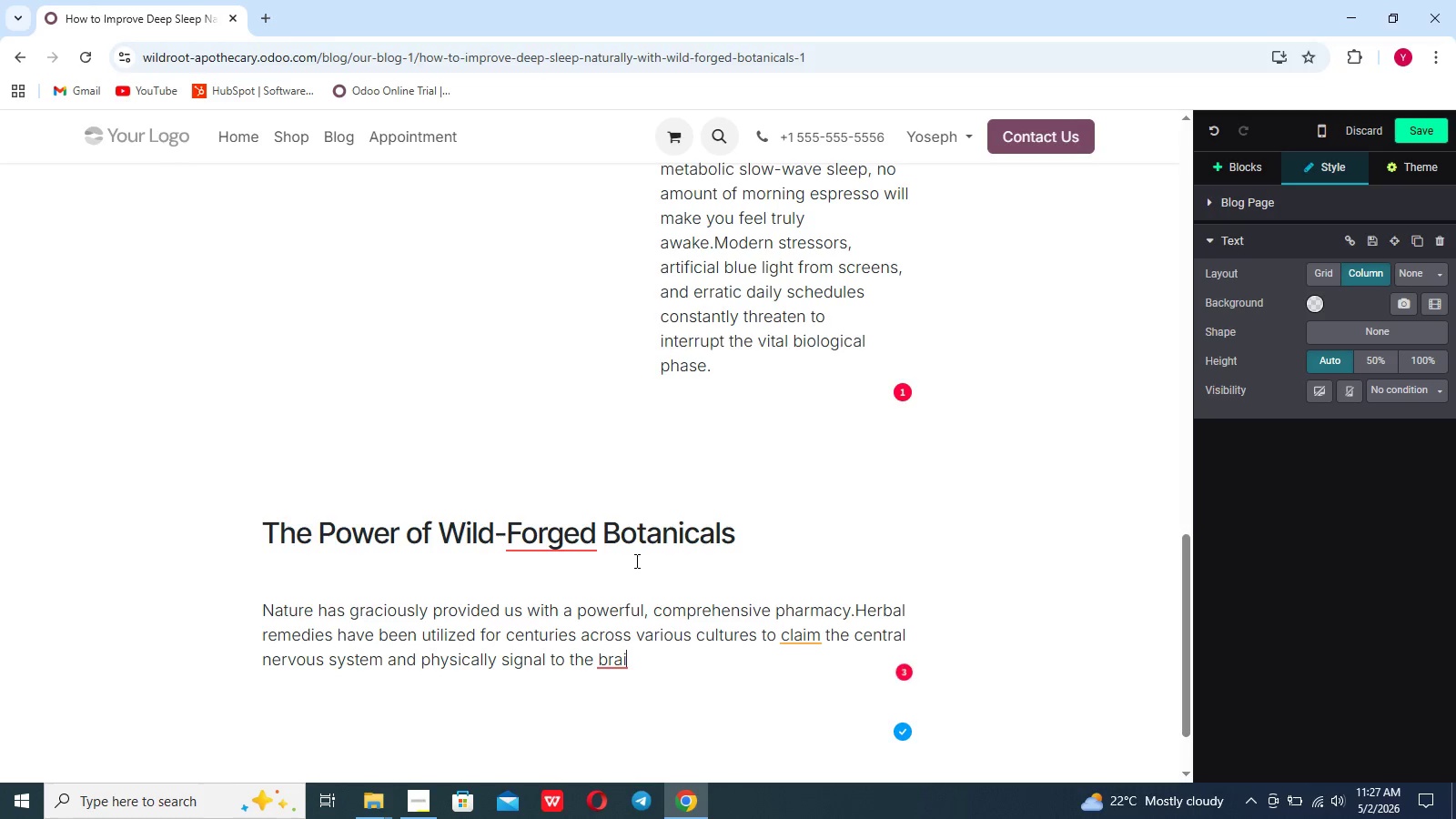 
wait(9.33)
 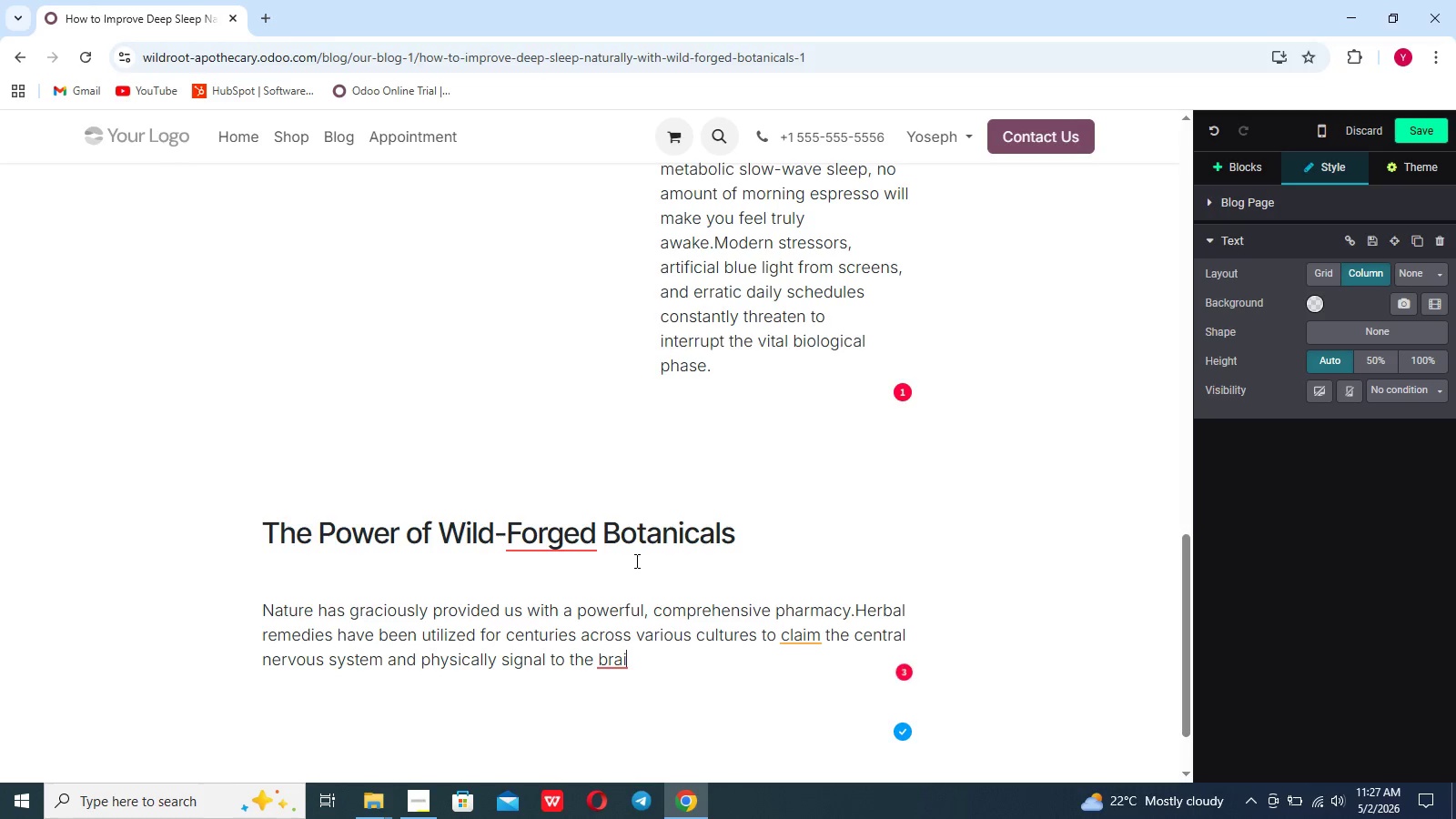 
type(n th)
 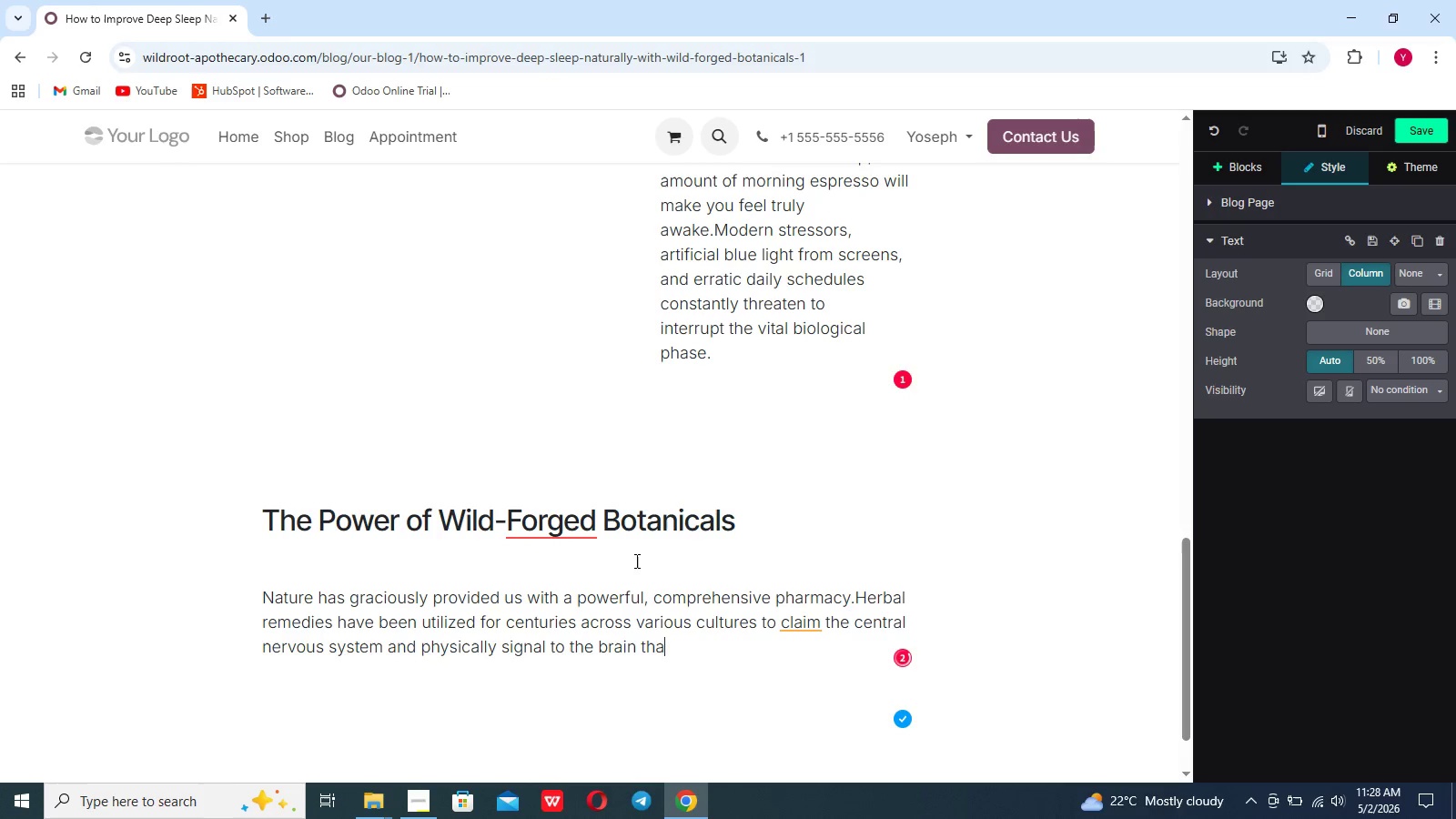 
scroll: coordinate [635, 561], scroll_direction: none, amount: 0.0
 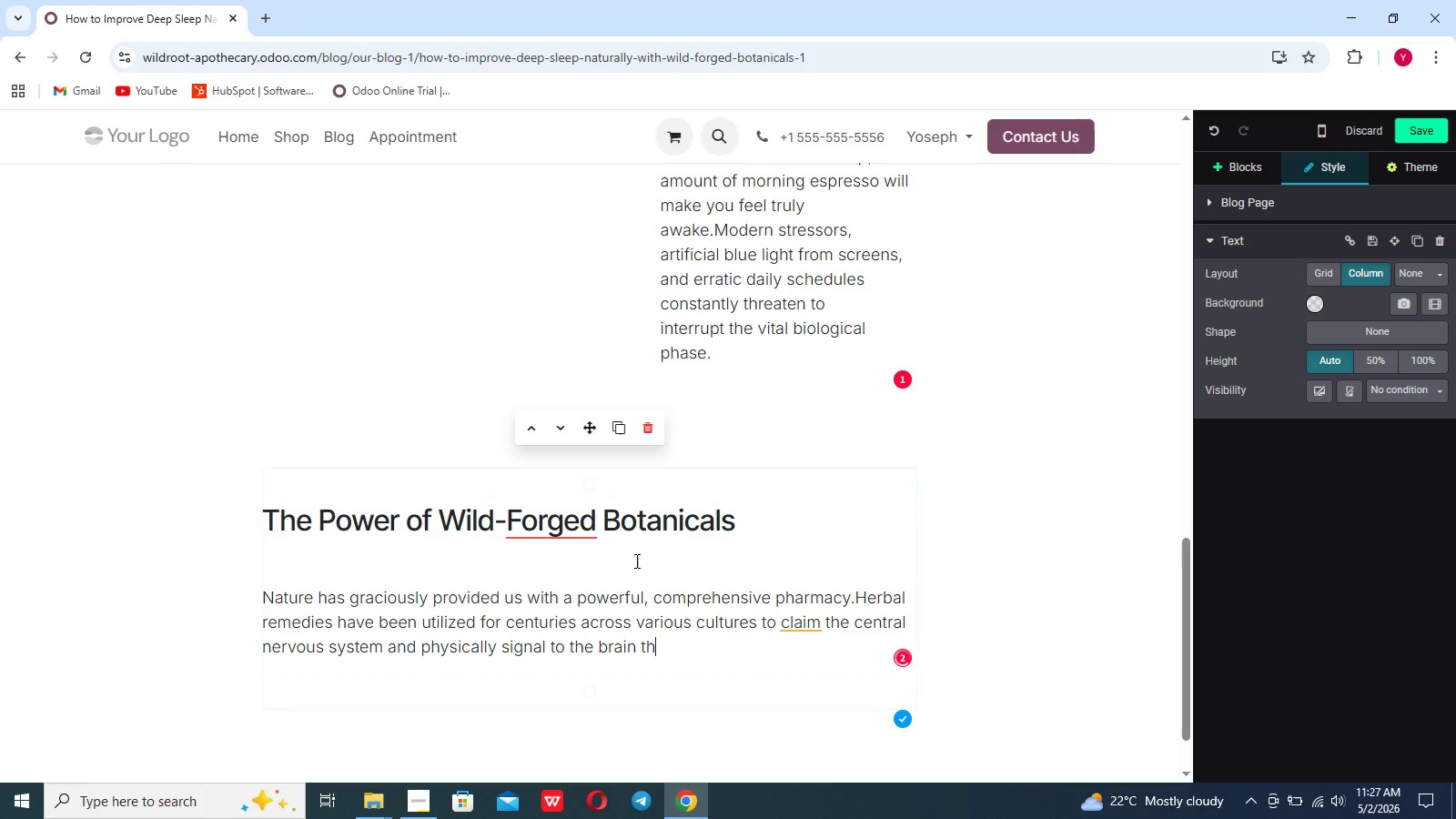 
type(at it's time to )
 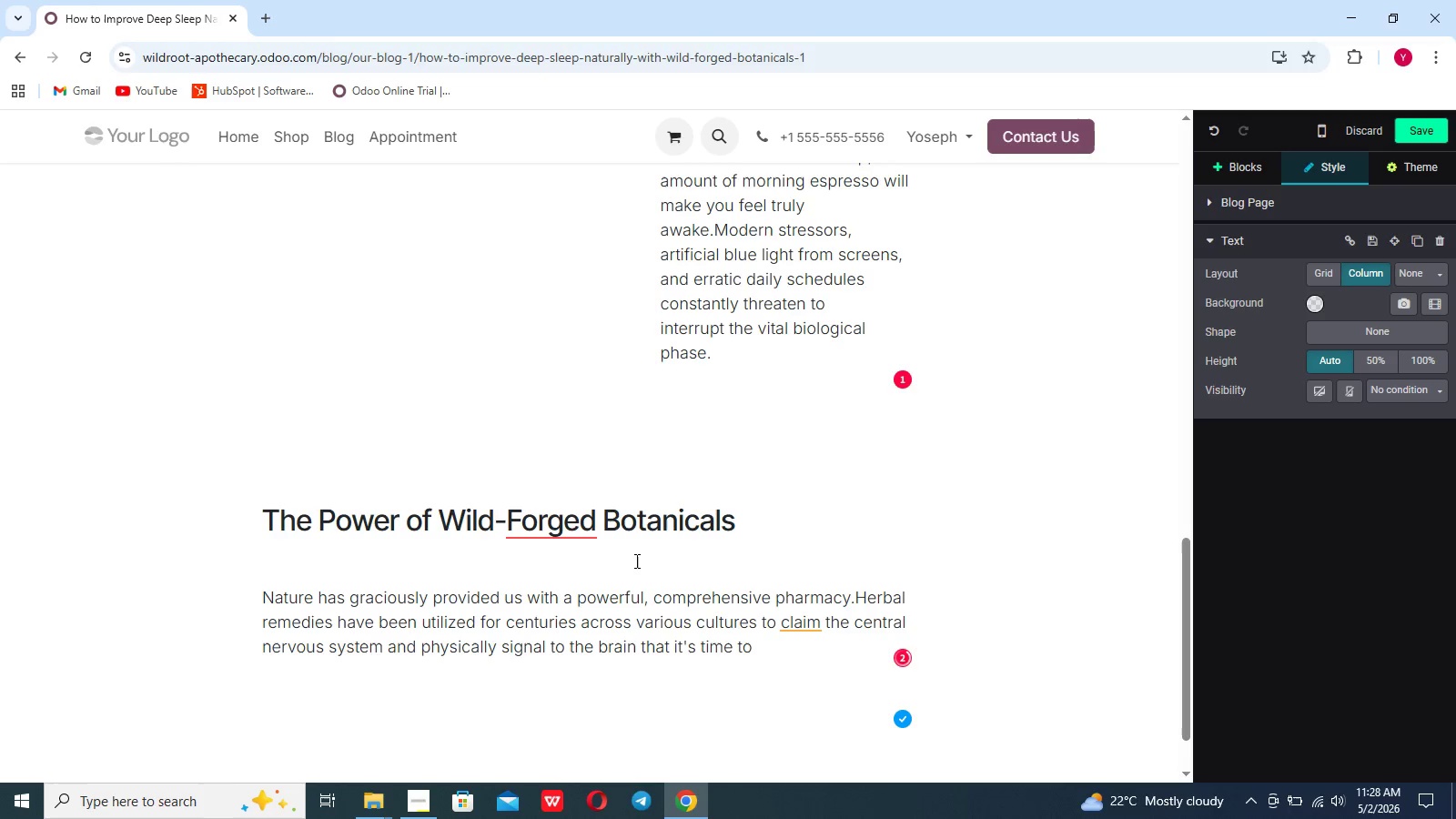 
scroll: coordinate [635, 561], scroll_direction: none, amount: 0.0
 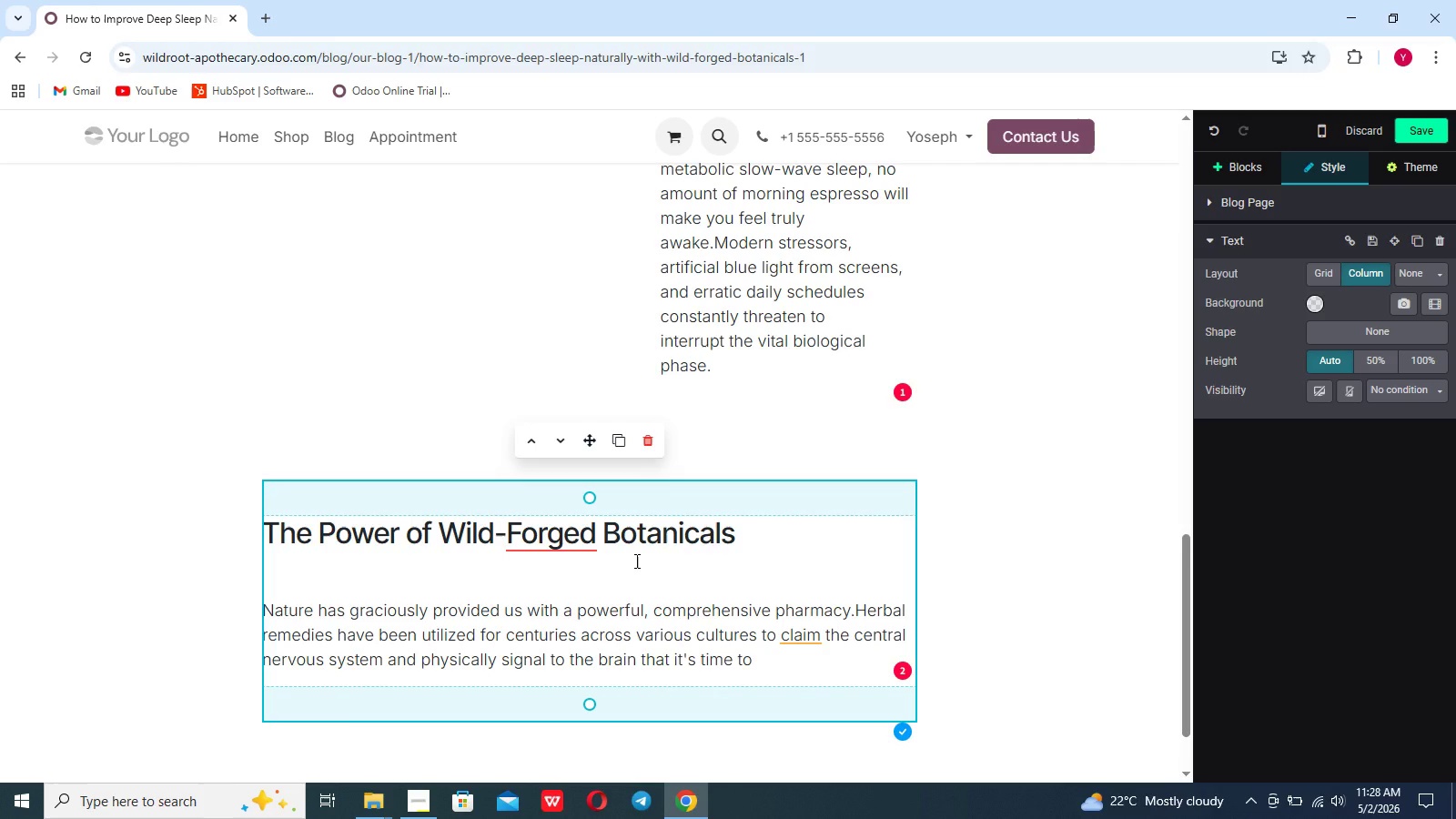 
type(wind down.When botanical )
key(Backspace)
type(s are wild)
key(Backspace)
key(Backspace)
type(nd down)
 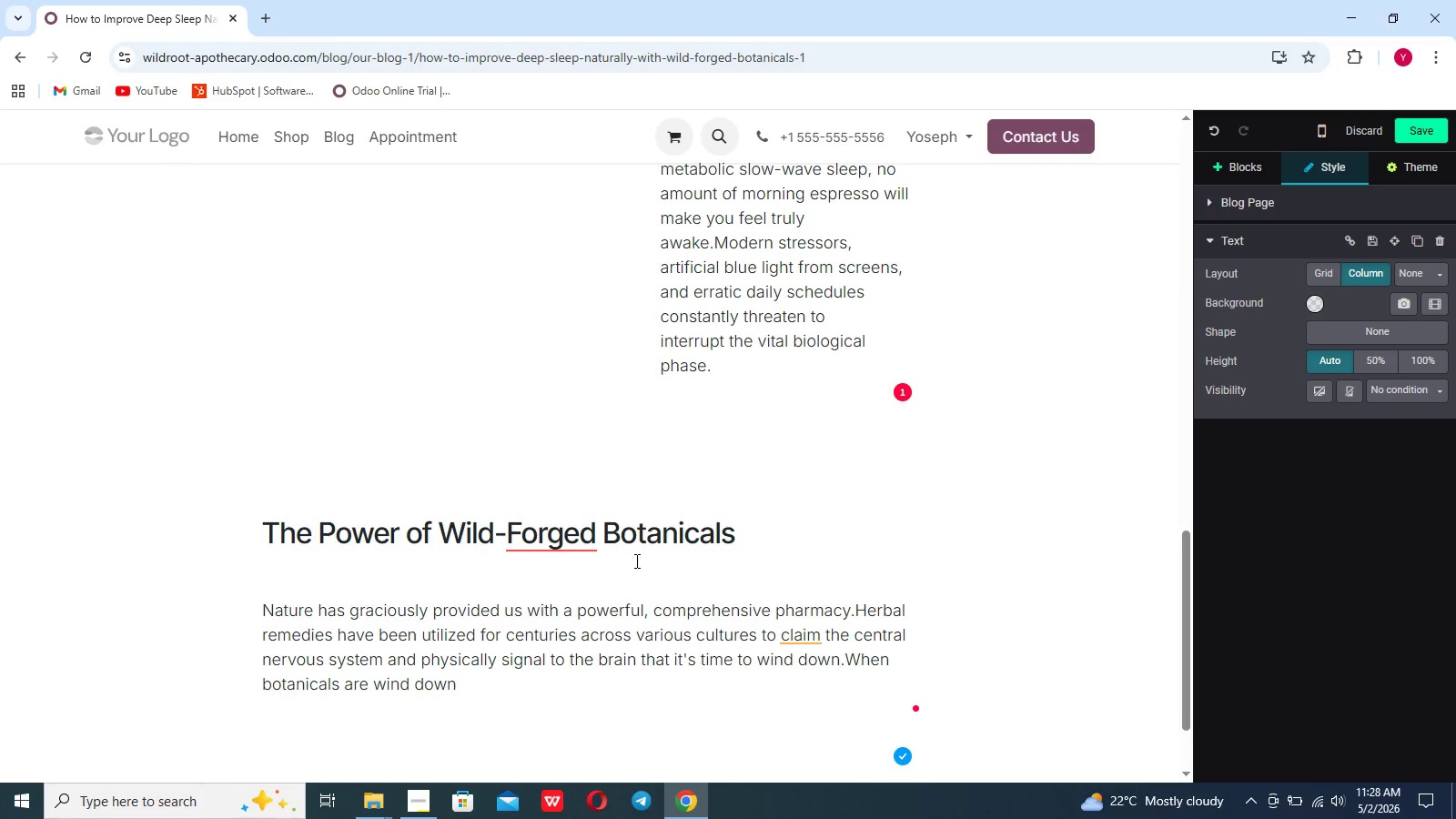 
wait(5.8)
 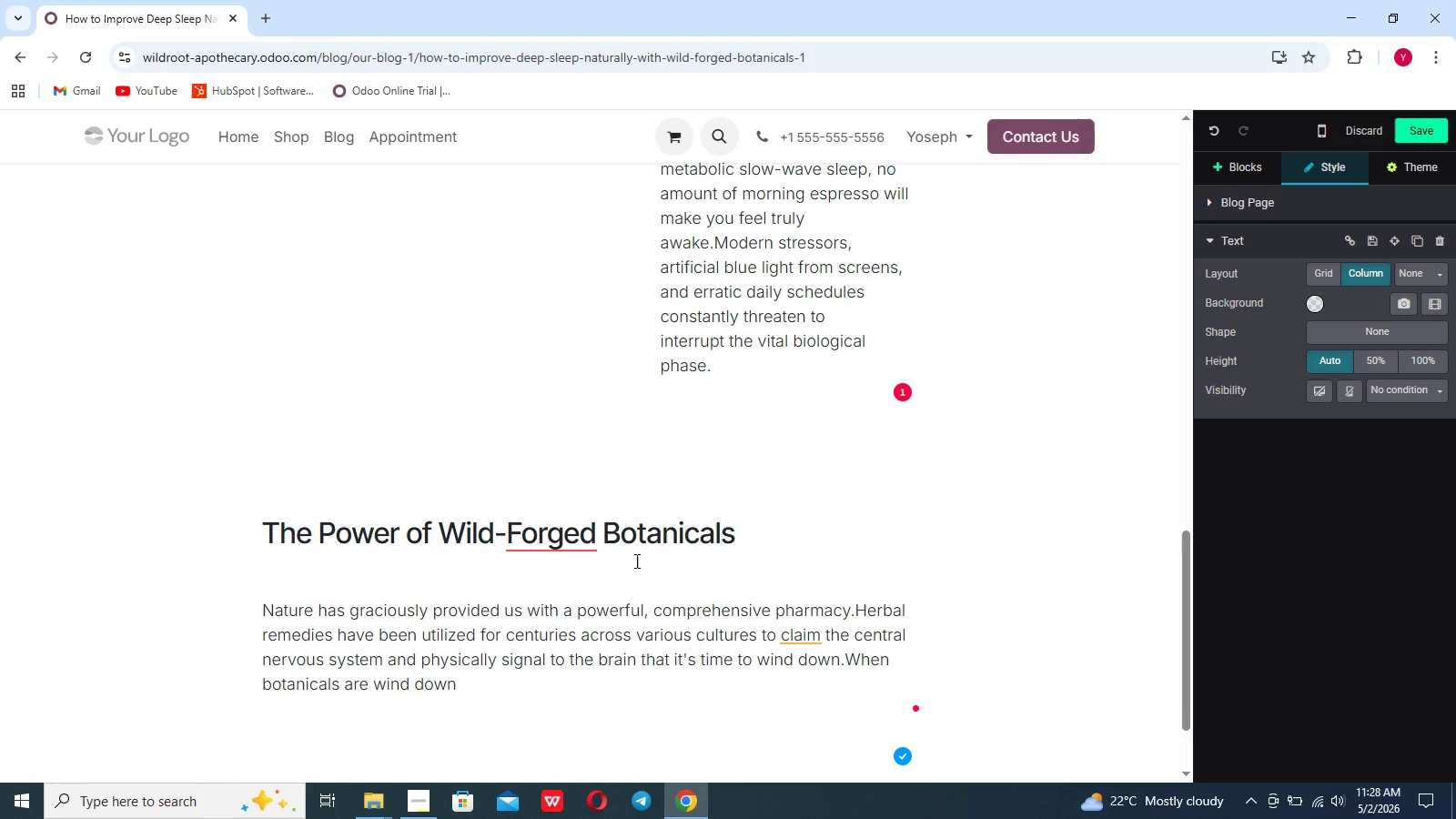 
key(Backspace)
key(Backspace)
key(Backspace)
key(Backspace)
key(Backspace)
key(Backspace)
key(Backspace)
type(ld-forafed)
key(Backspace)
key(Backspace)
key(Backspace)
type(ged)
 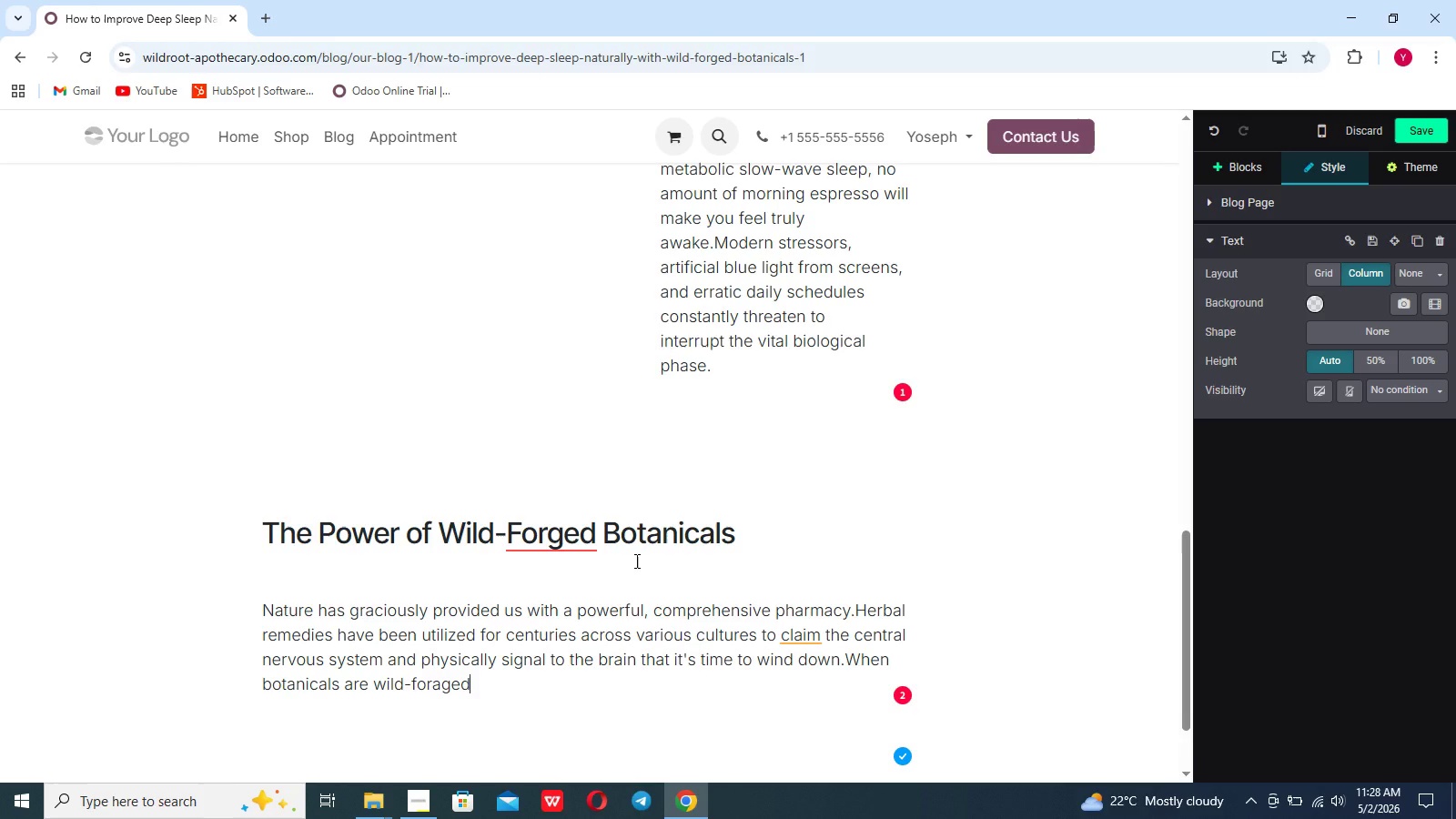 
type(-meaning they are harvested ethicall)
 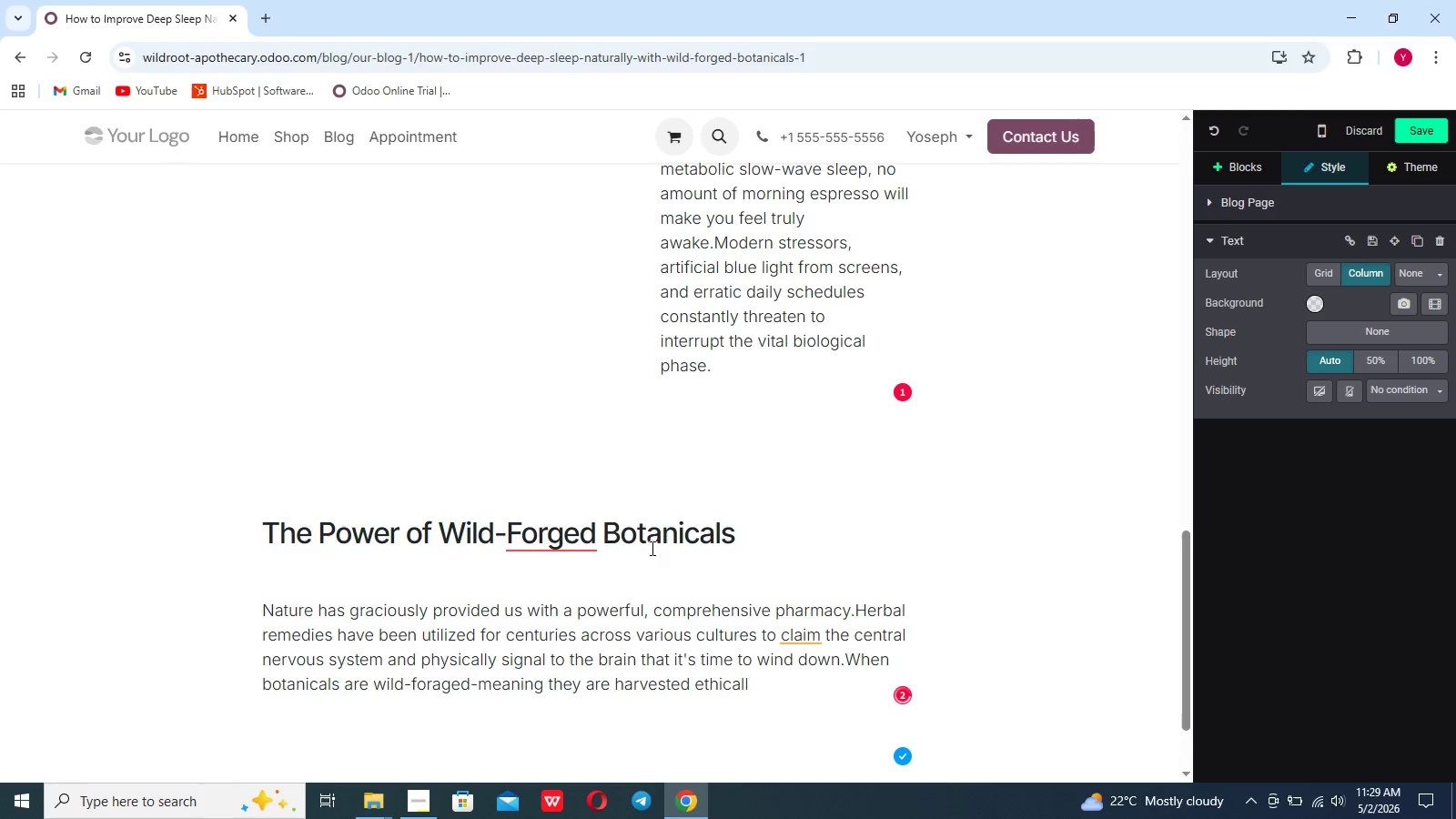 
key(Y)
 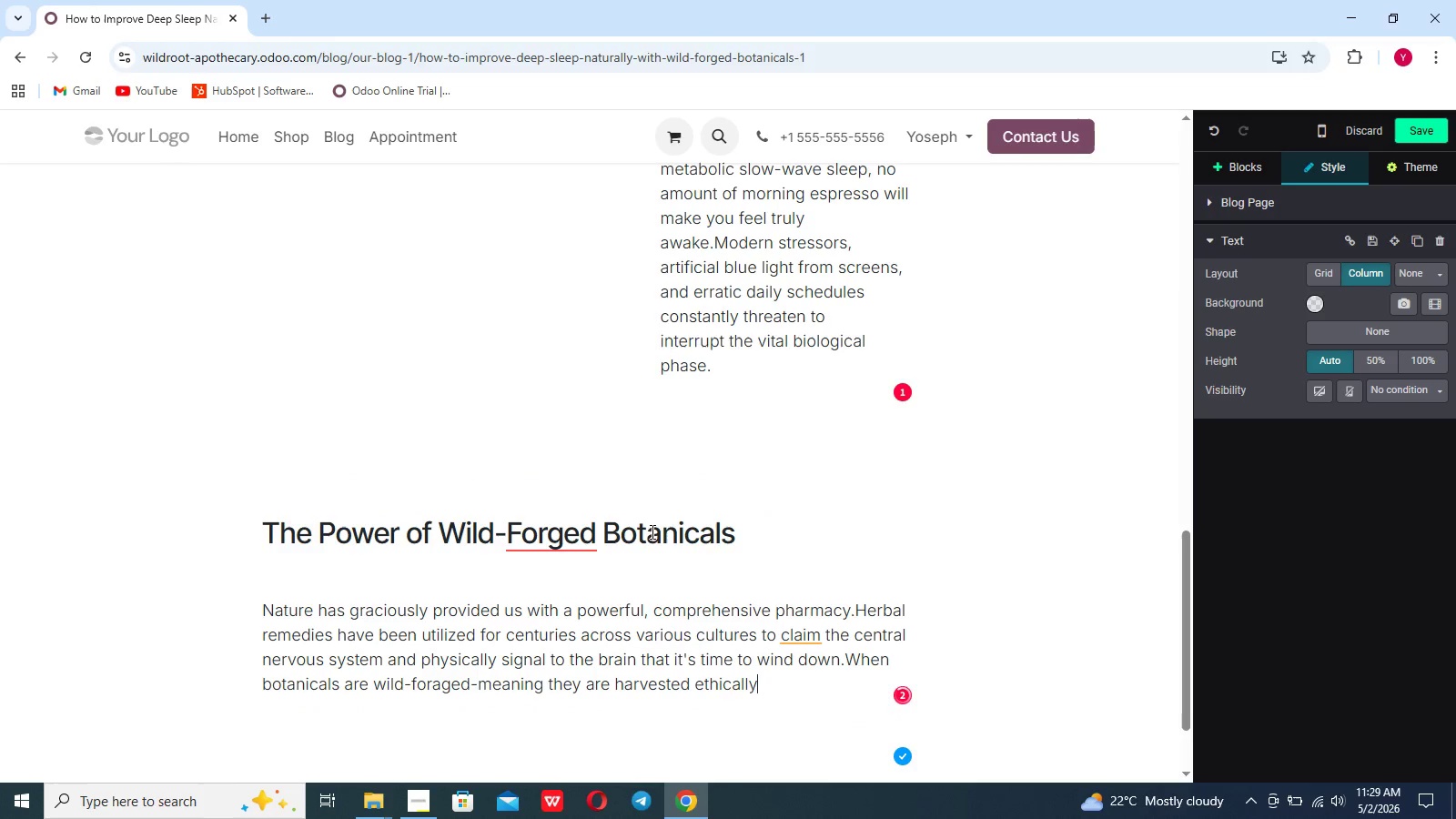 
key(Space)
 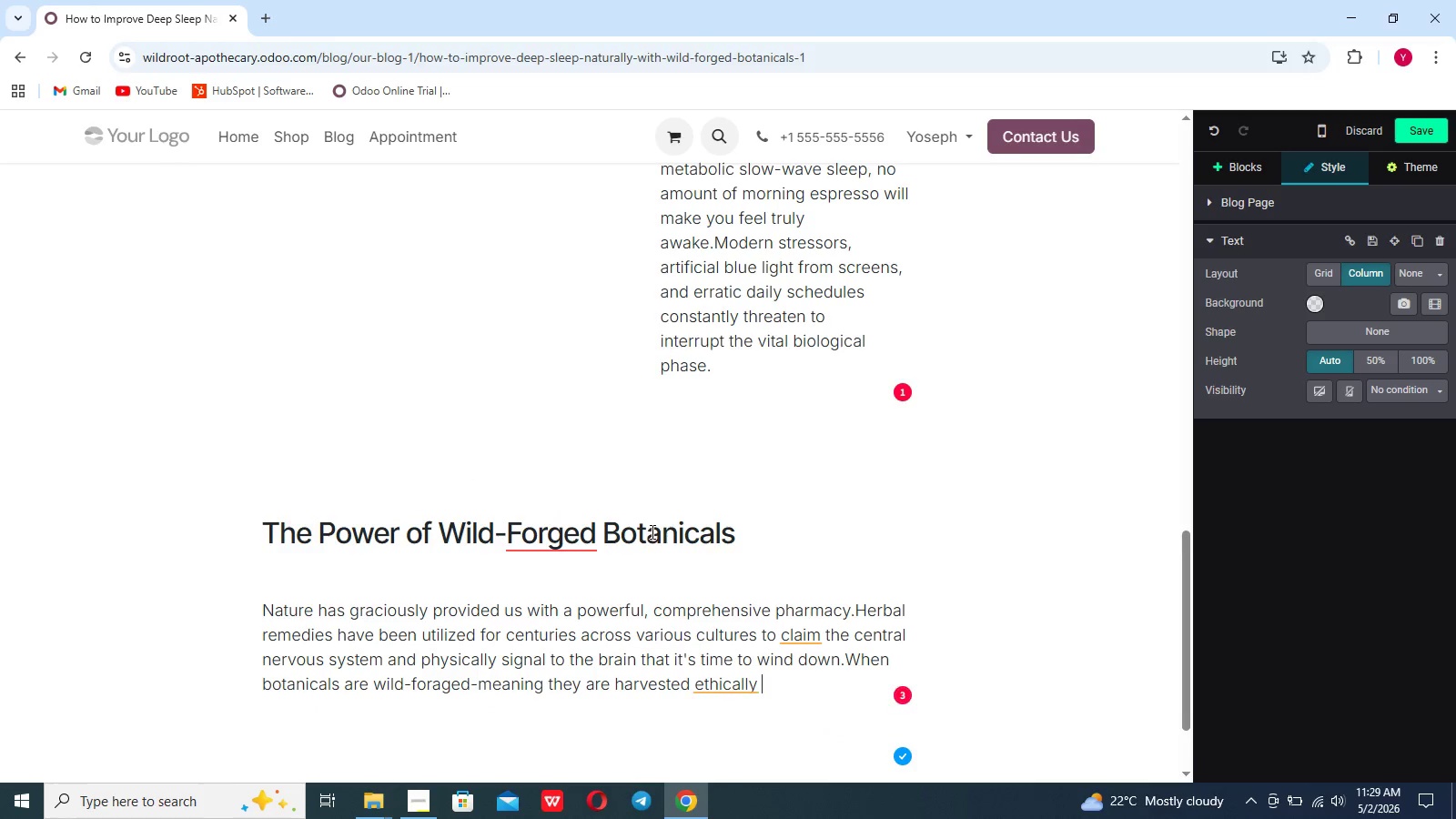 
type(and sustainably form )
 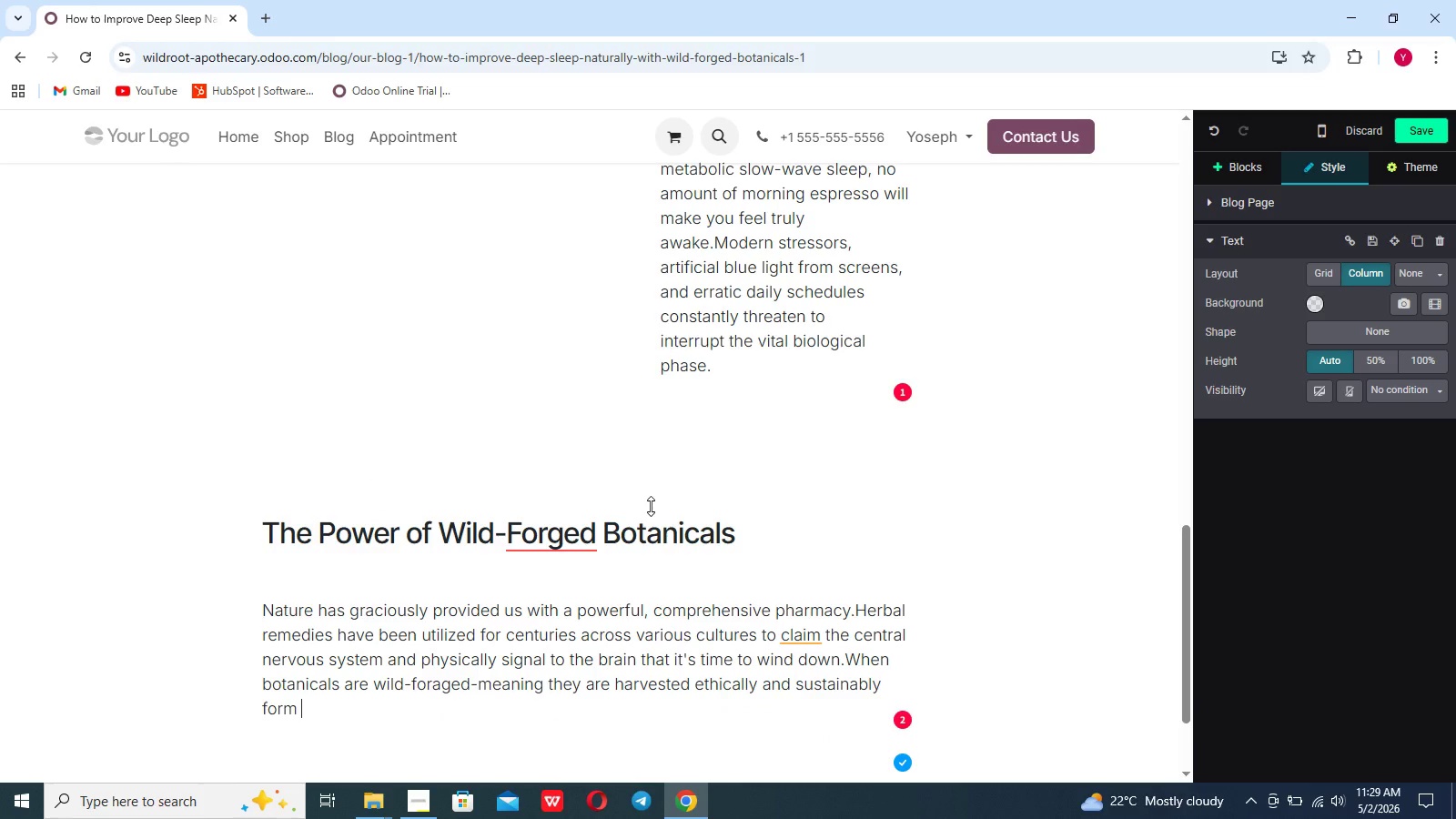 
type(their natural, untamed habitats-they ofye)
 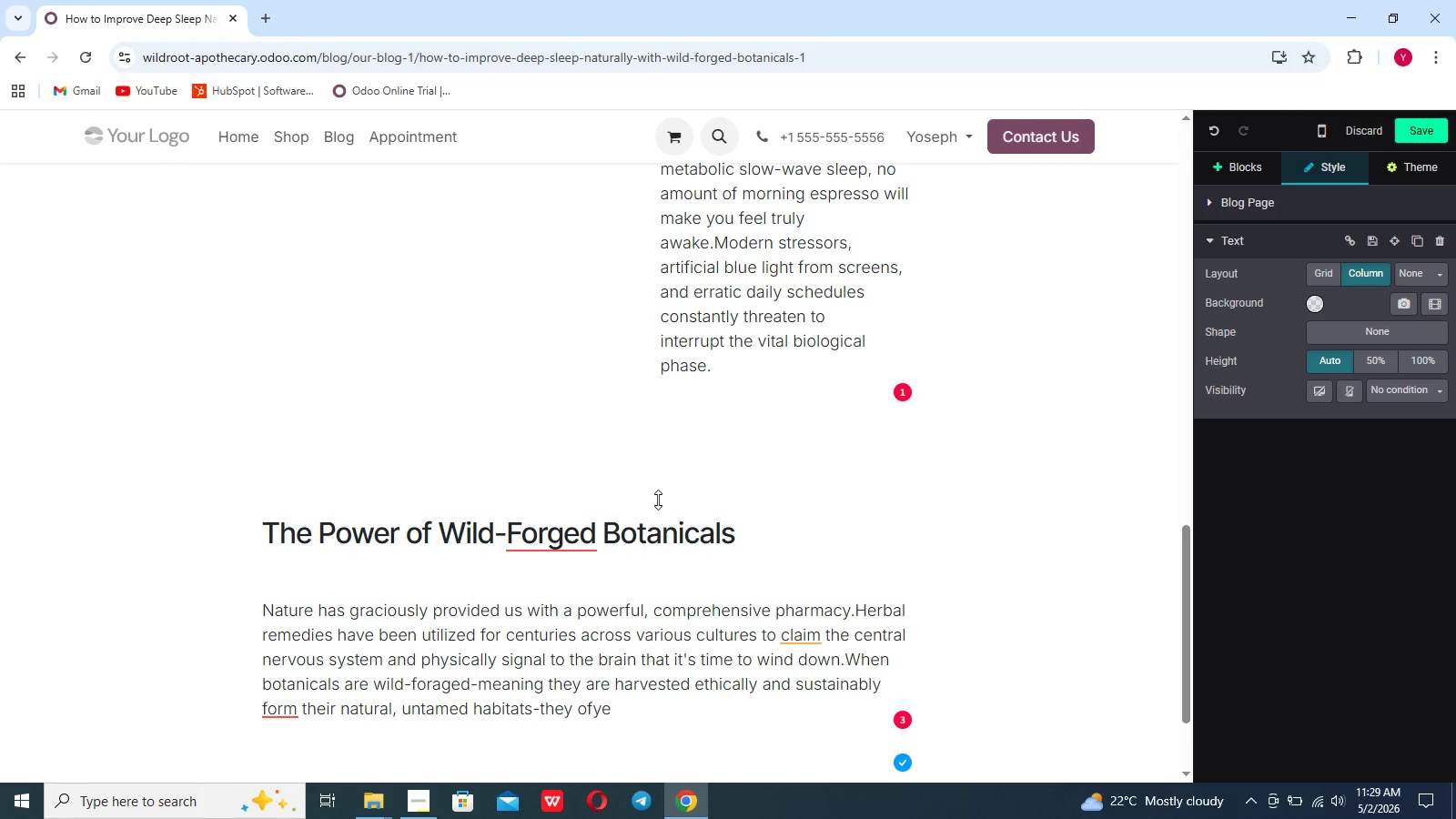 
key(Backspace)
key(Backspace)
type(ten)
 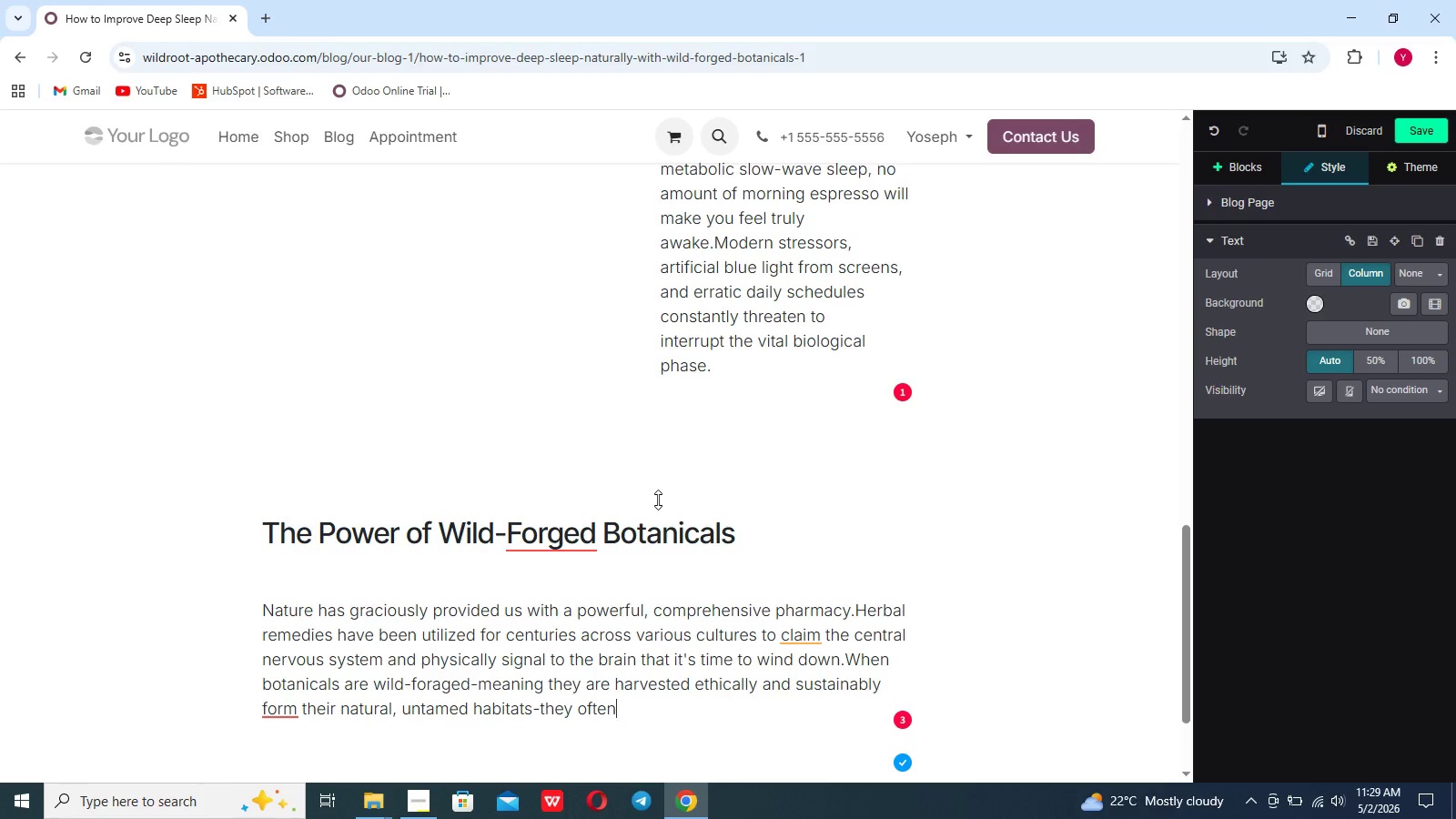 
type( contains significant)
 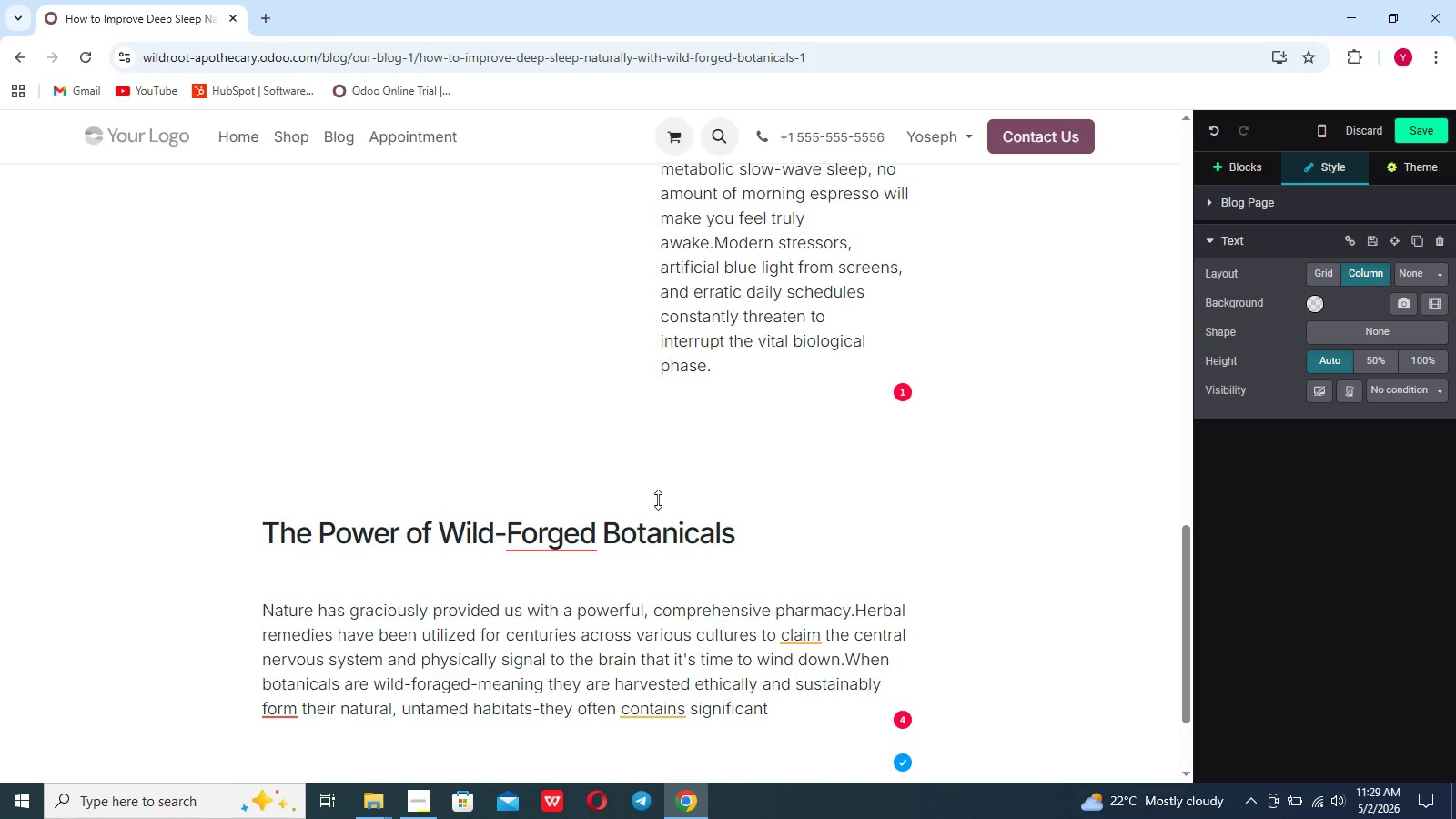 
type(ly hihg)
key(Backspace)
key(Backspace)
type(gher concentration of active compou)
key(Backspace)
key(Backspace)
key(Backspace)
key(Backspace)
key(Backspace)
key(Backspace)
type(compounds compared to commercially farmed,mass-produced.)
 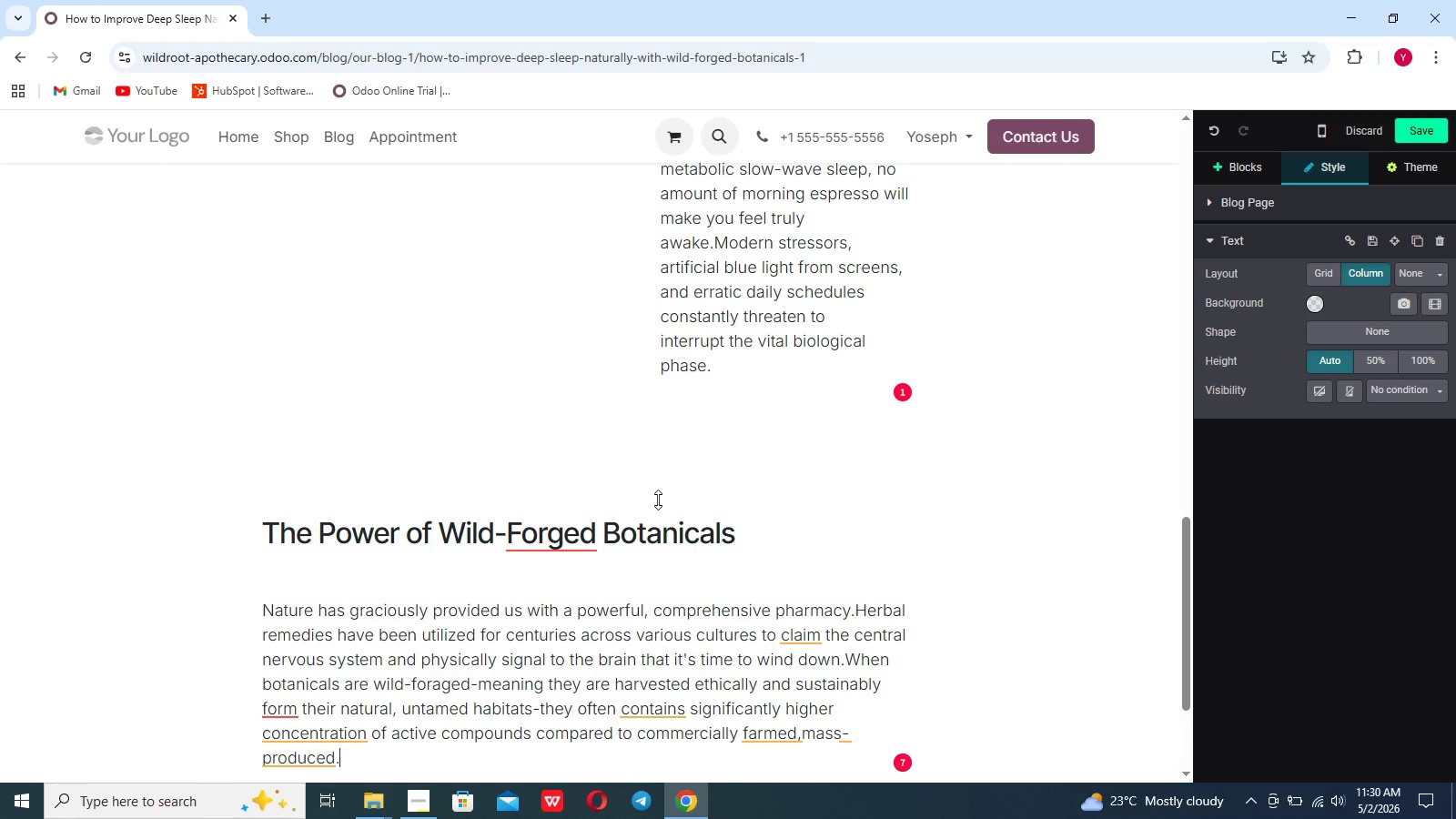 
wait(7.02)
 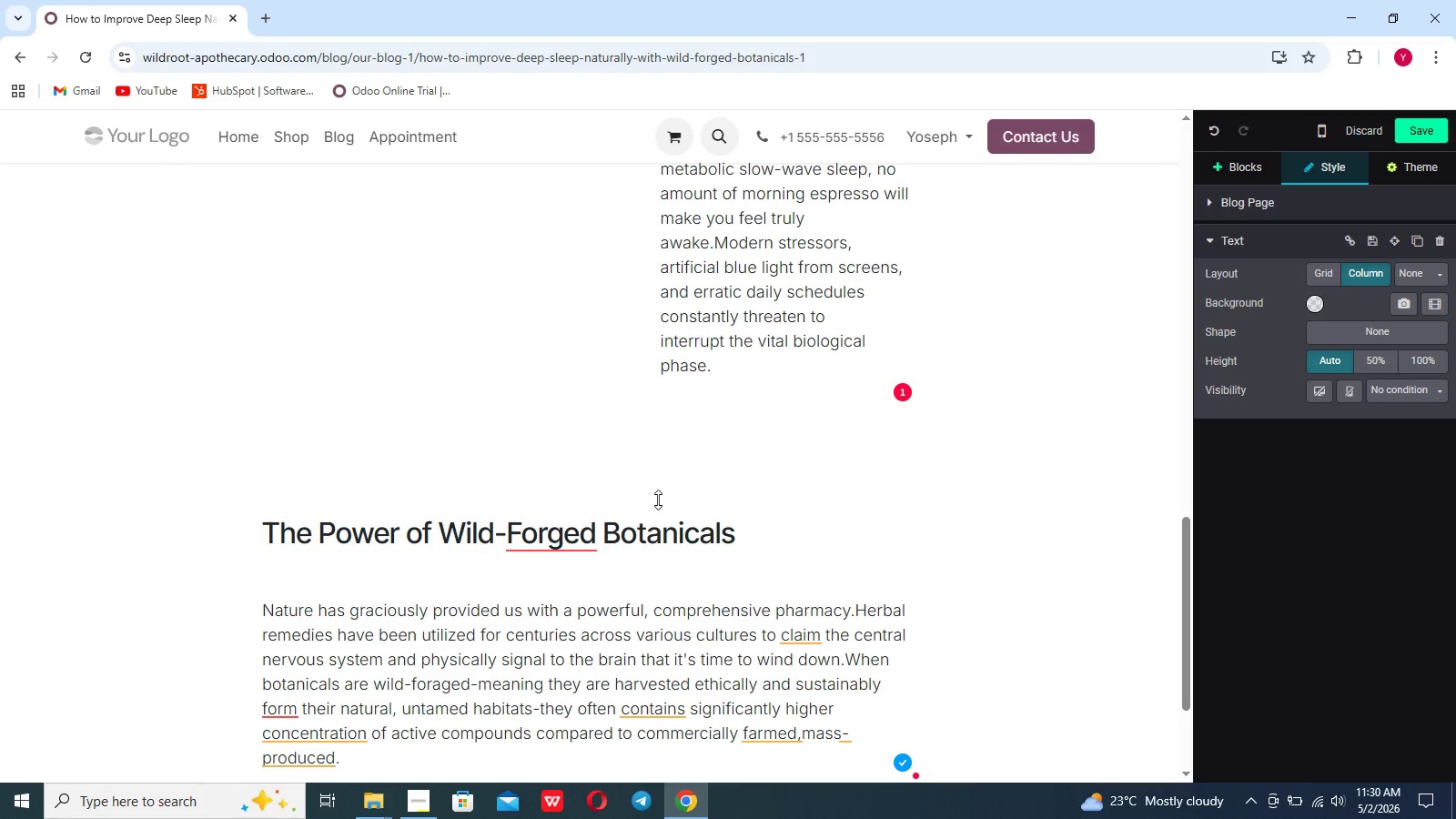 
key(Enter)
 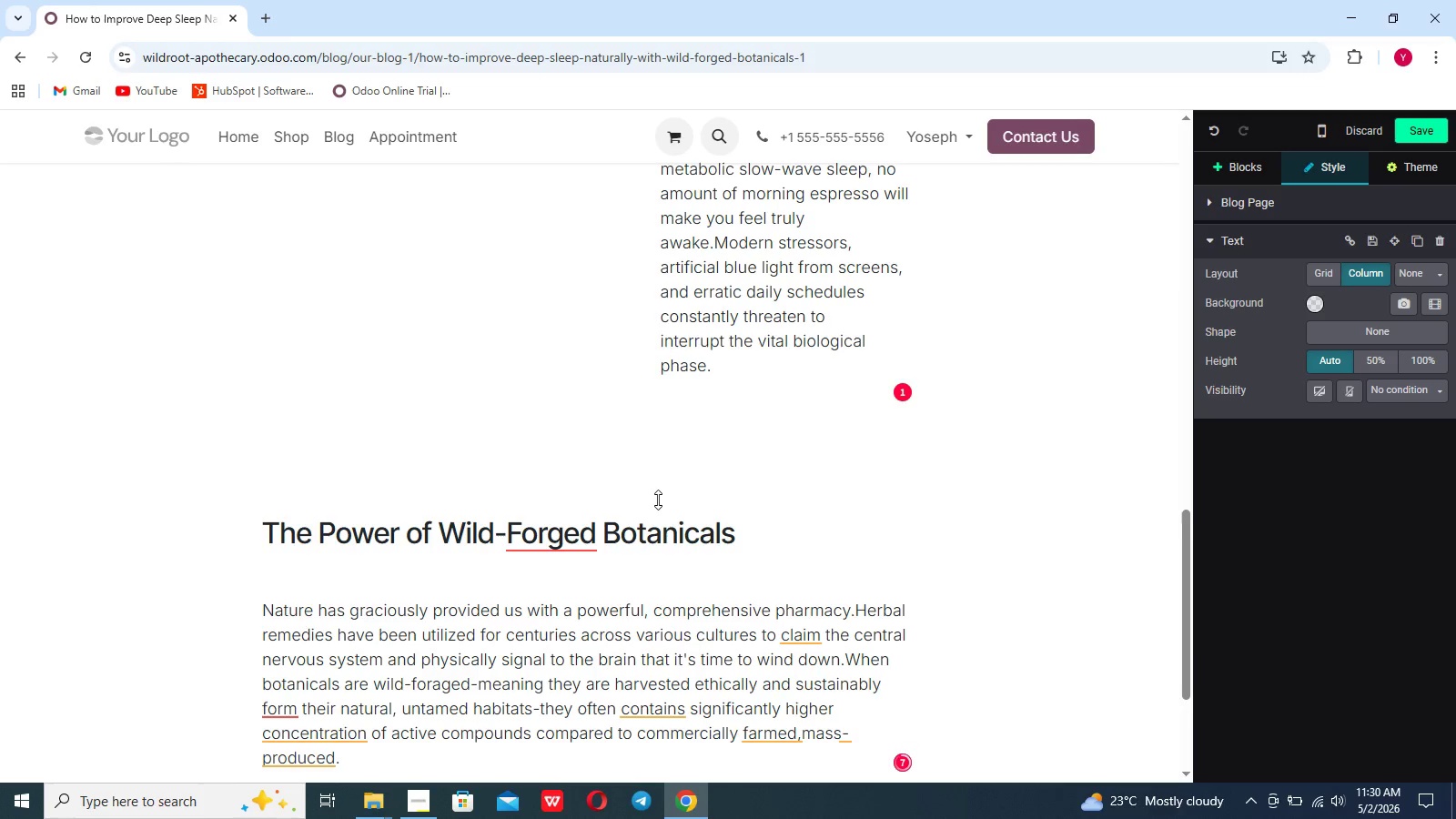 
key(Enter)
 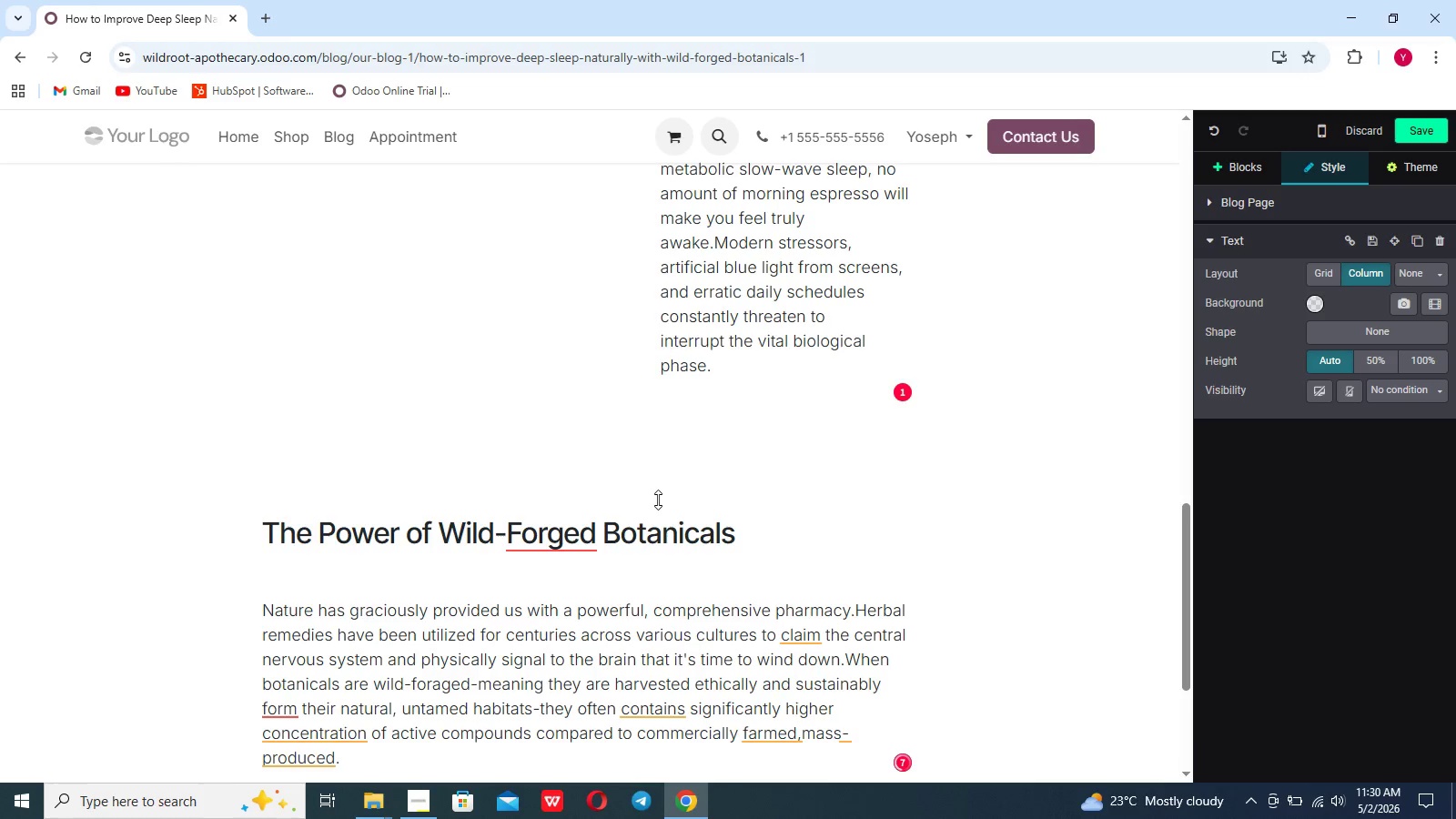 
key(Enter)
 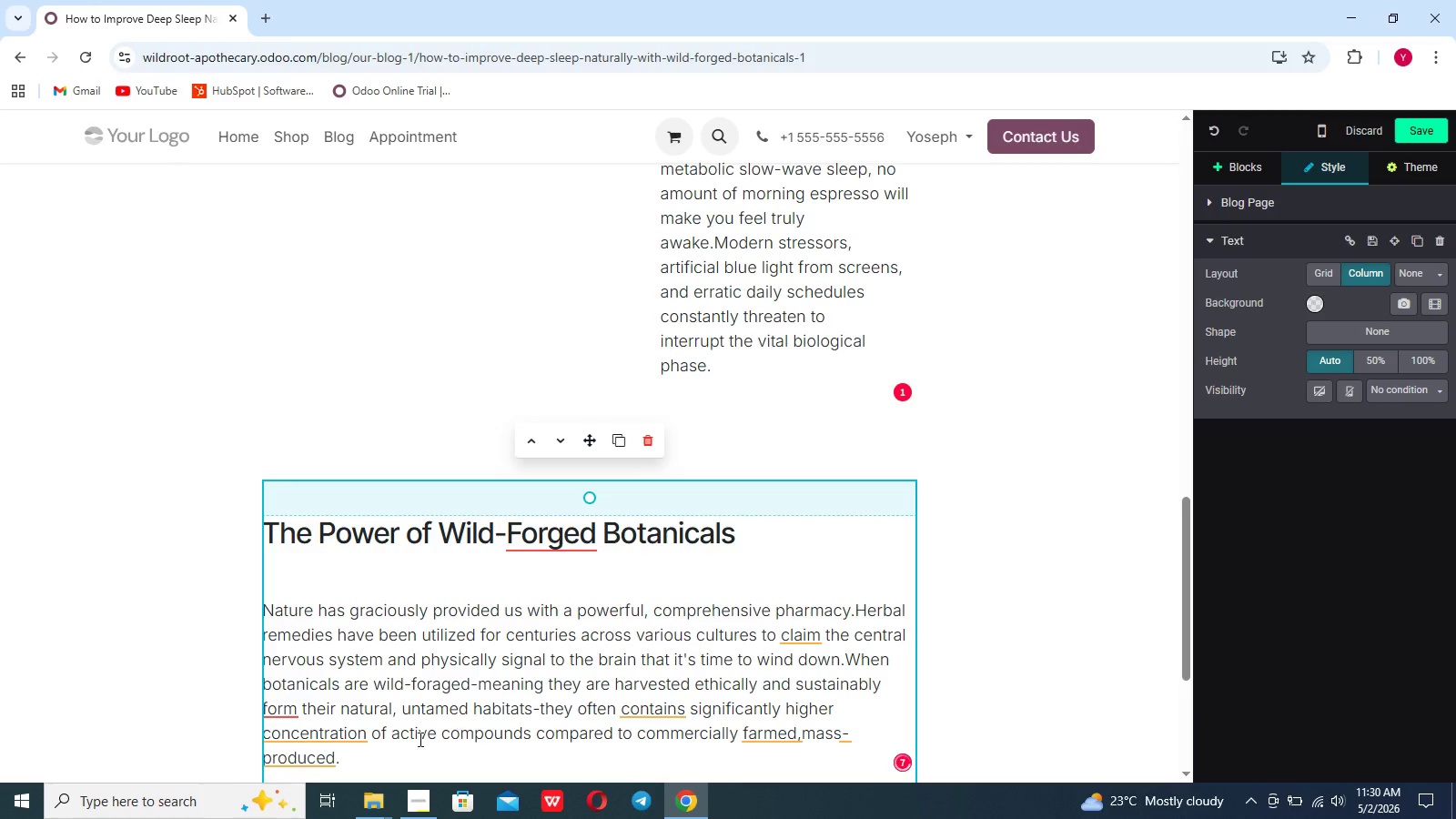 
left_click([397, 756])
 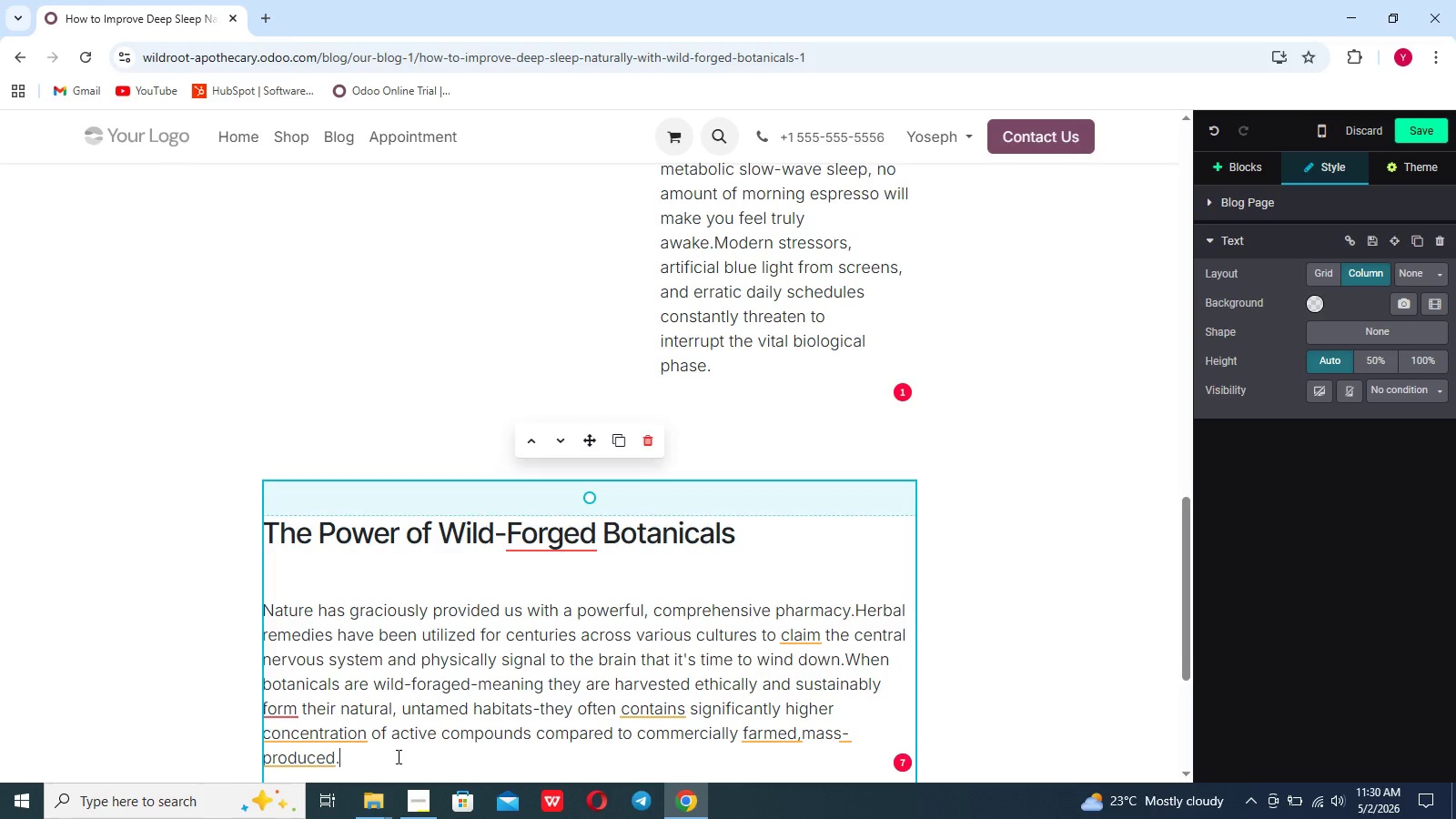 
key(Enter)
 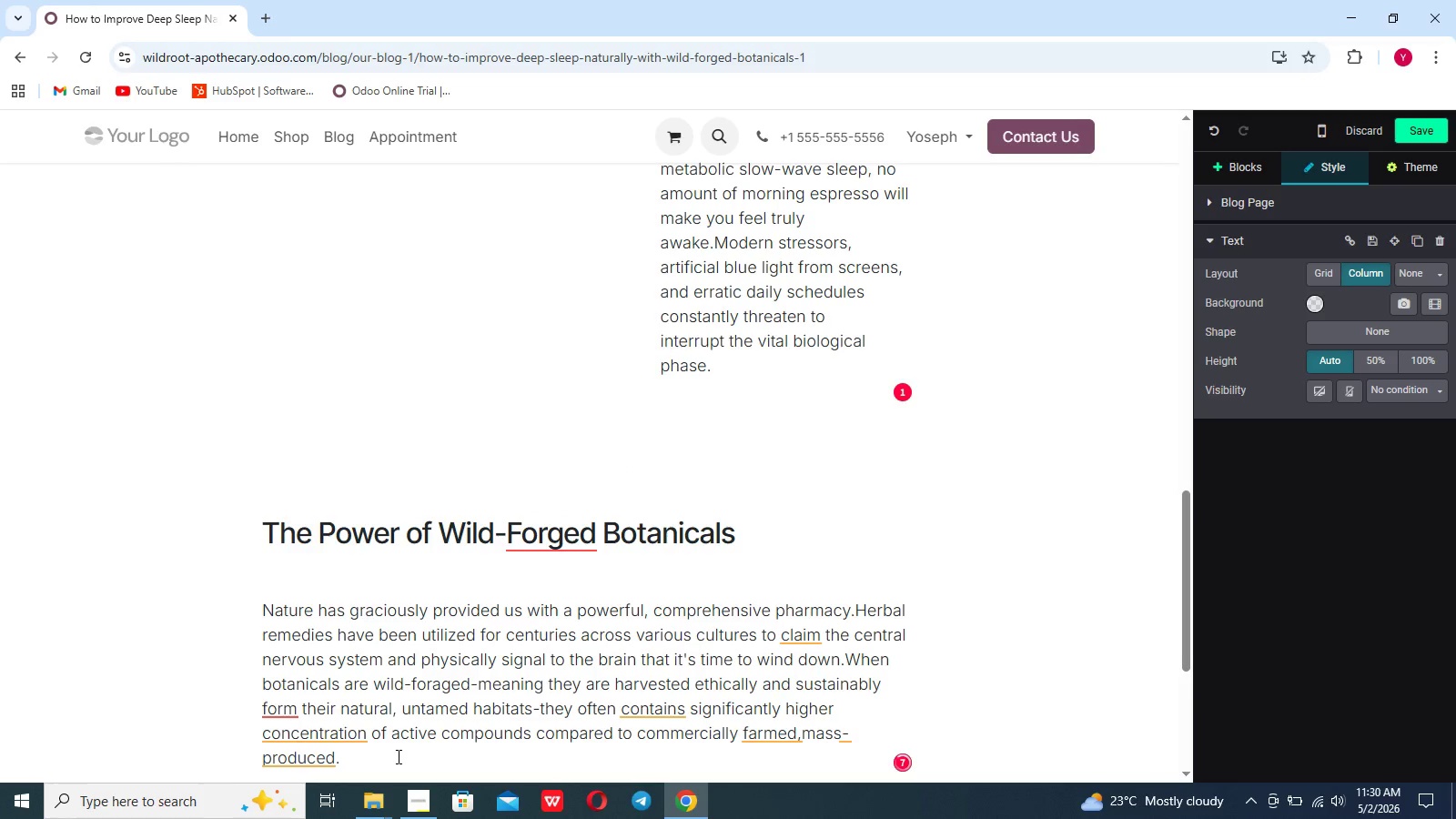 
key(Enter)
 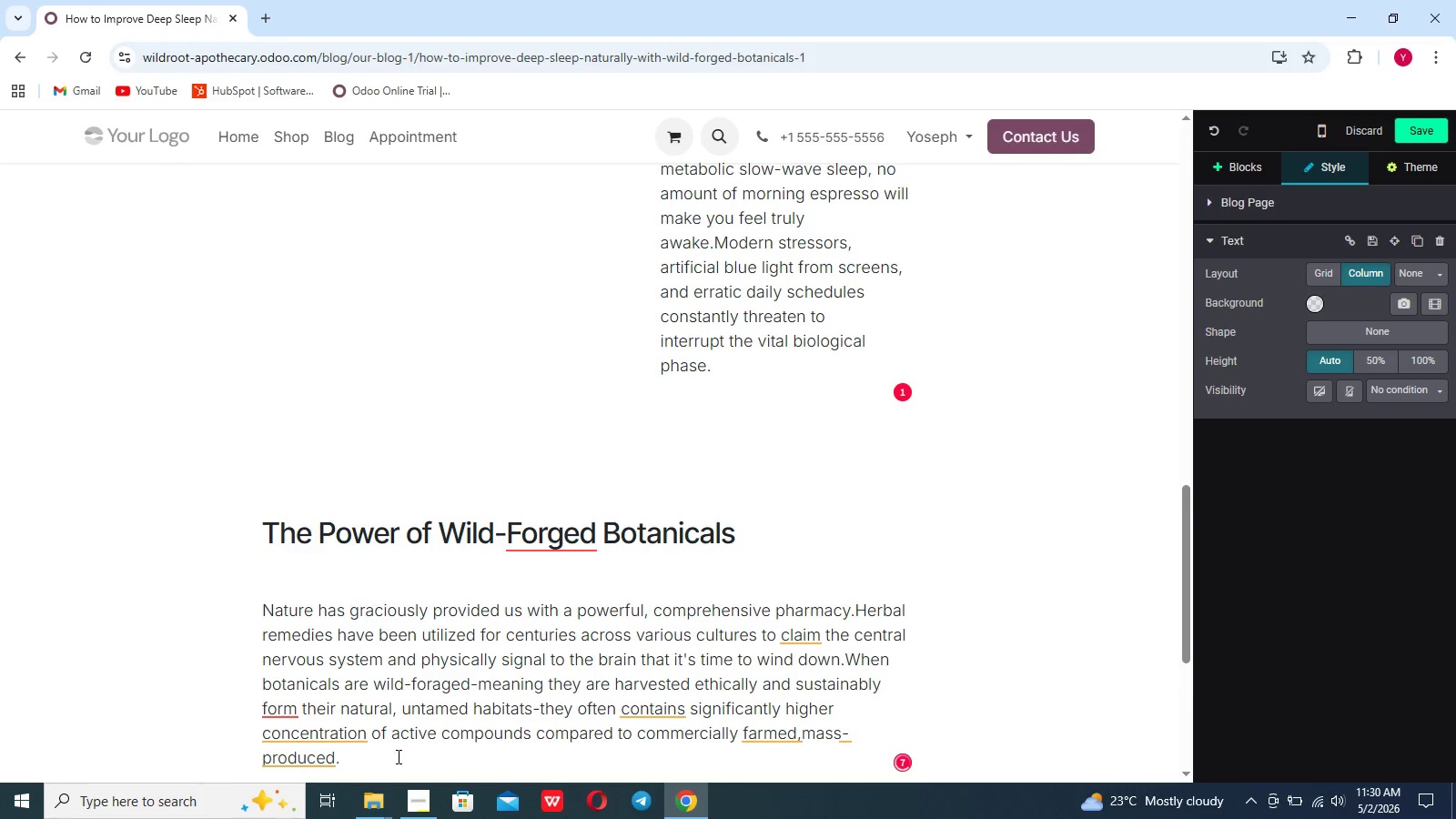 
key(Enter)
 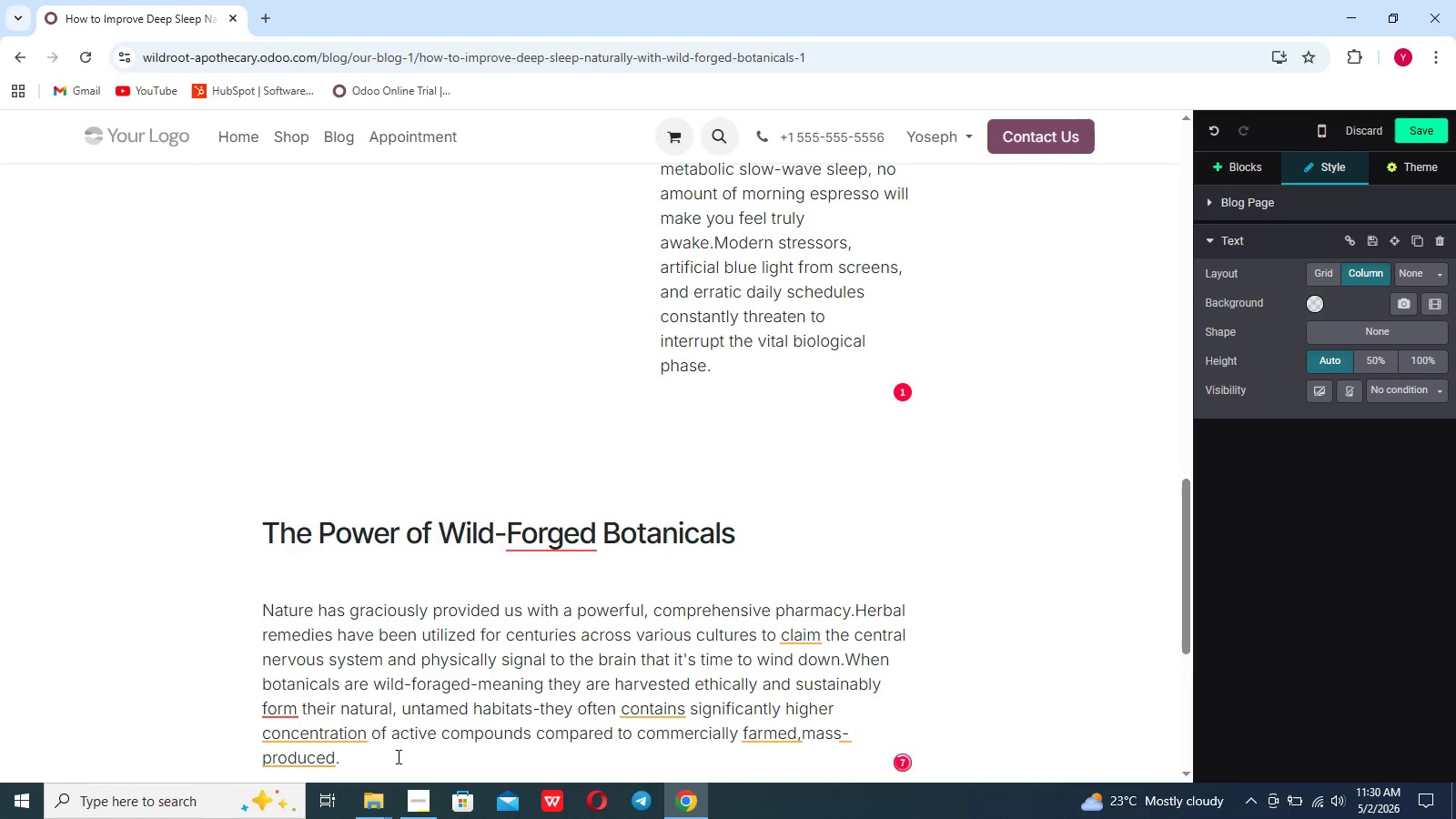 
scroll: coordinate [397, 756], scroll_direction: down, amount: 10.0
 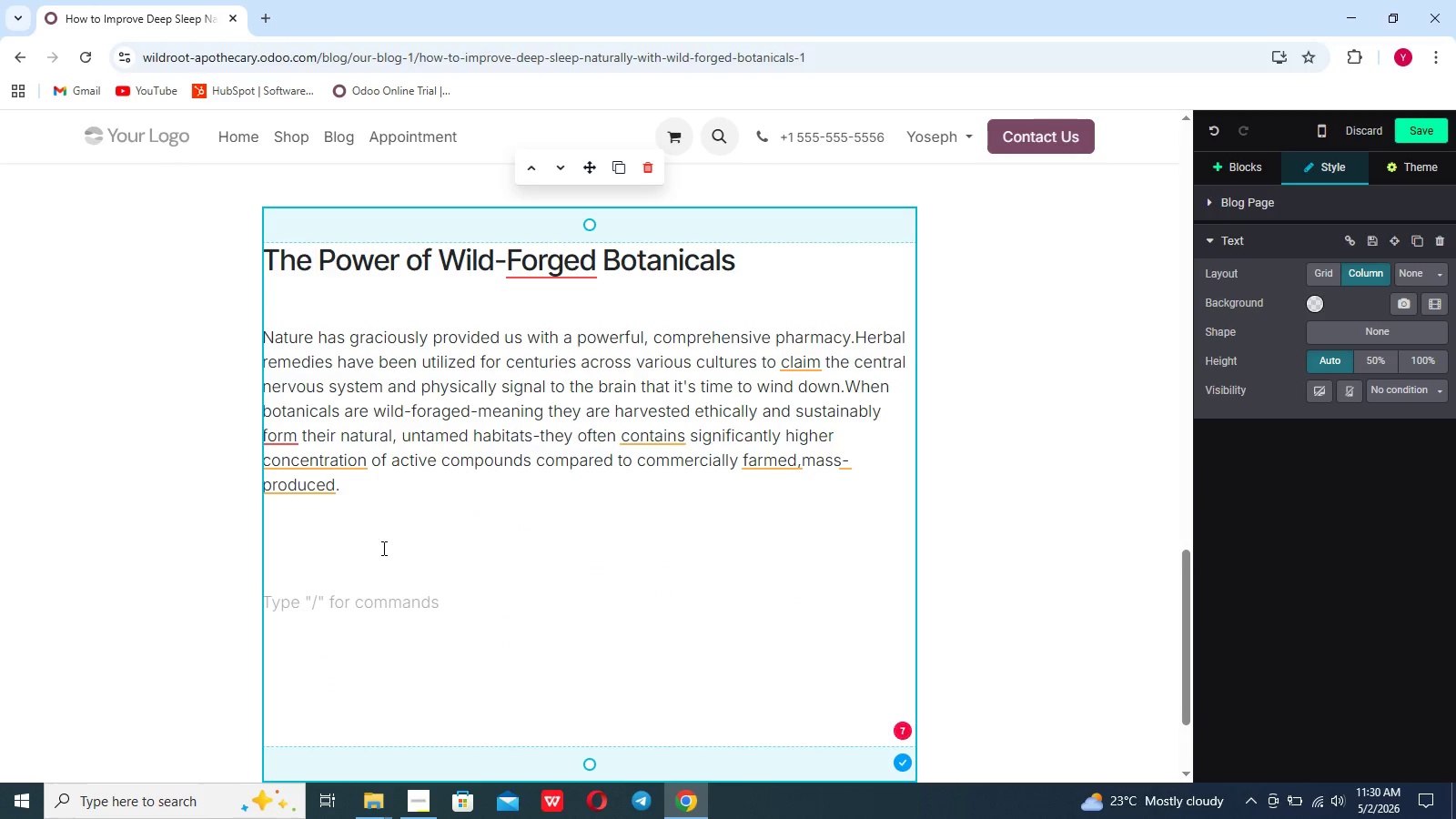 
key(Delete)
 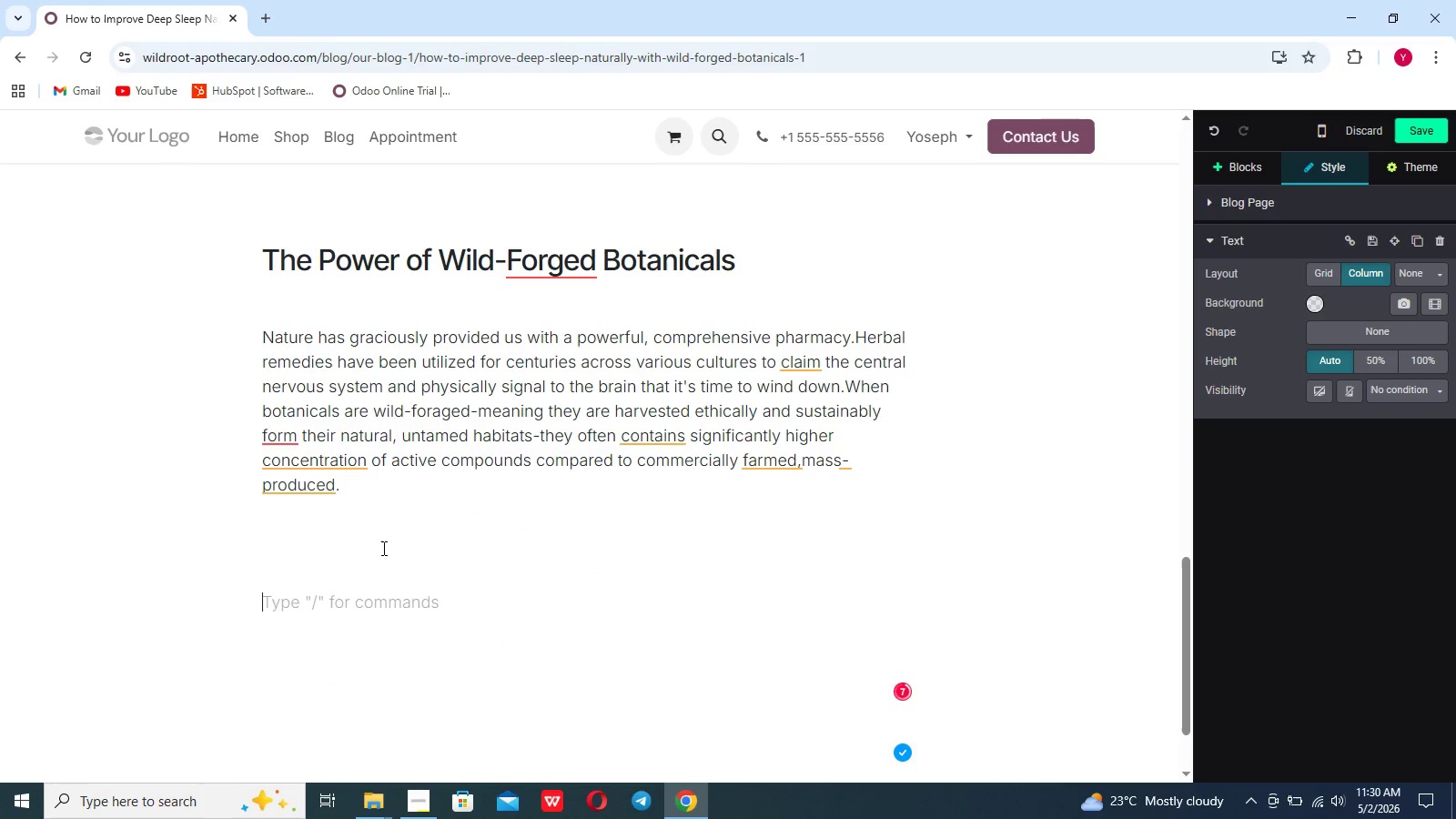 
key(Backspace)
 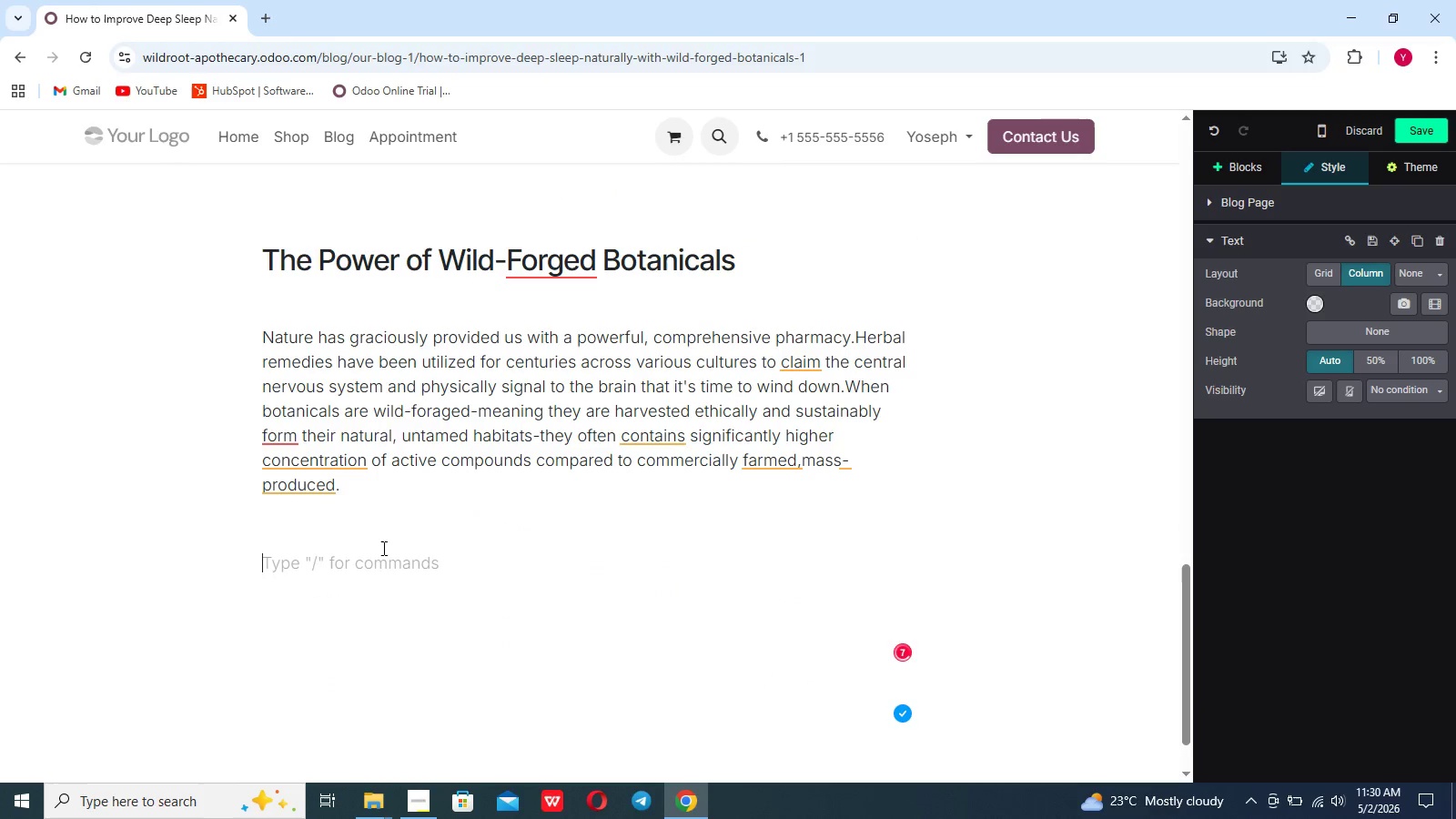 
key(Backspace)
 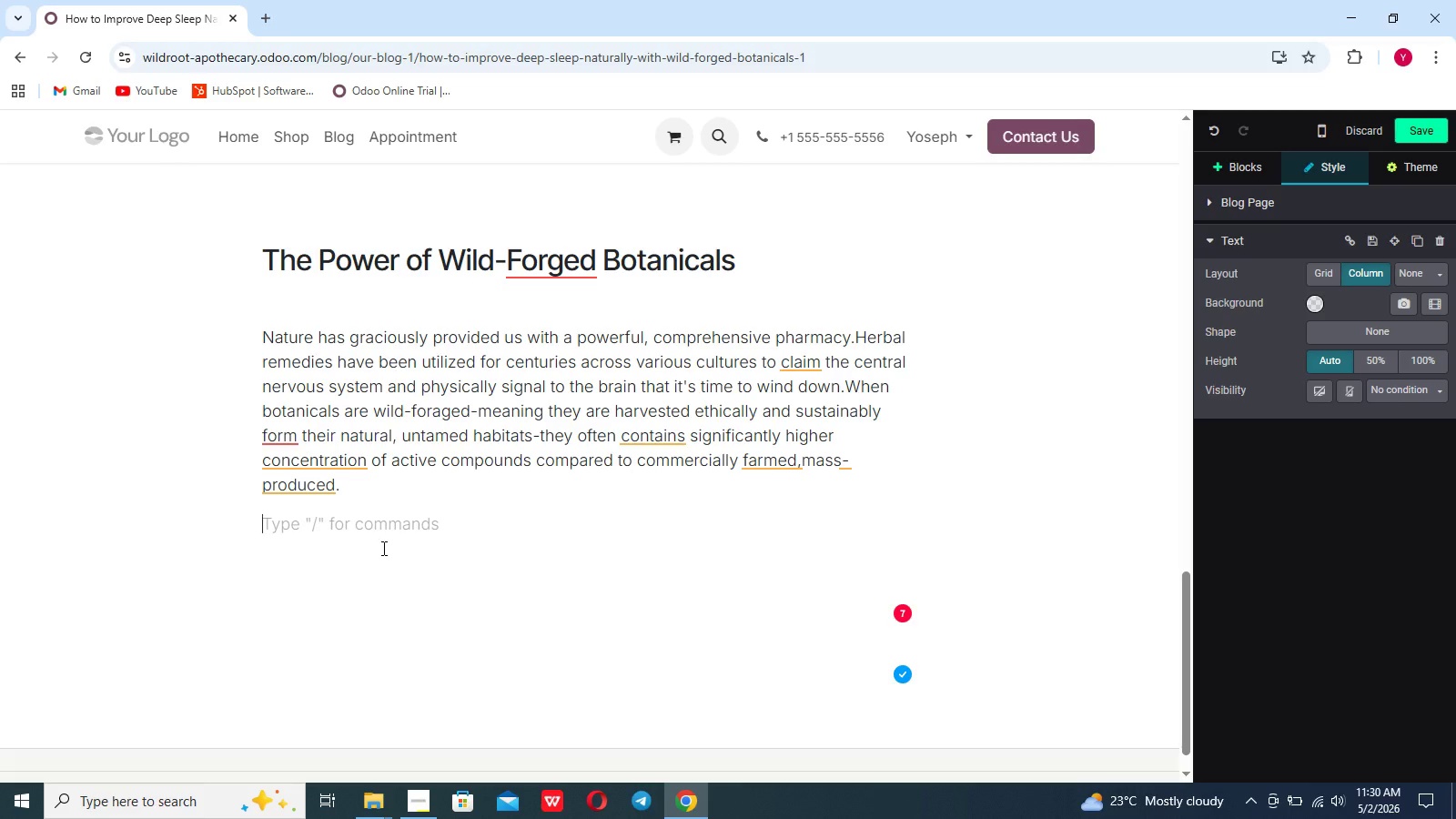 
wait(7.28)
 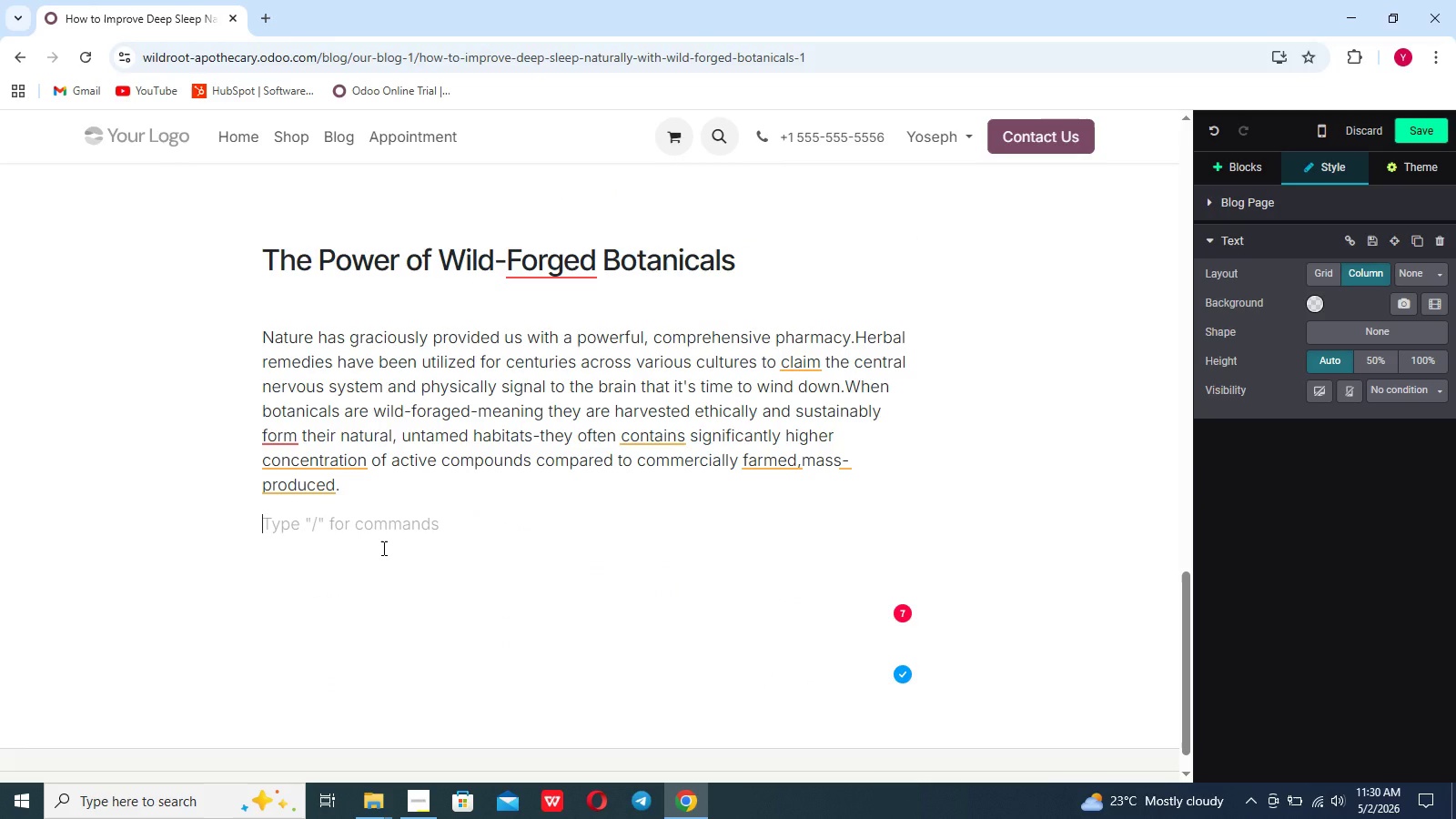 
type(Top herbs)
key(Backspace)
key(Backspace)
key(Backspace)
key(Backspace)
key(Backspace)
type(G)
key(Backspace)
type(Herbs for Unlimited)
key(Backspace)
key(Backspace)
key(Backspace)
key(Backspace)
key(Backspace)
key(Backspace)
key(Backspace)
key(Backspace)
type(ltimate Sleep Support)
 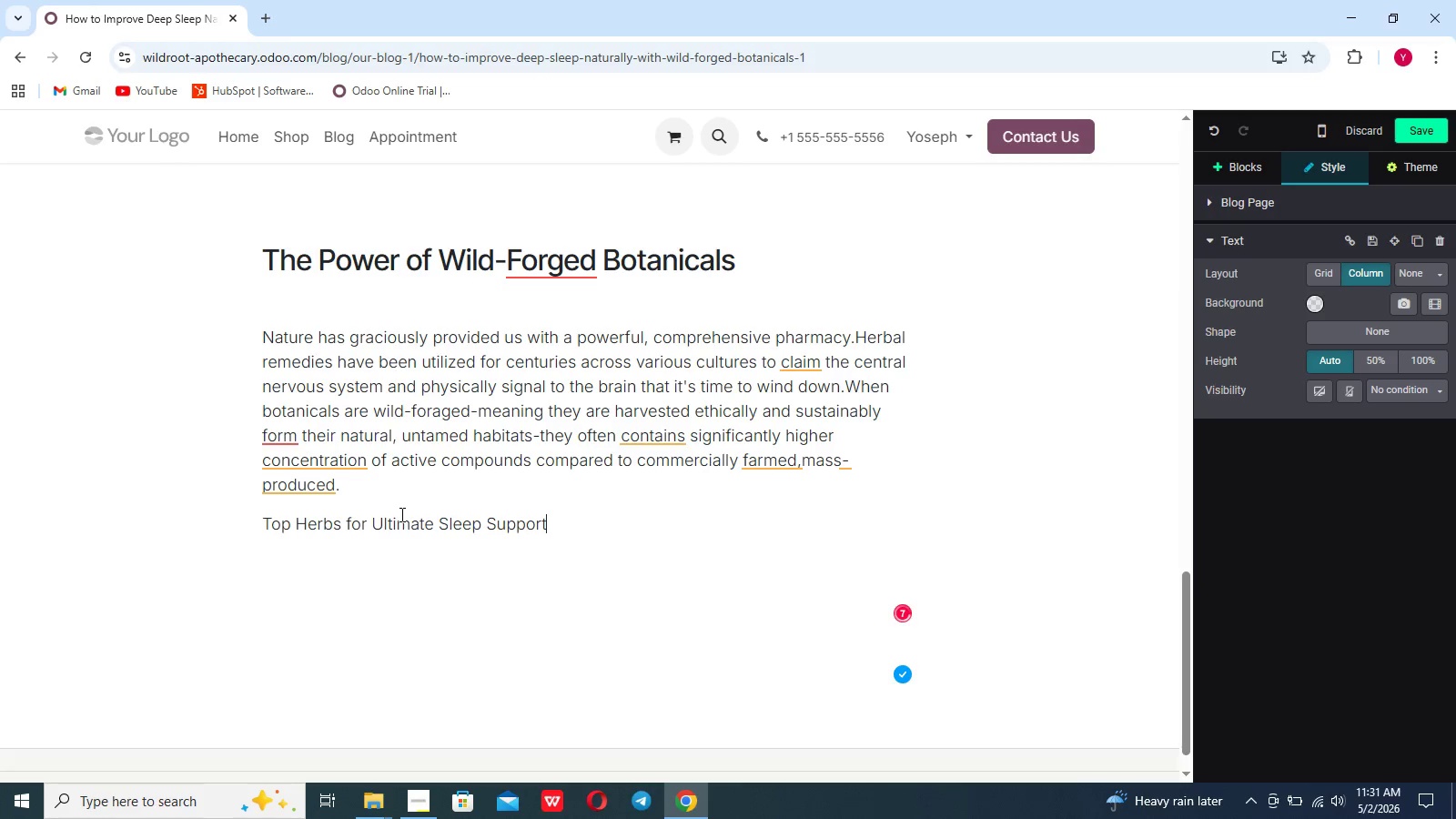 
wait(5.22)
 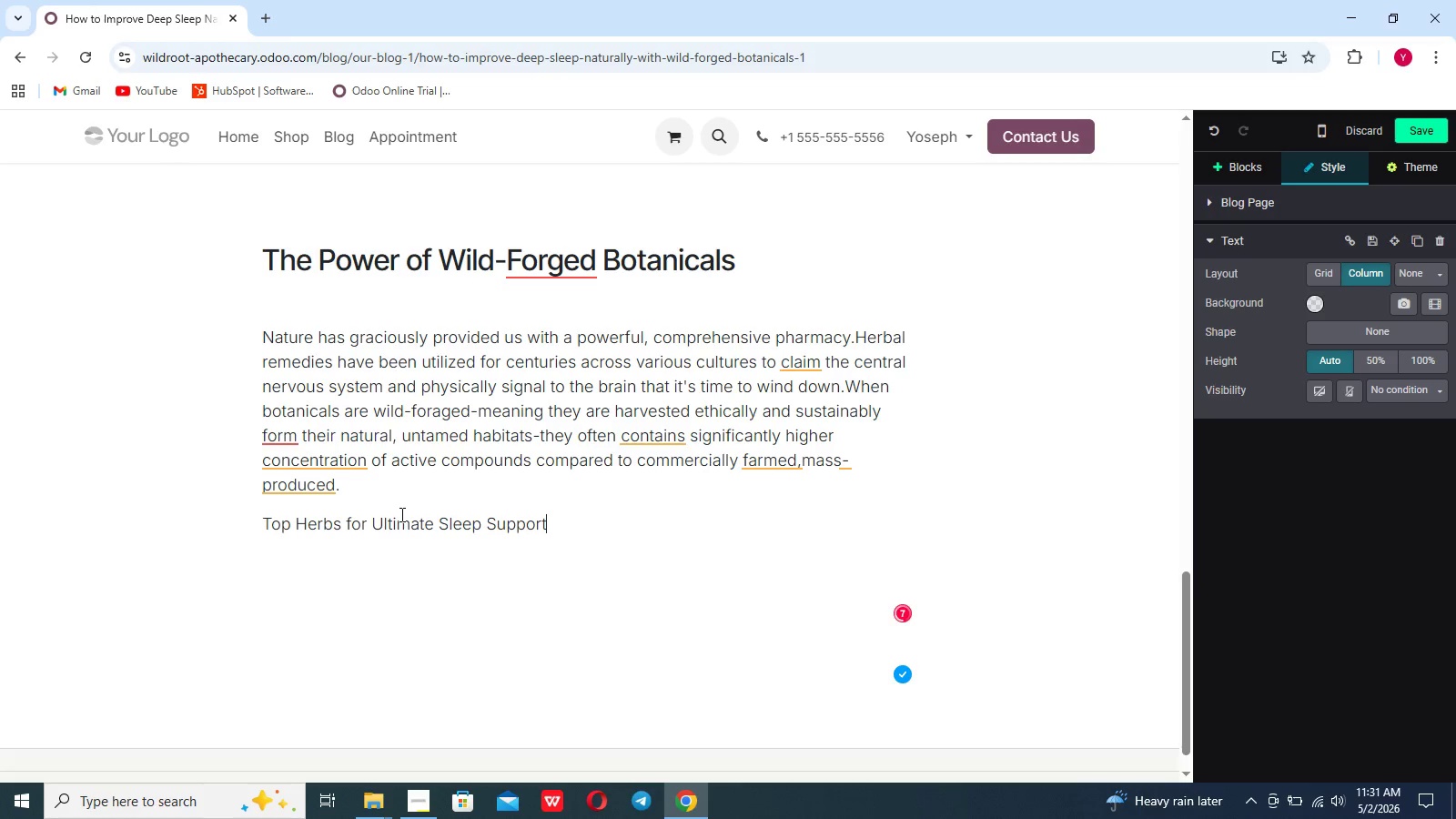 
key(Enter)
 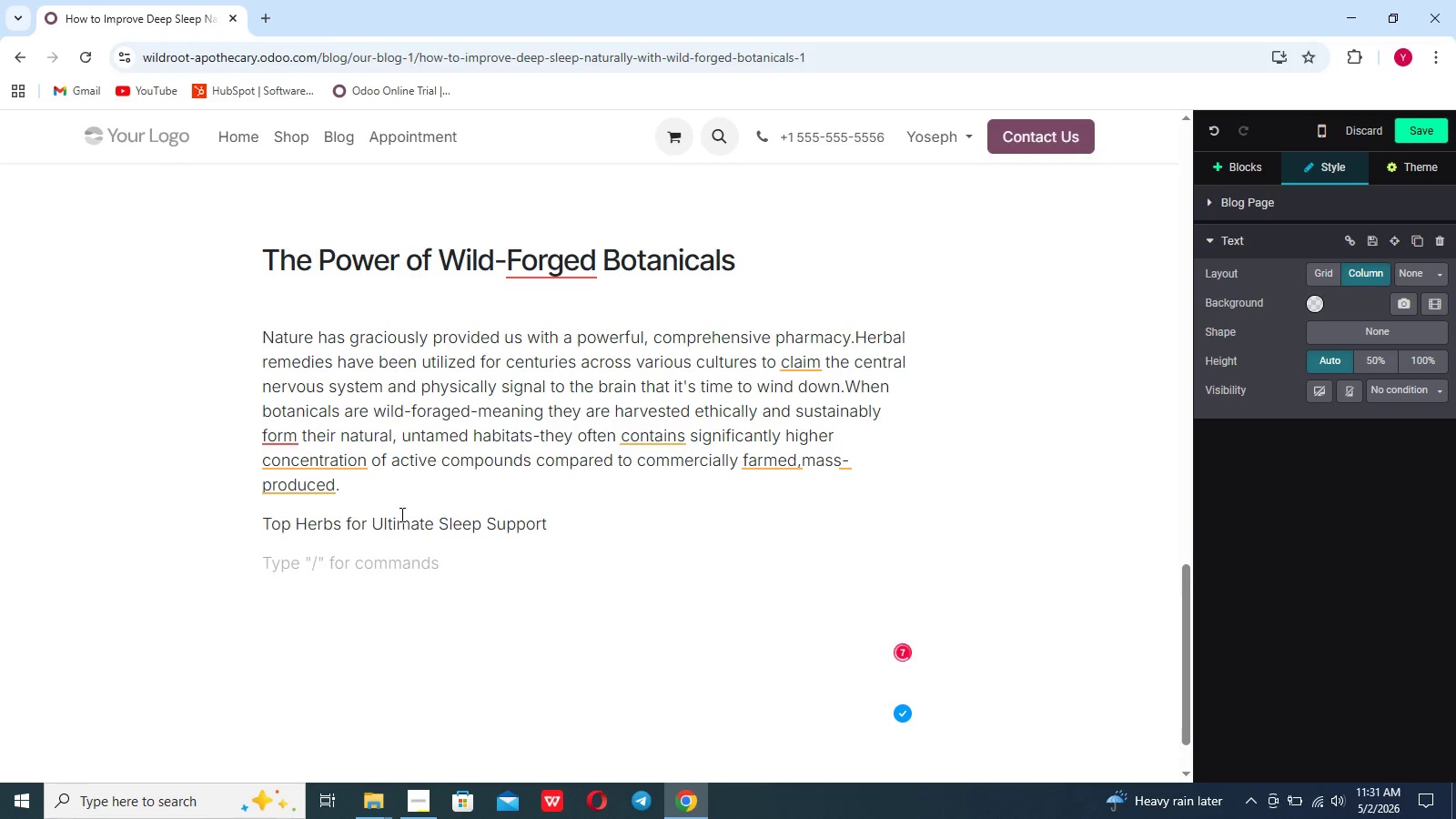 
type(to natuta)
key(Backspace)
key(Backspace)
type(rally guide your body into a stste of rest,look for these key wild-foraged inge)
 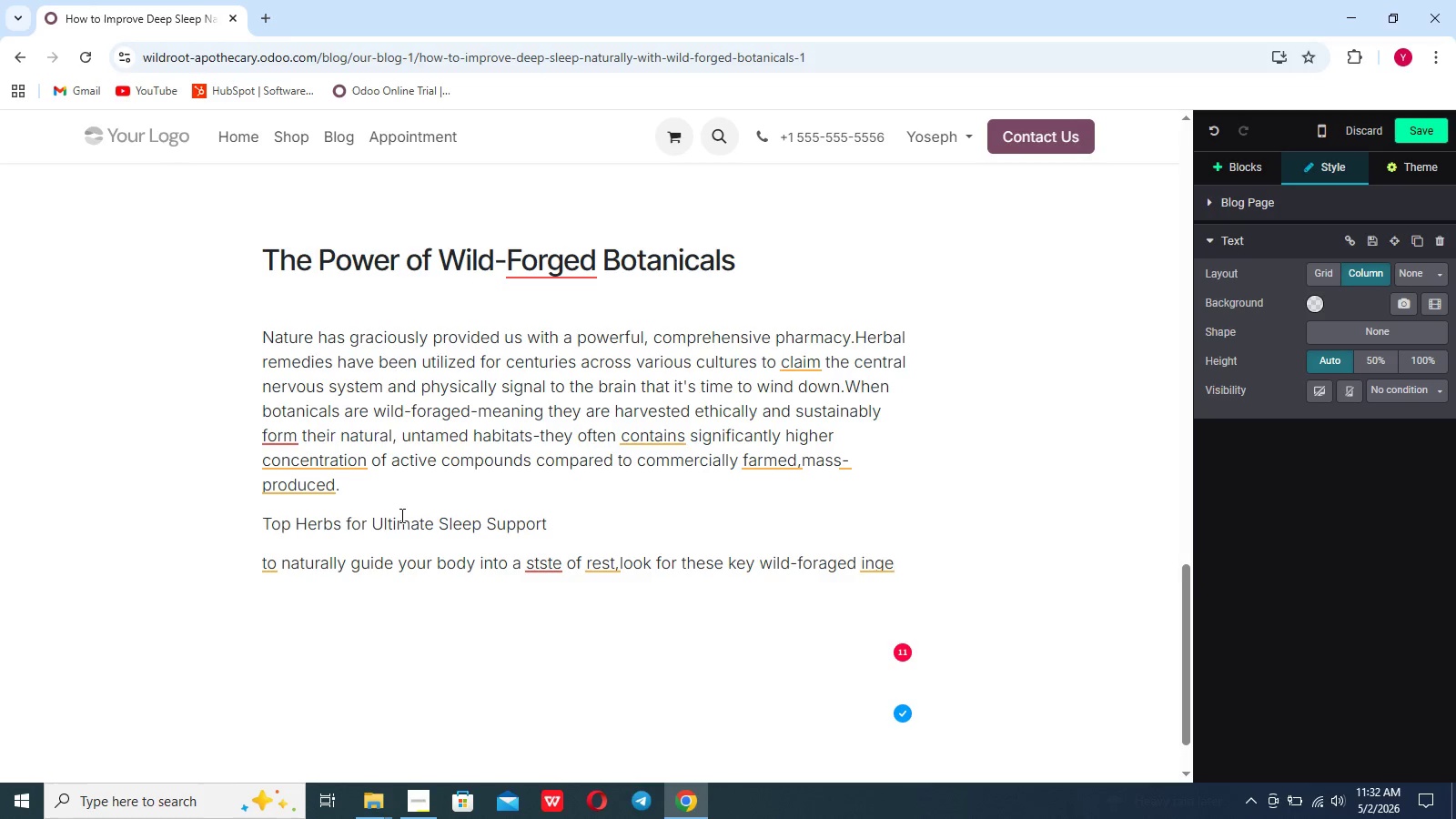 
key(Backspace)
type(redients:)
 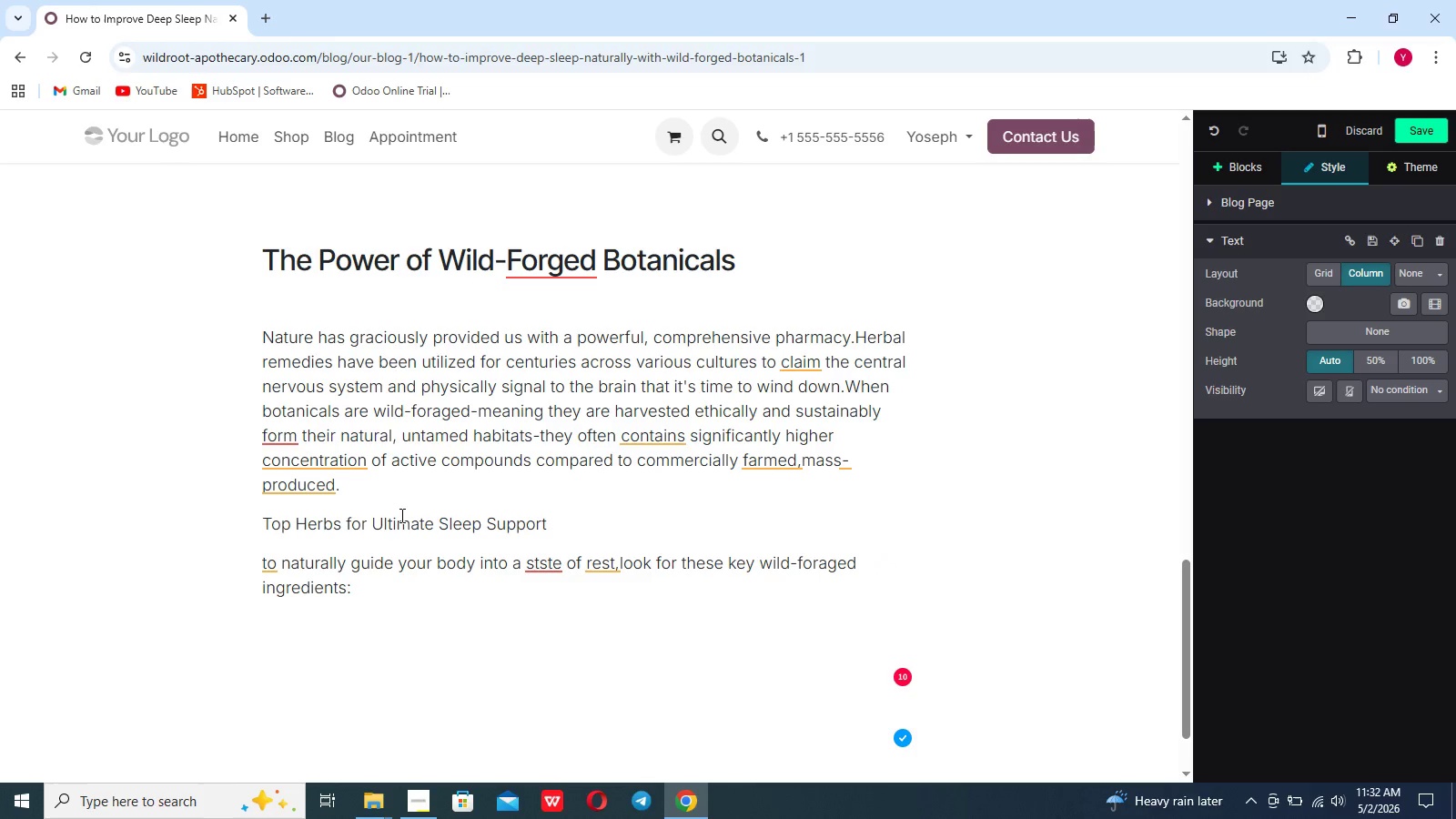 
key(Enter)
 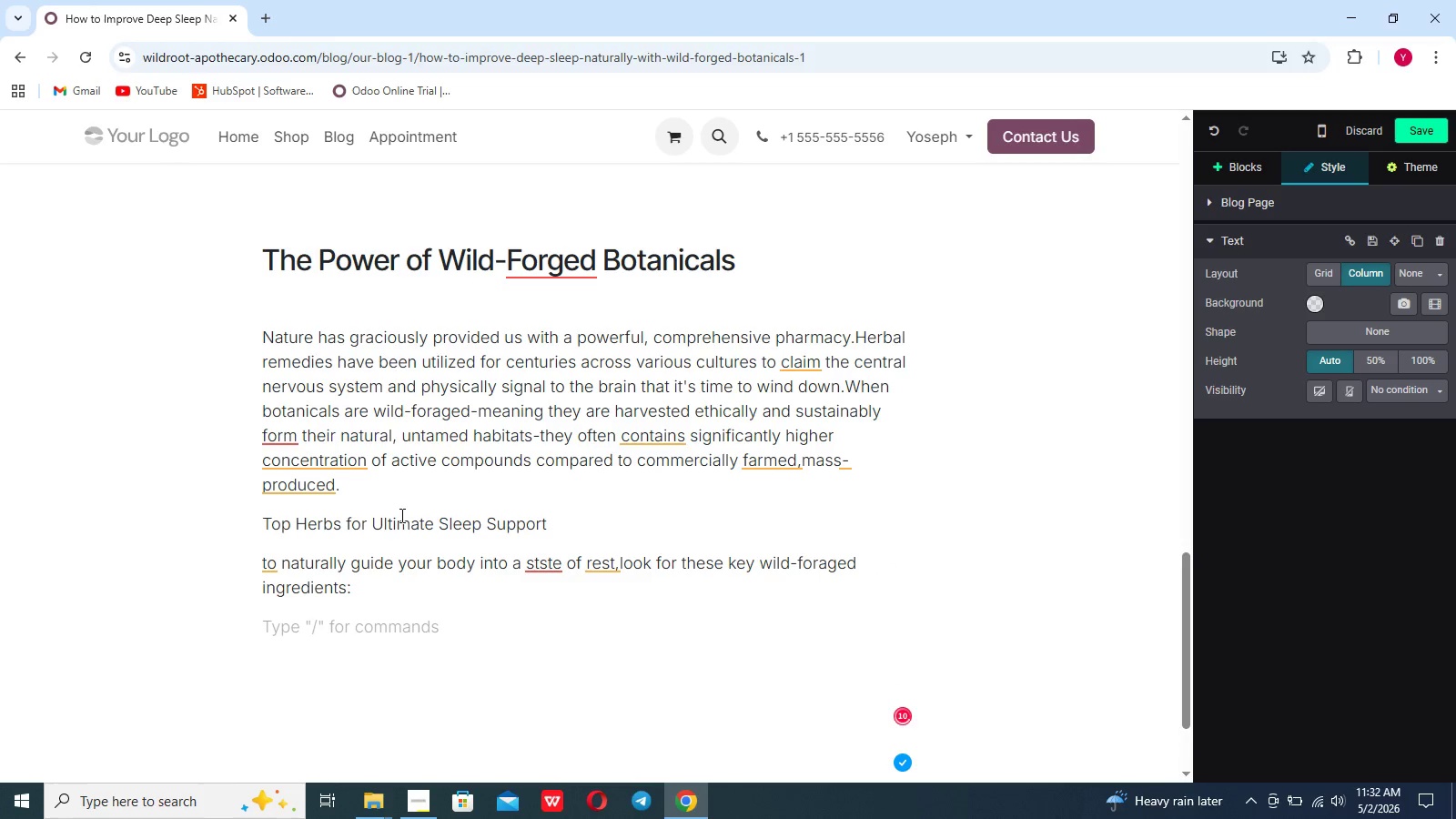 
key(Slash)
 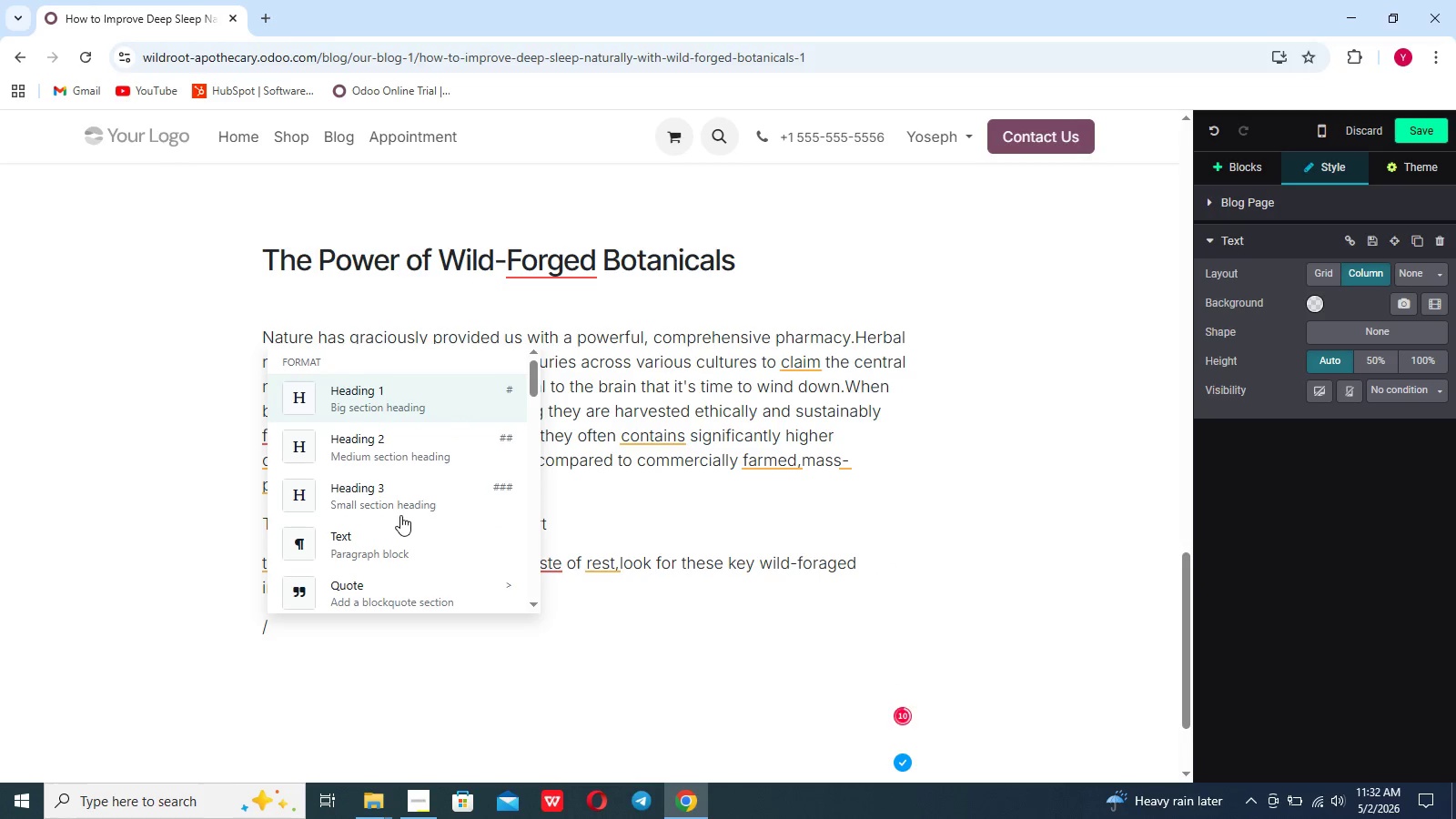 
scroll: coordinate [400, 515], scroll_direction: down, amount: 6.0
 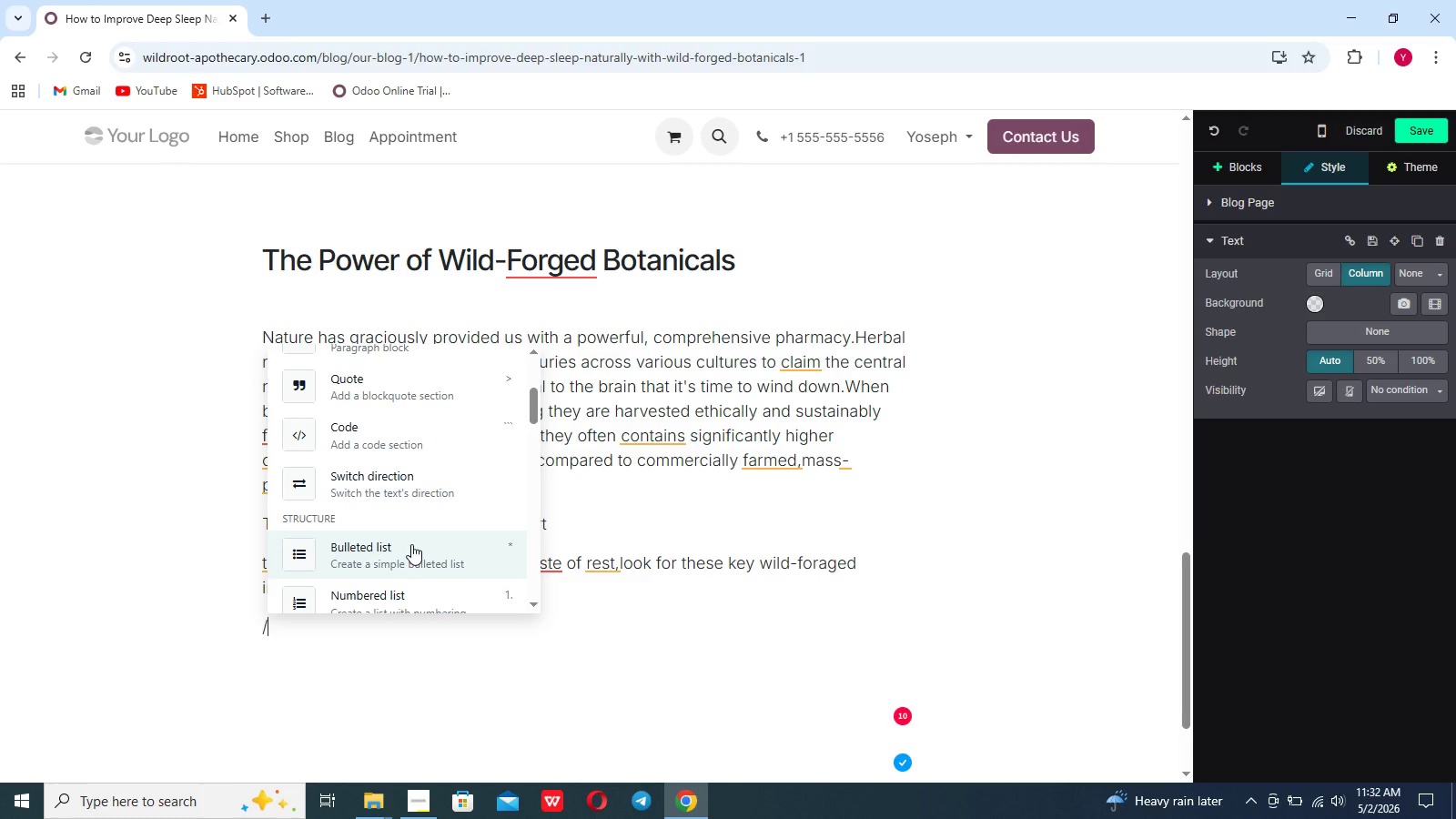 
left_click([411, 544])
 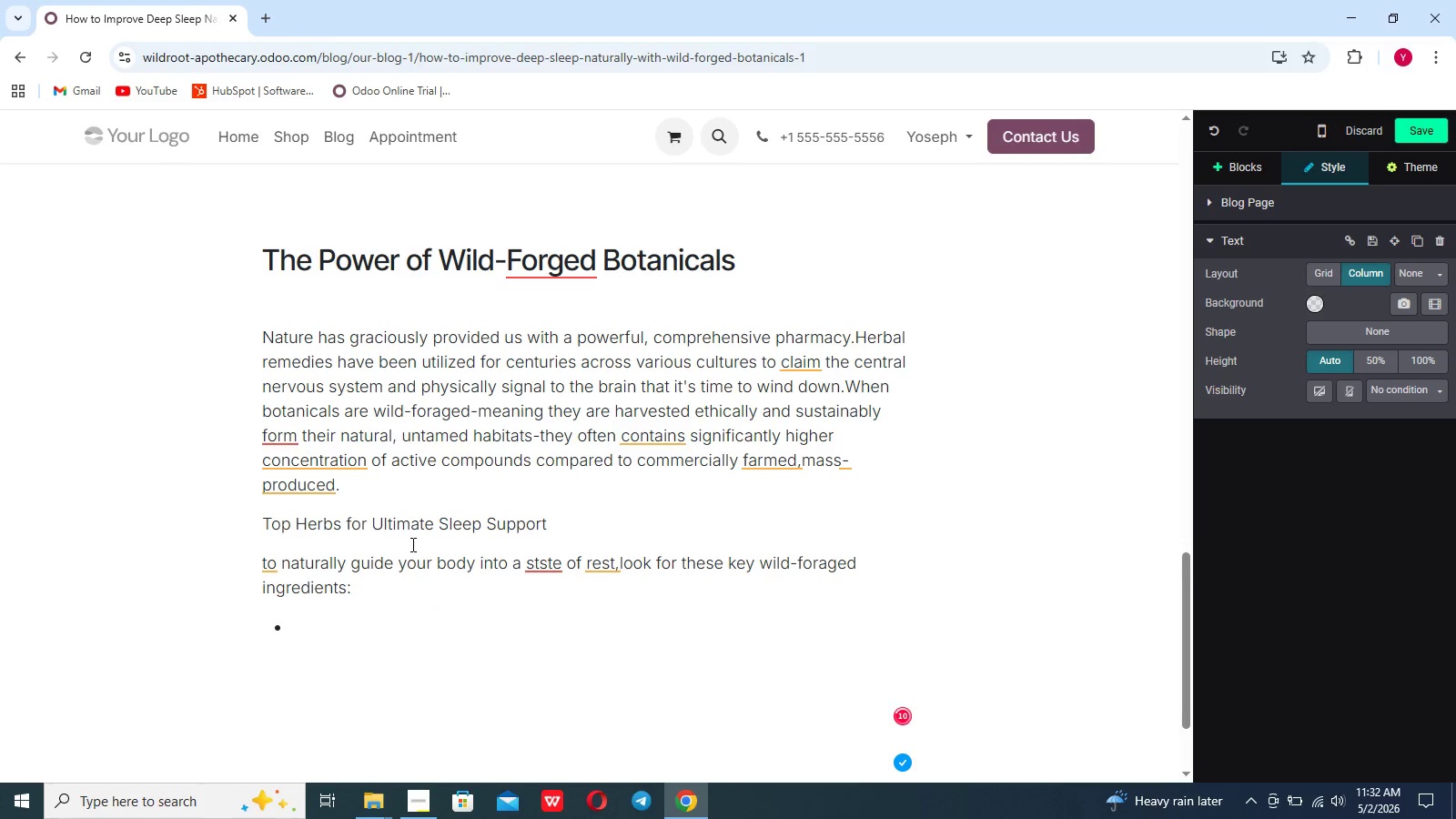 
type(Valerian Roots:)
 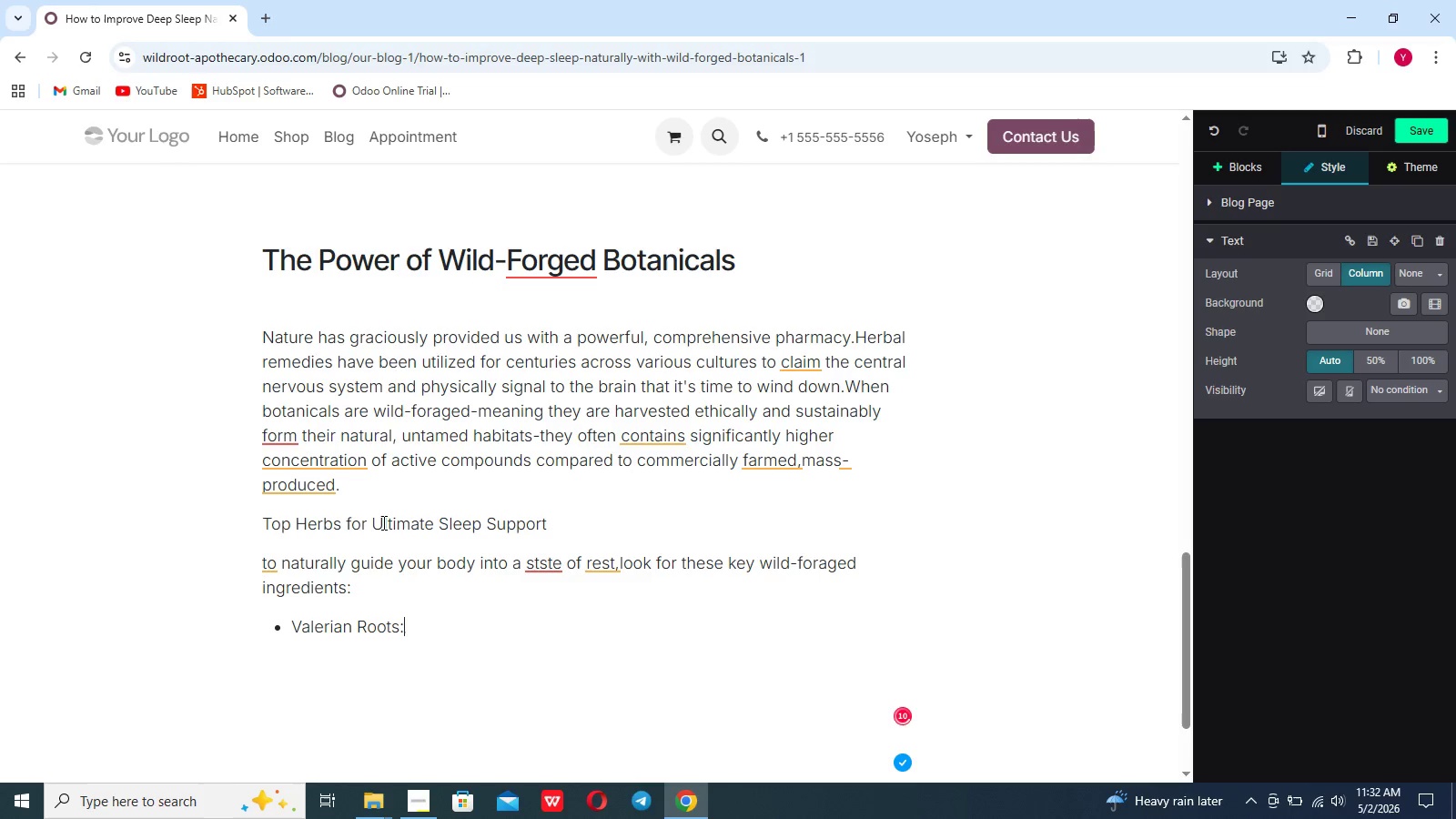 
key(Enter)
 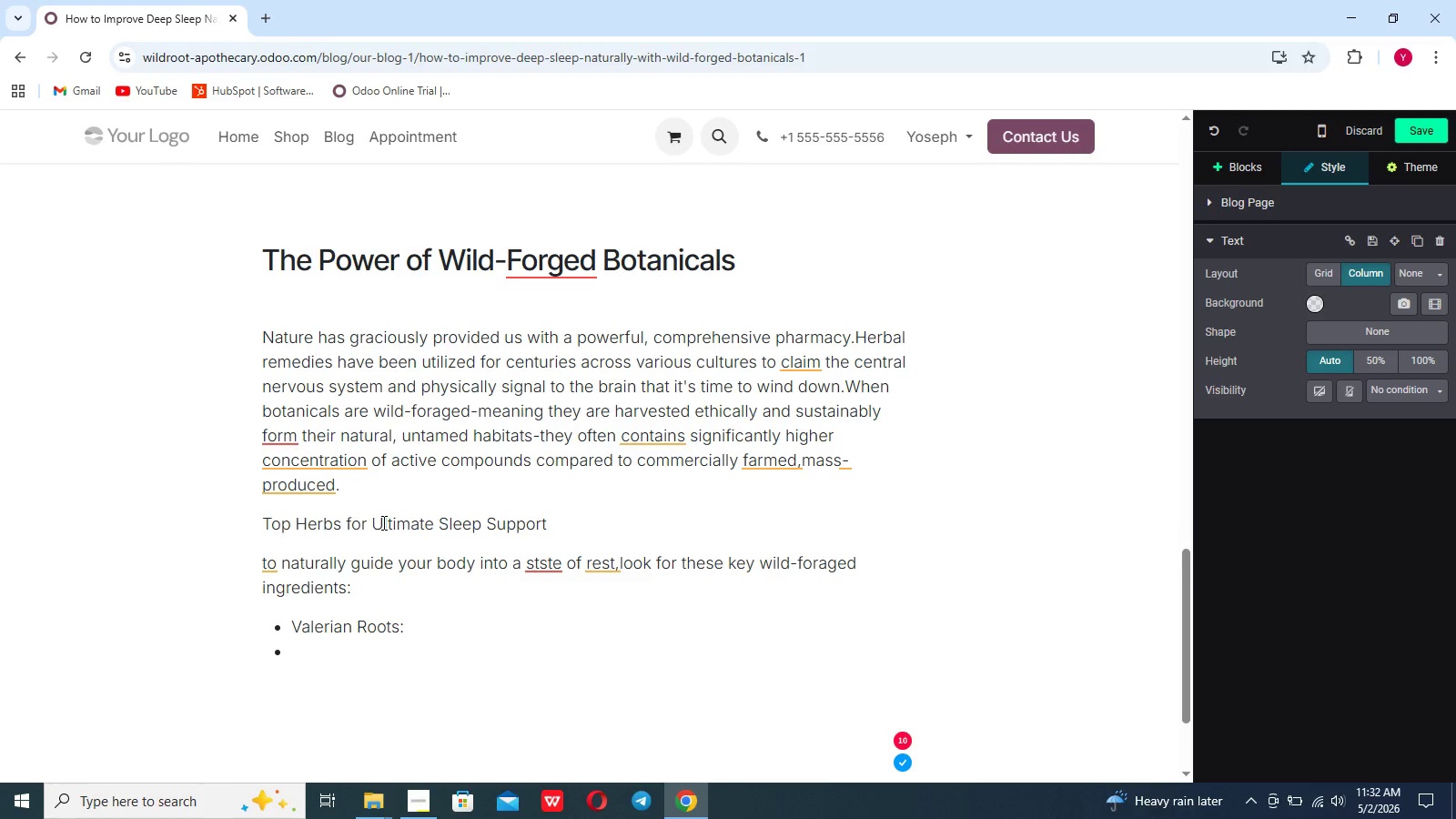 
wait(9.14)
 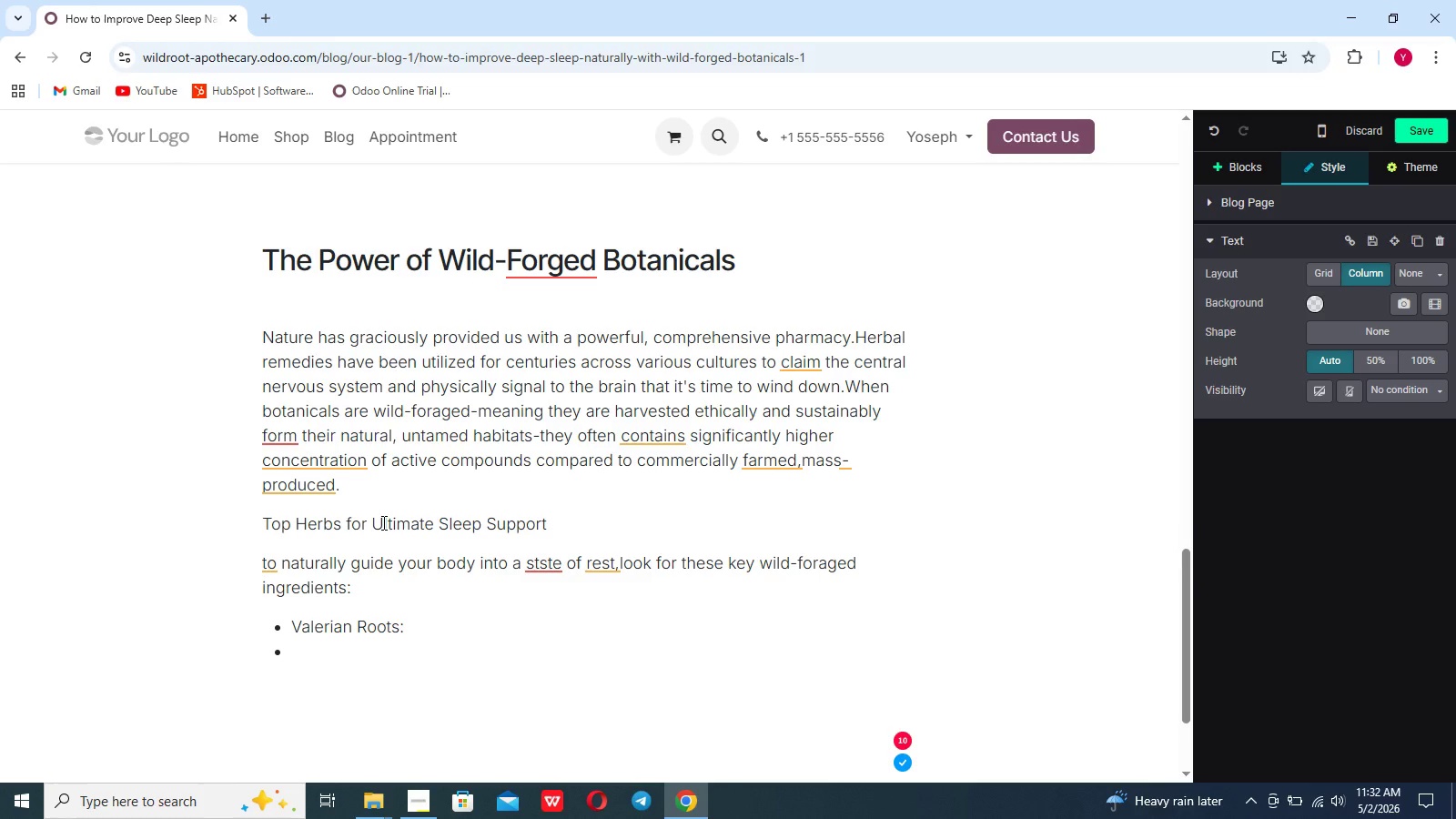 
key(Backspace)
type(Often respectfi)
key(Backspace)
type(ul)
 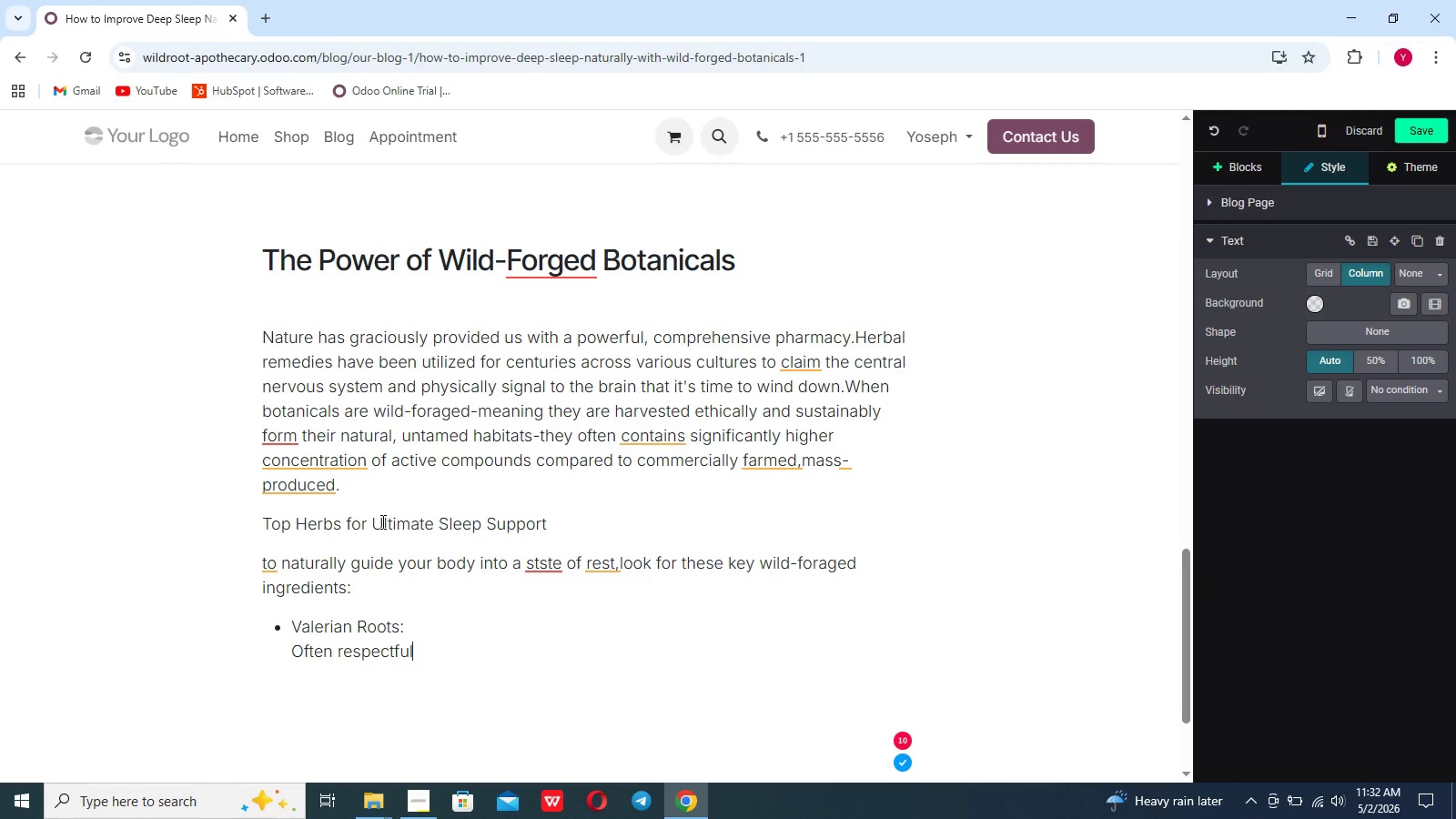 
type(ly referes)
key(Backspace)
type(d yo as "nature's valium," Valerian root is)
 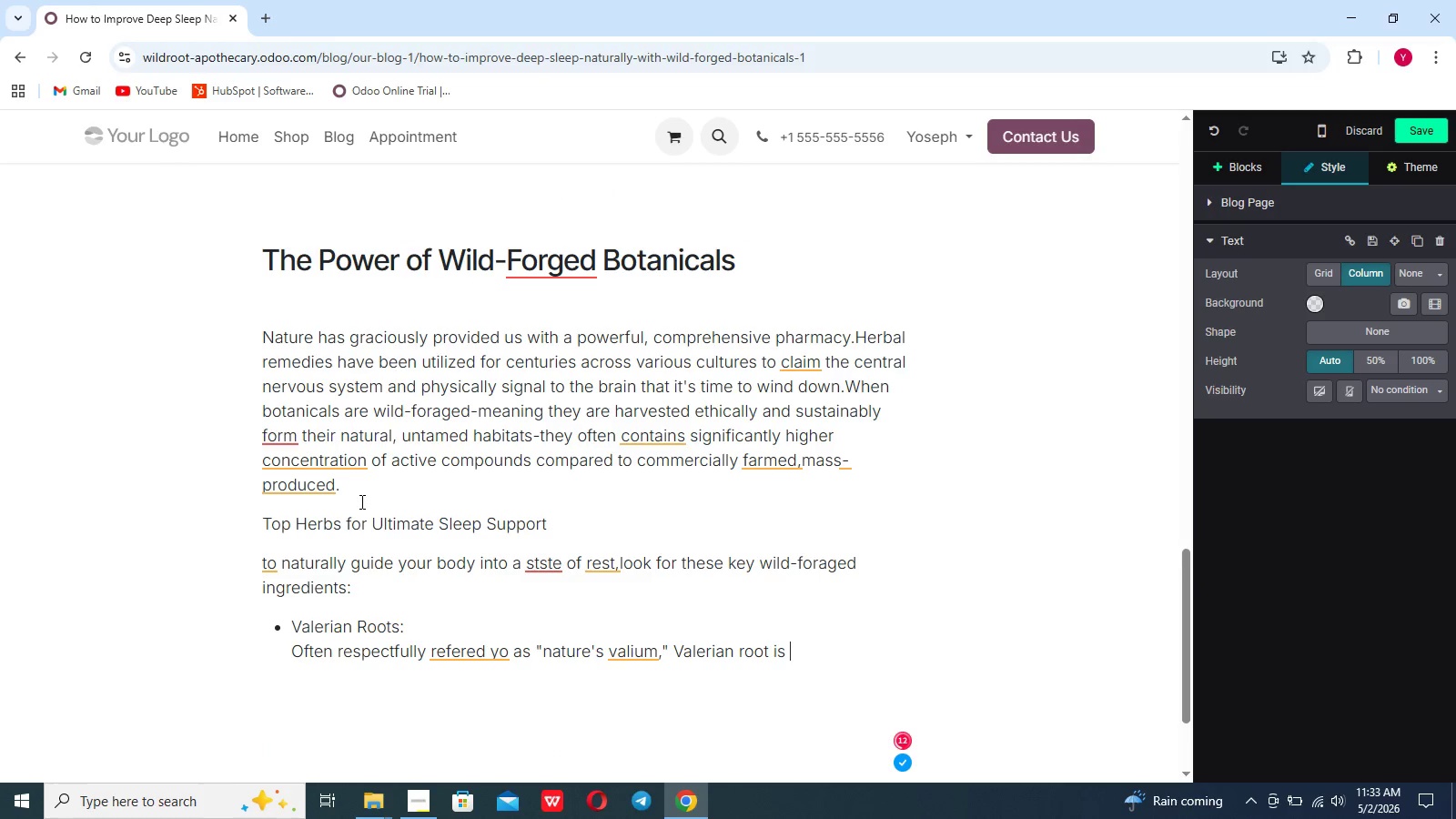 
scroll: coordinate [360, 501], scroll_direction: down, amount: 3.0
 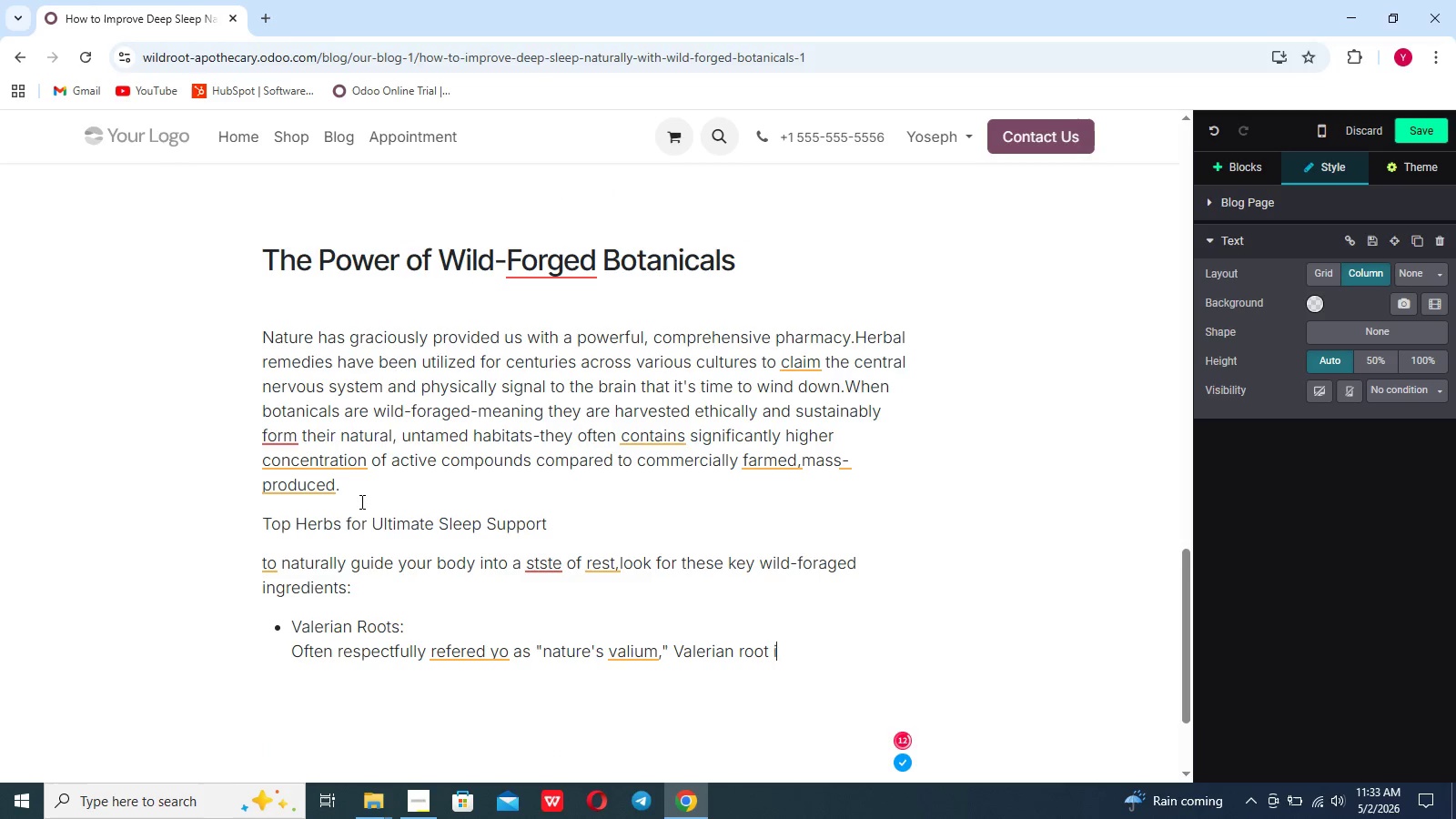 
type( globall)
 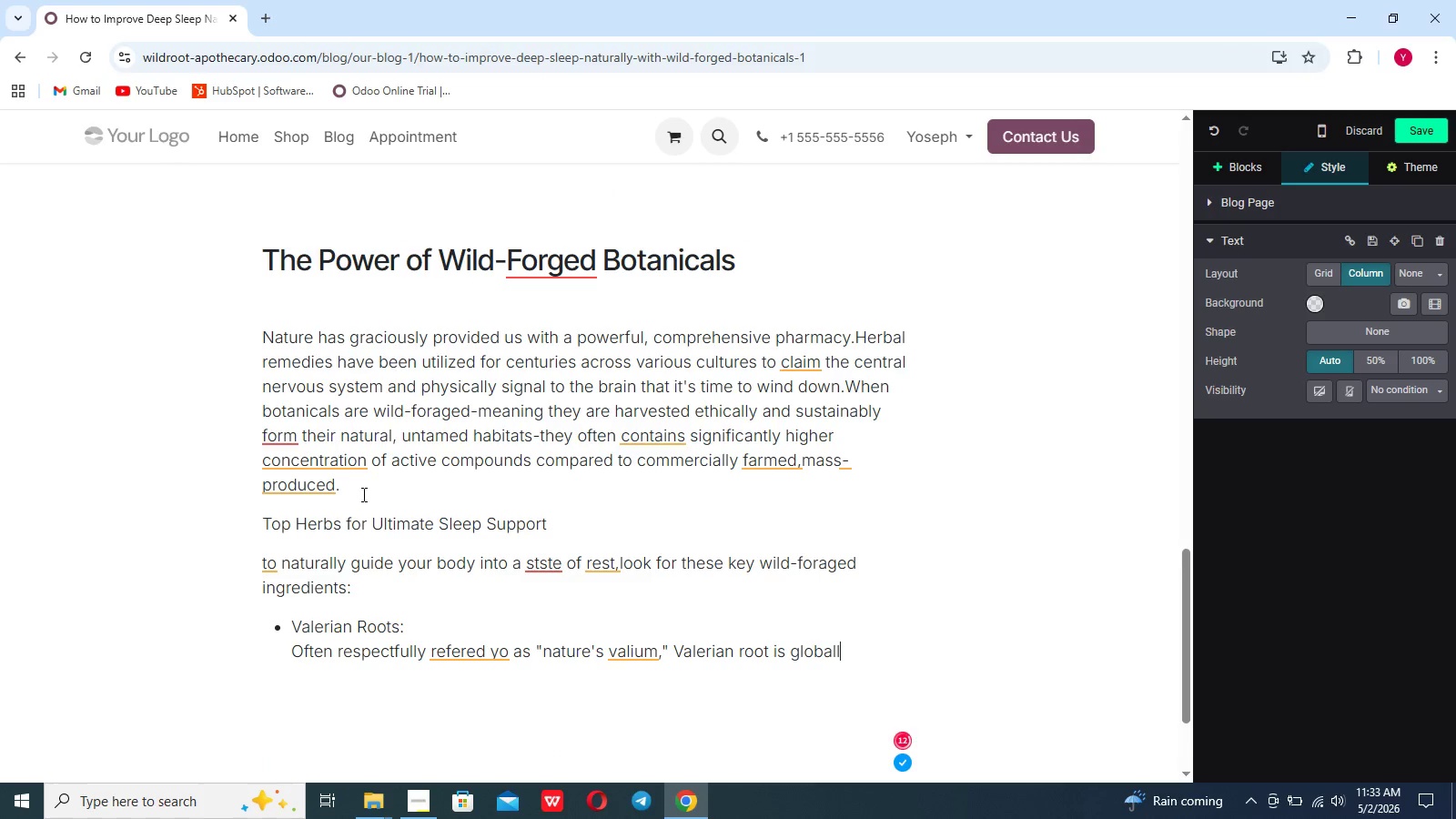 
type(y renowne)
 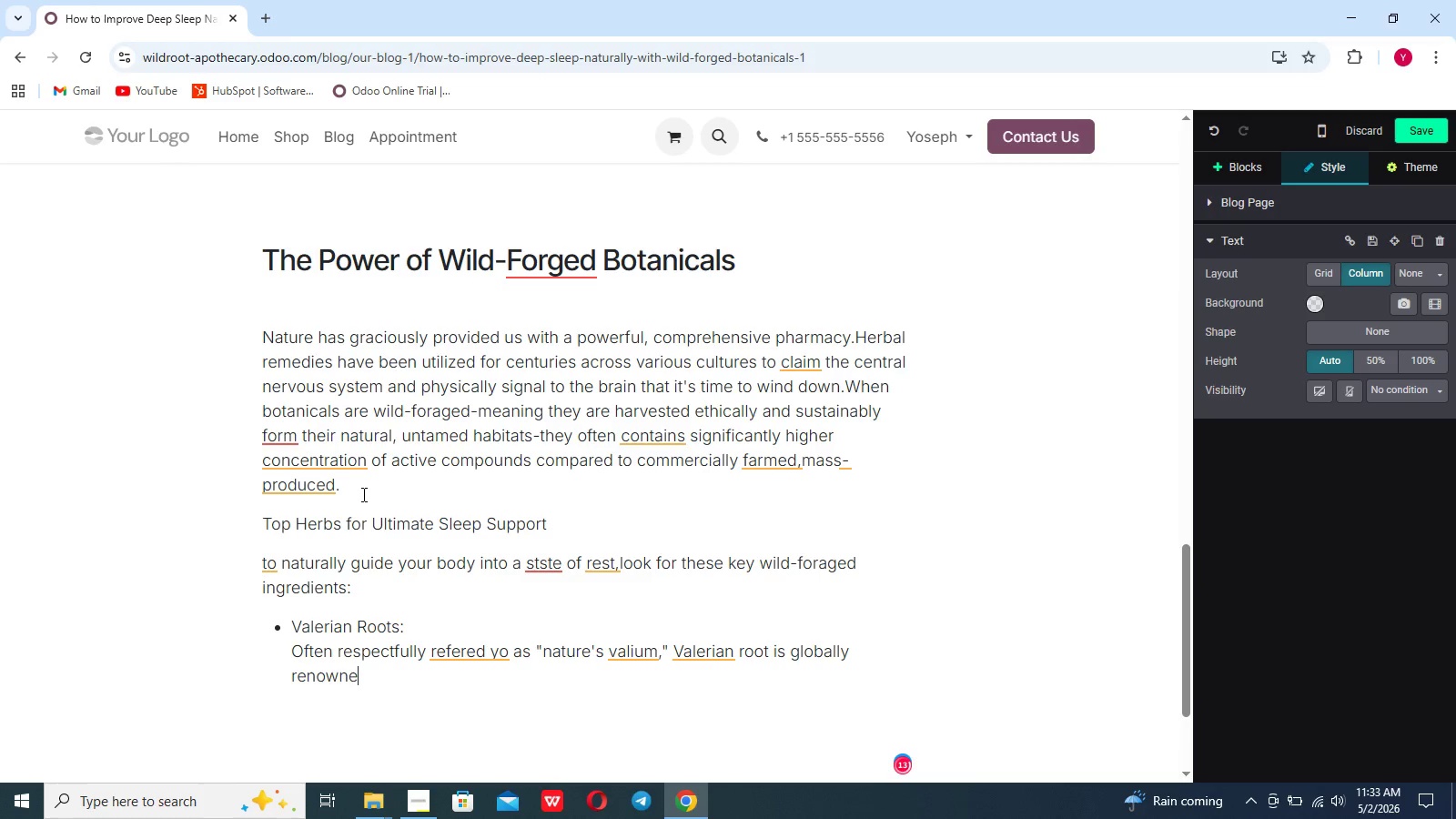 
type(d for its potent sedative properties)
 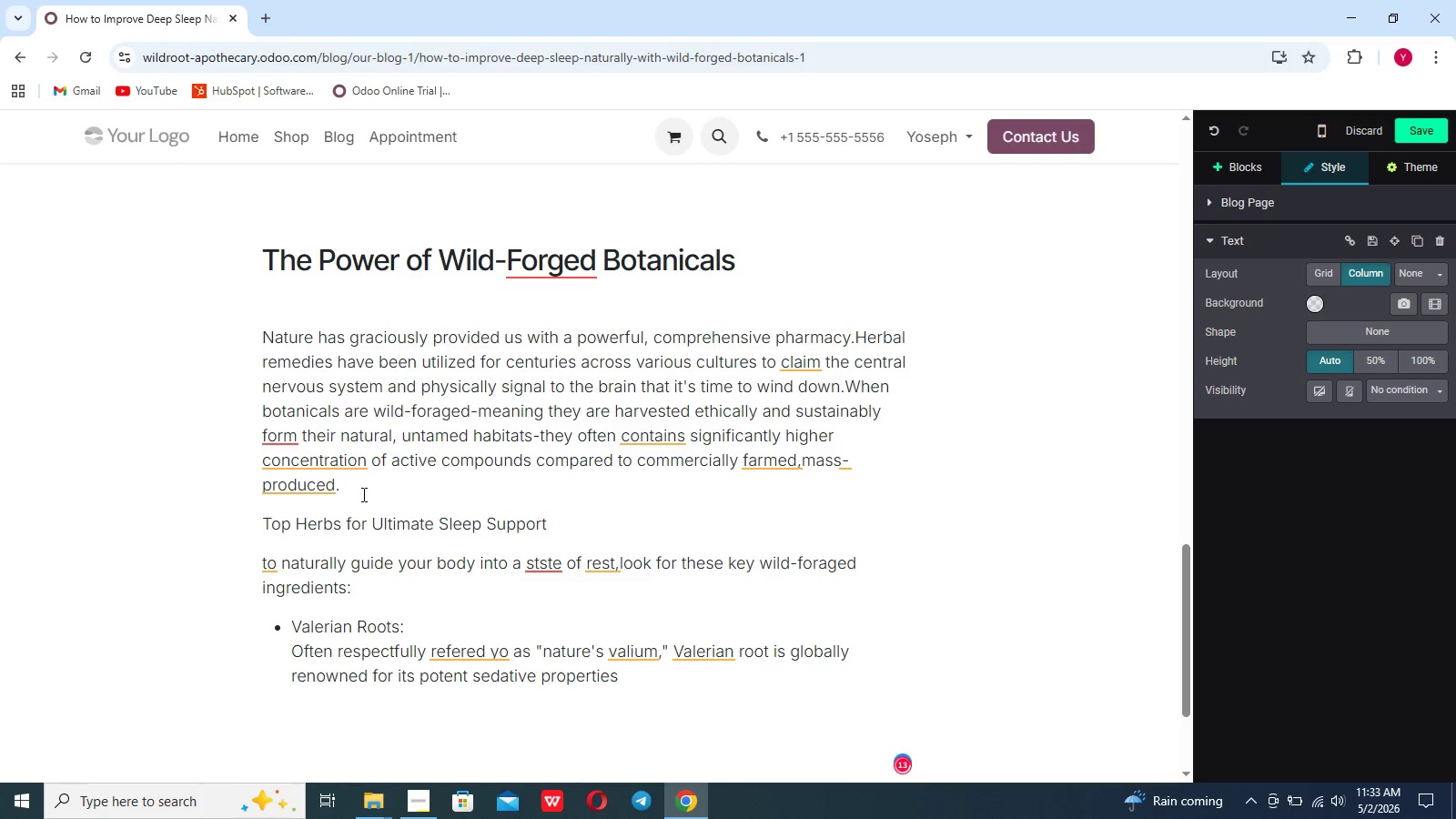 
key(Enter)
 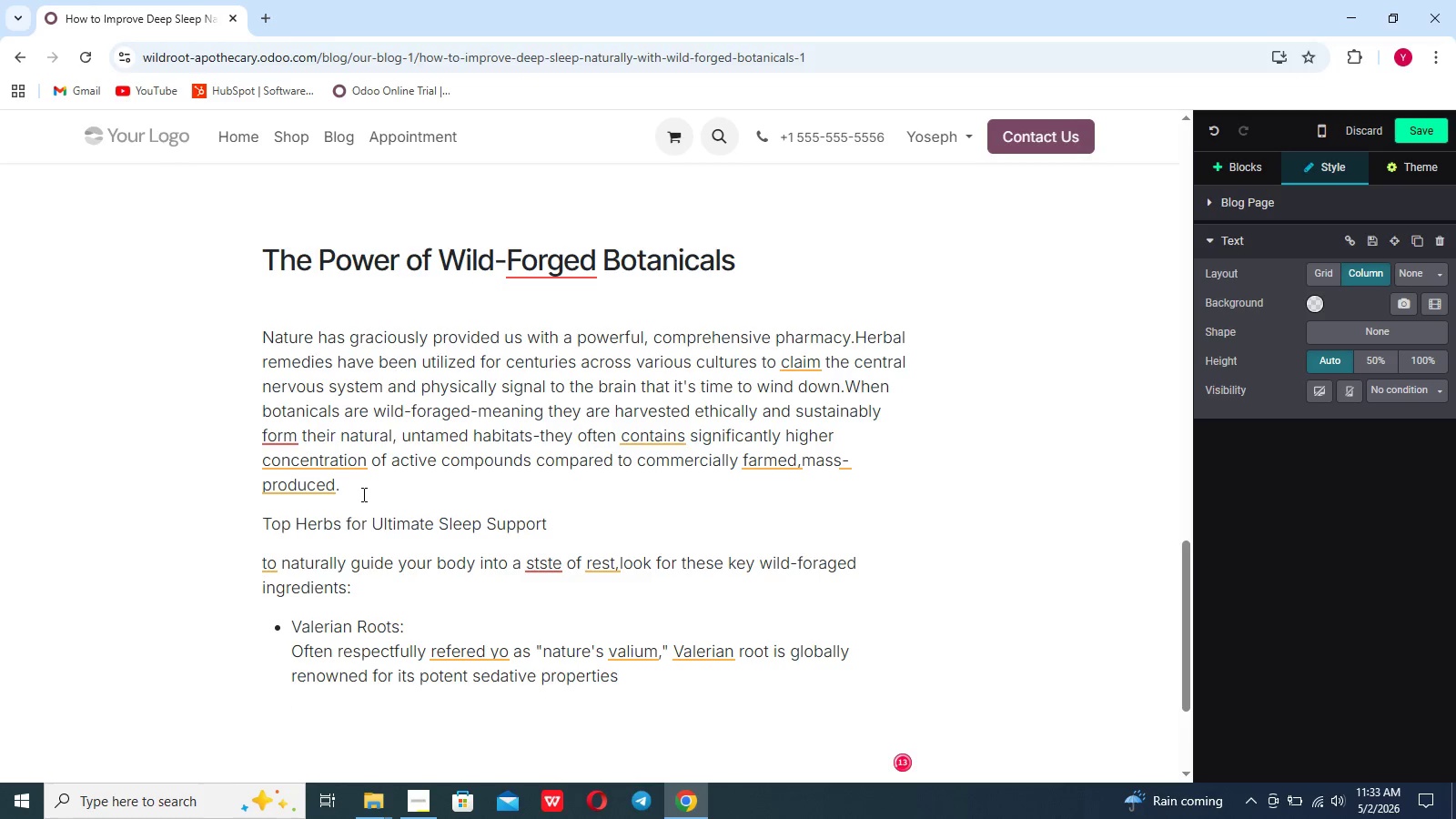 
key(Enter)
 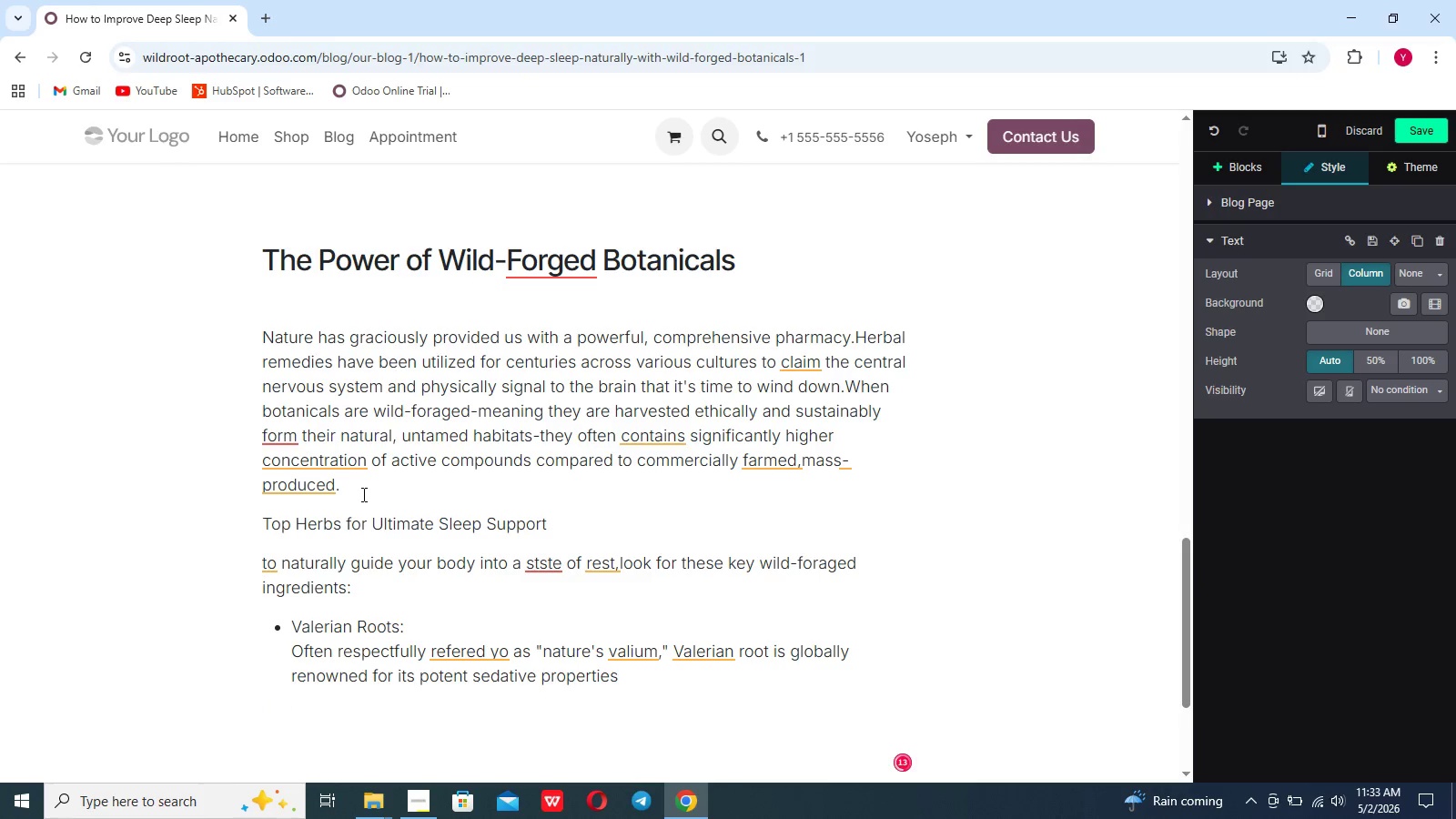 
key(Backspace)
 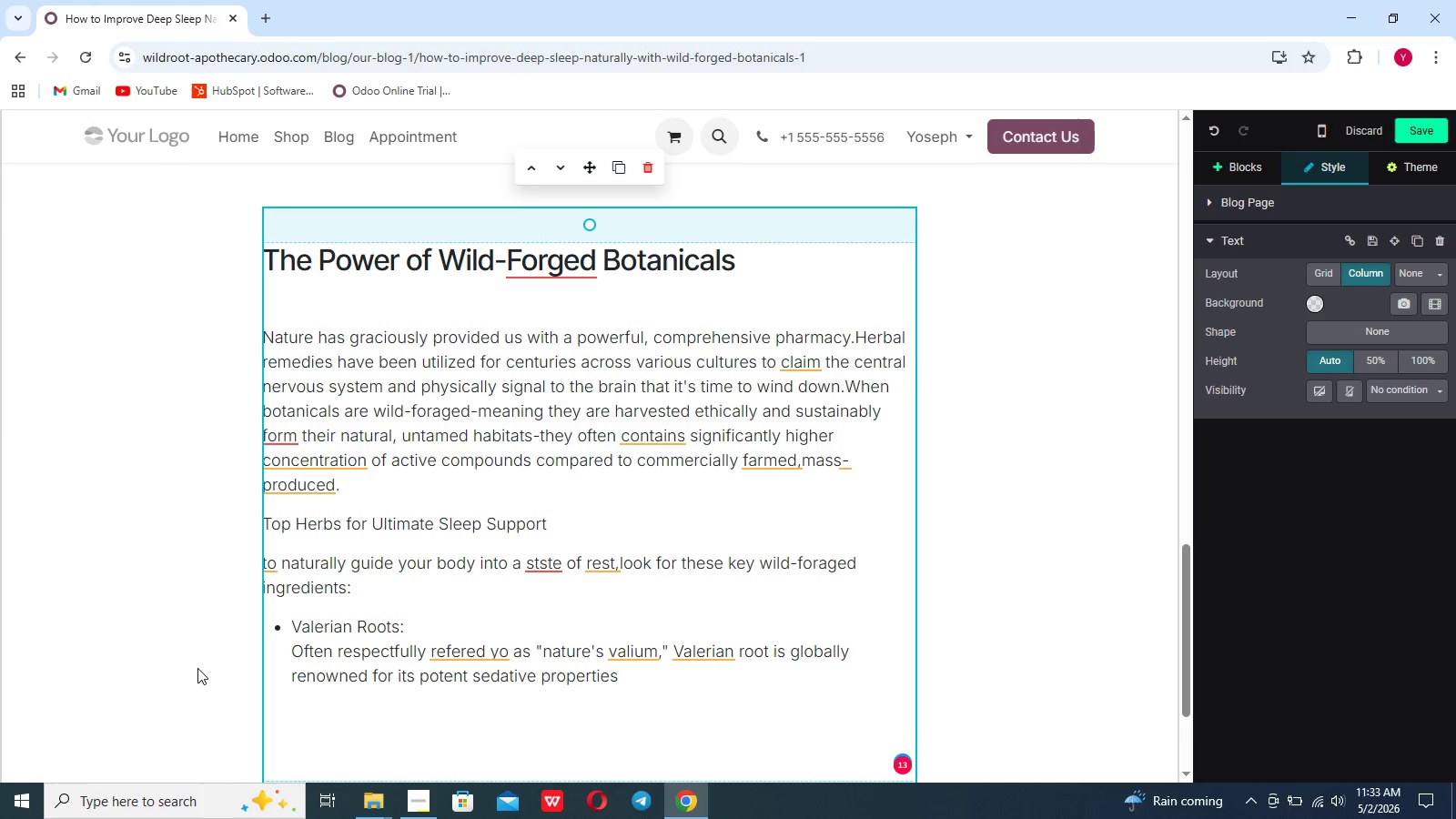 
key(Enter)
 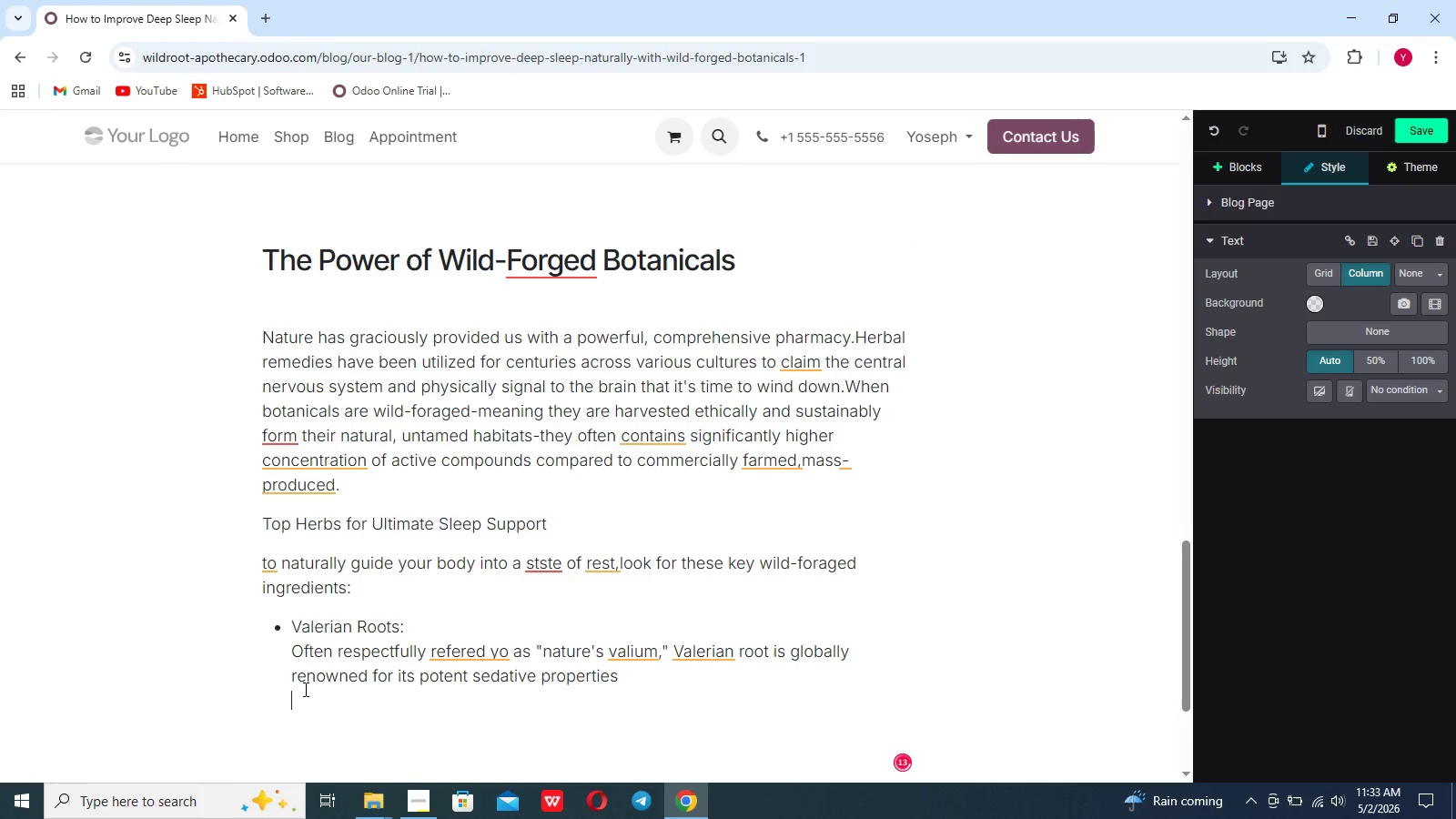 
key(Enter)
 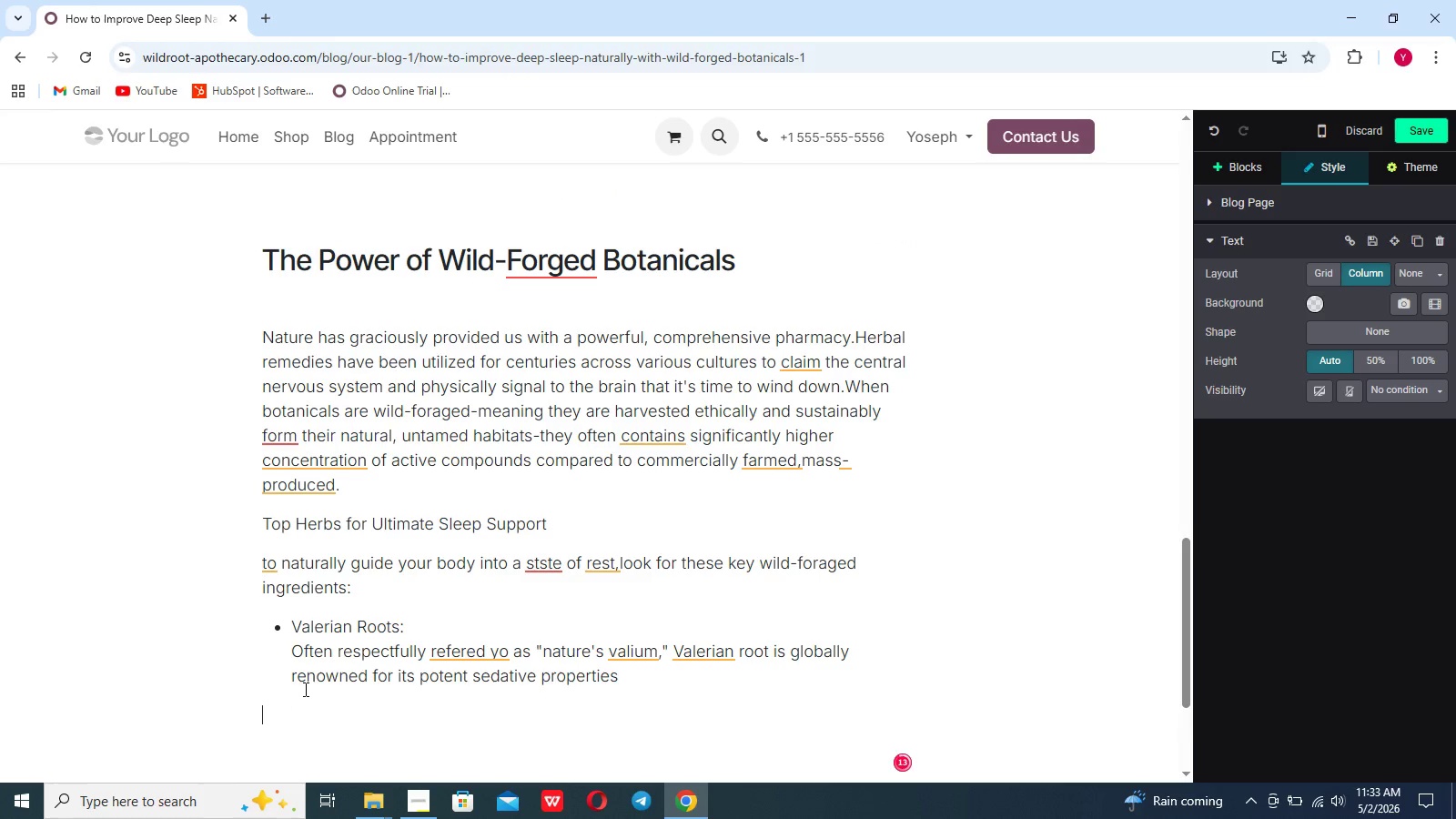 
key(Enter)
 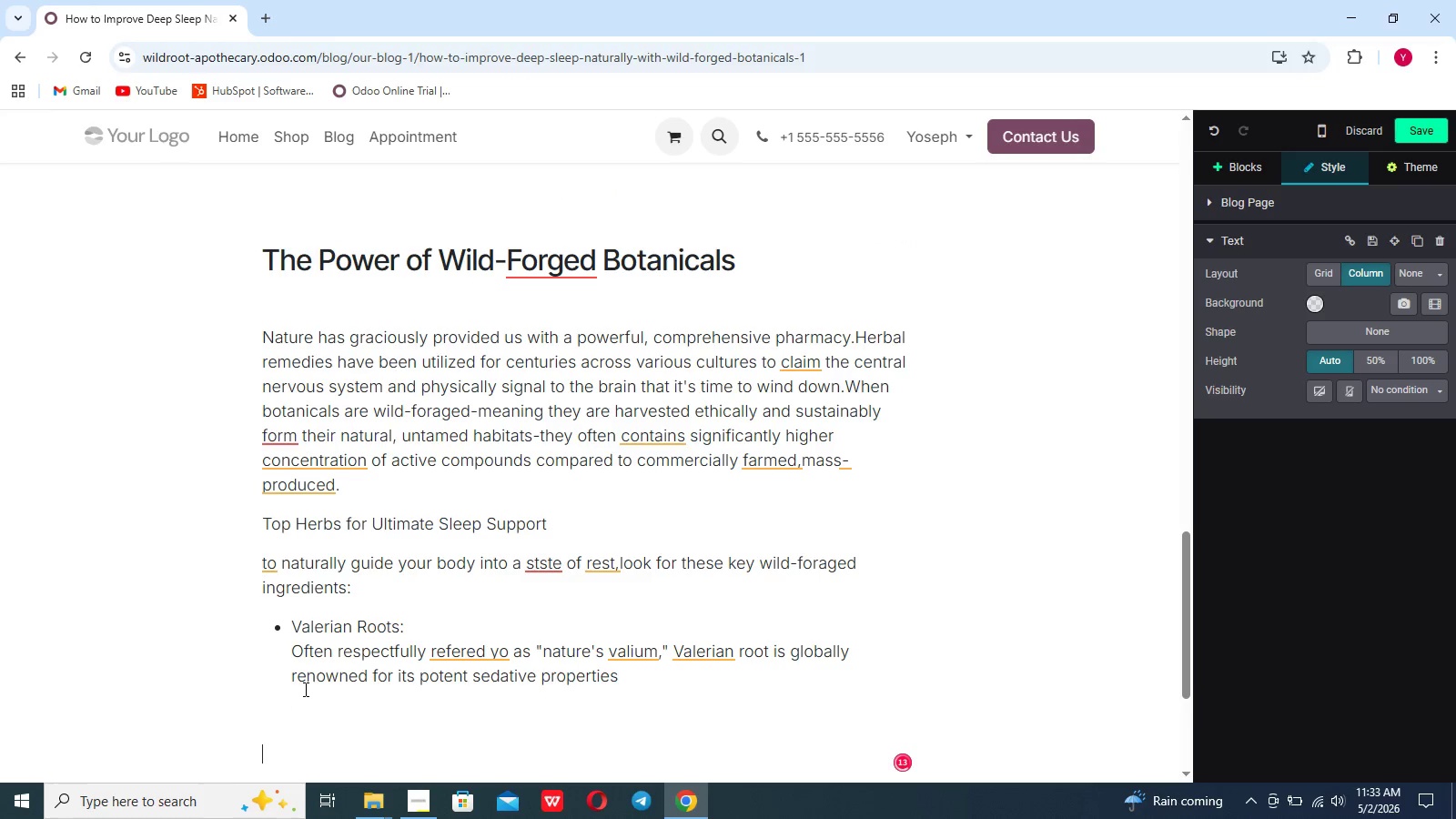 
key(Backspace)
 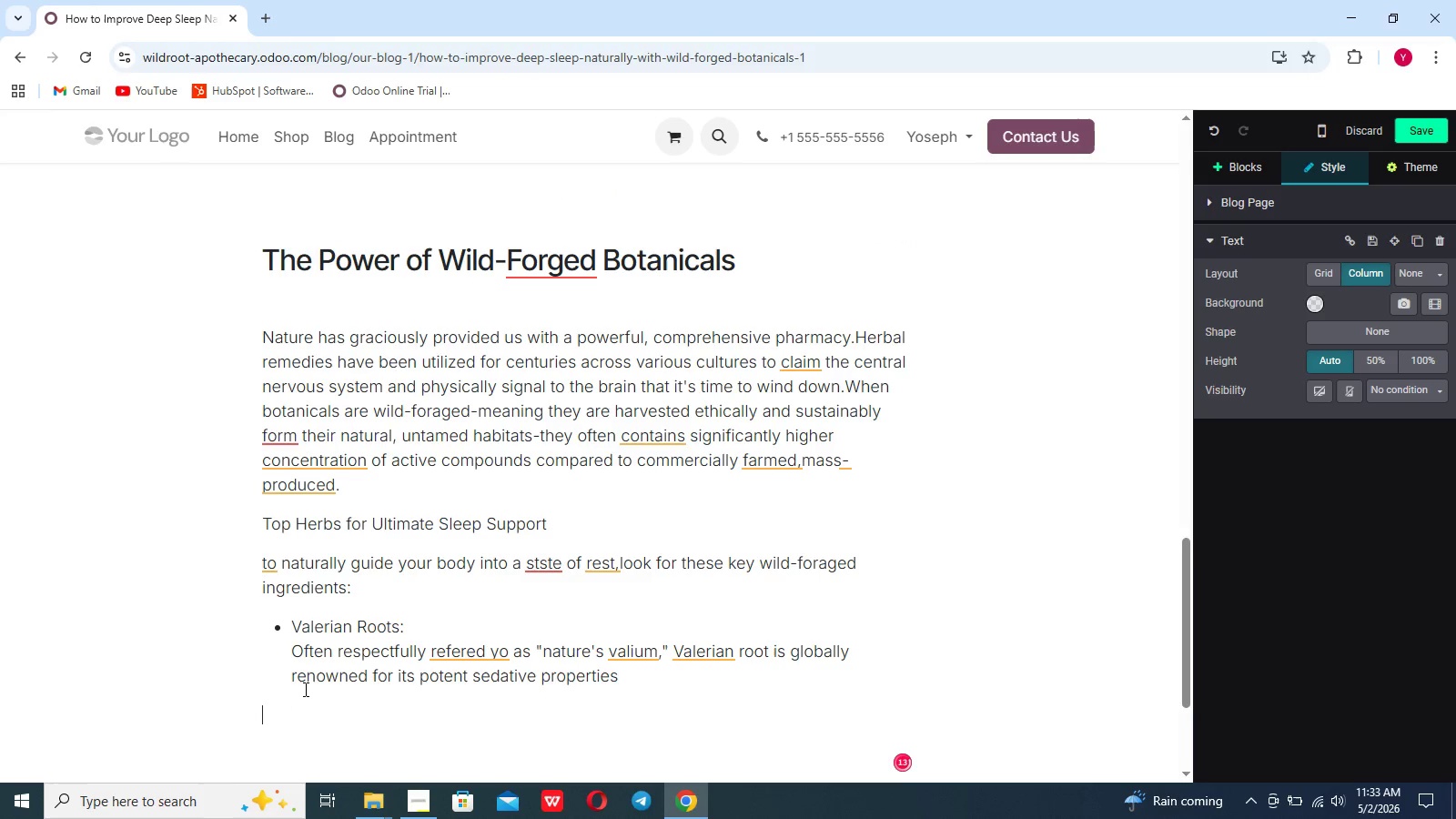 
key(Backspace)
 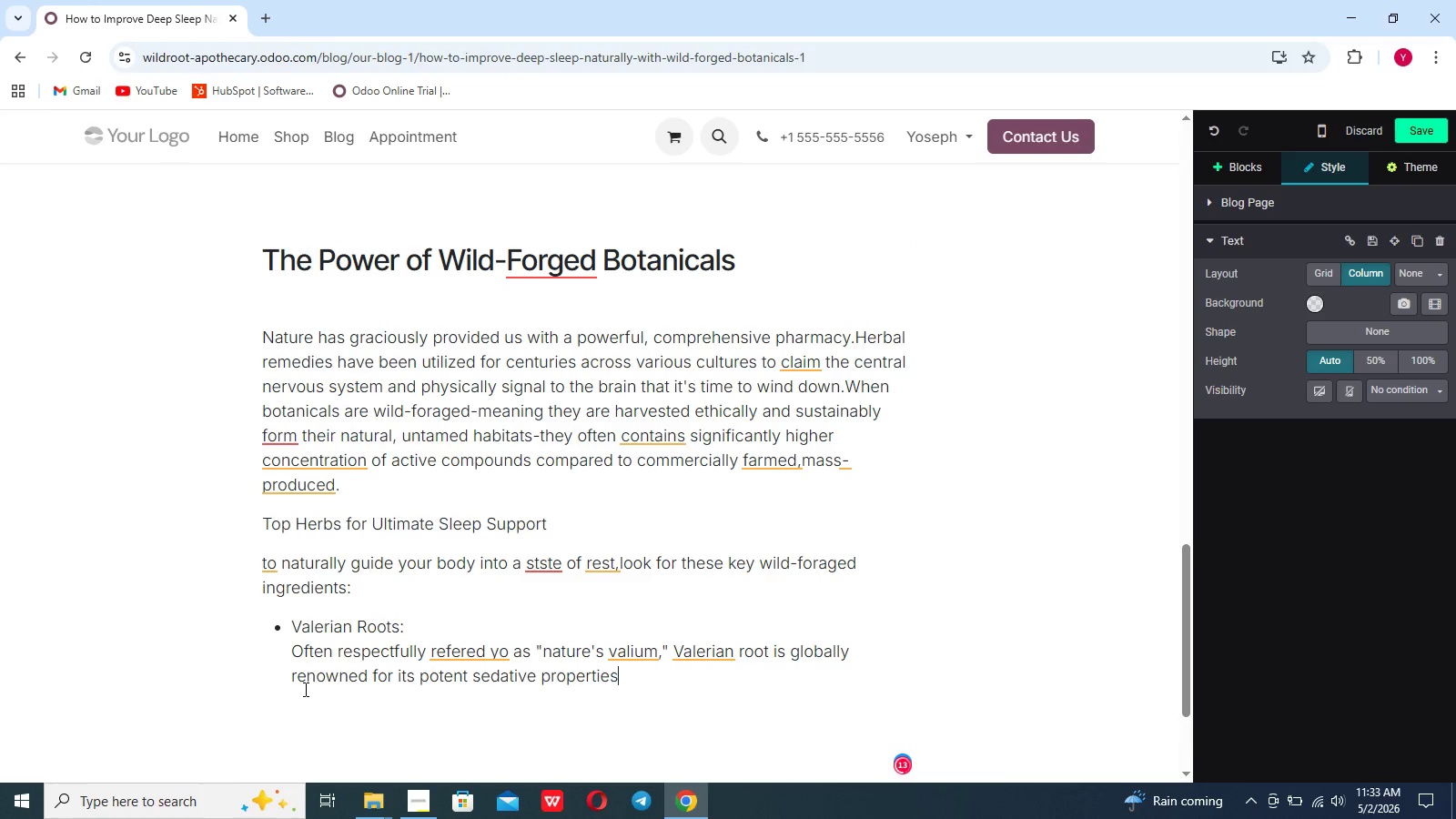 
key(Enter)
 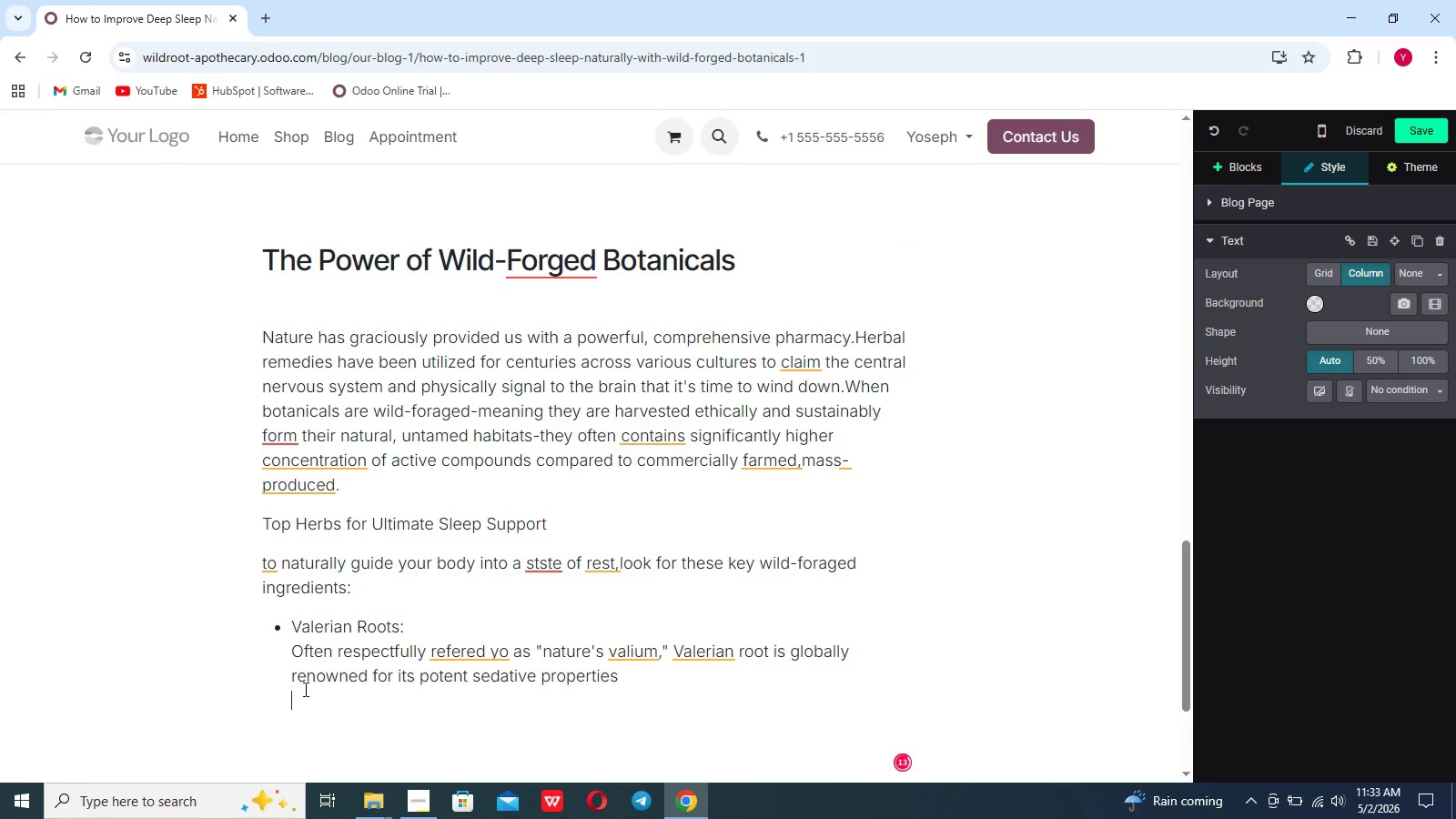 
key(Enter)
 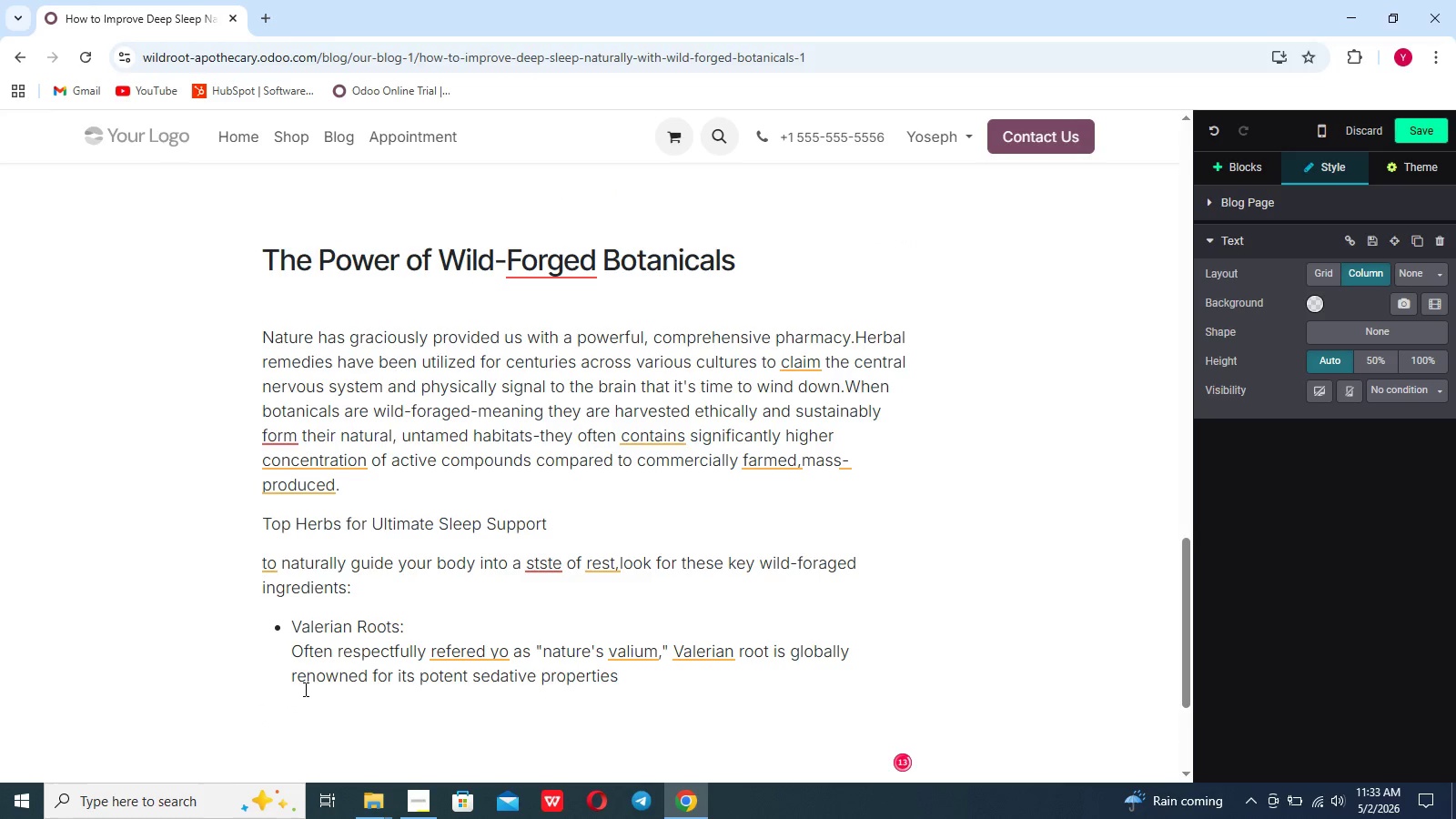 
key(Slash)
 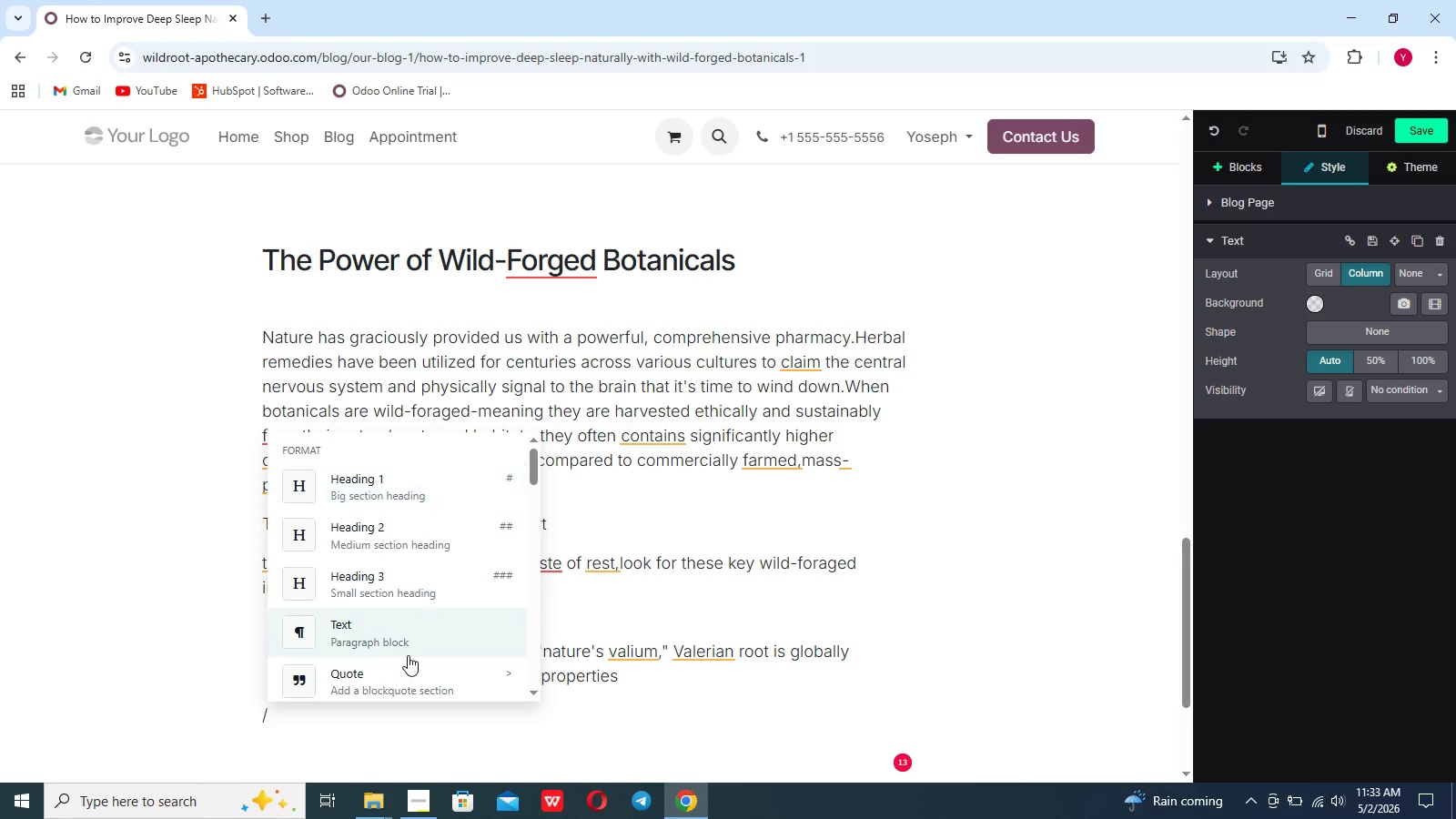 
scroll: coordinate [408, 655], scroll_direction: down, amount: 8.0
 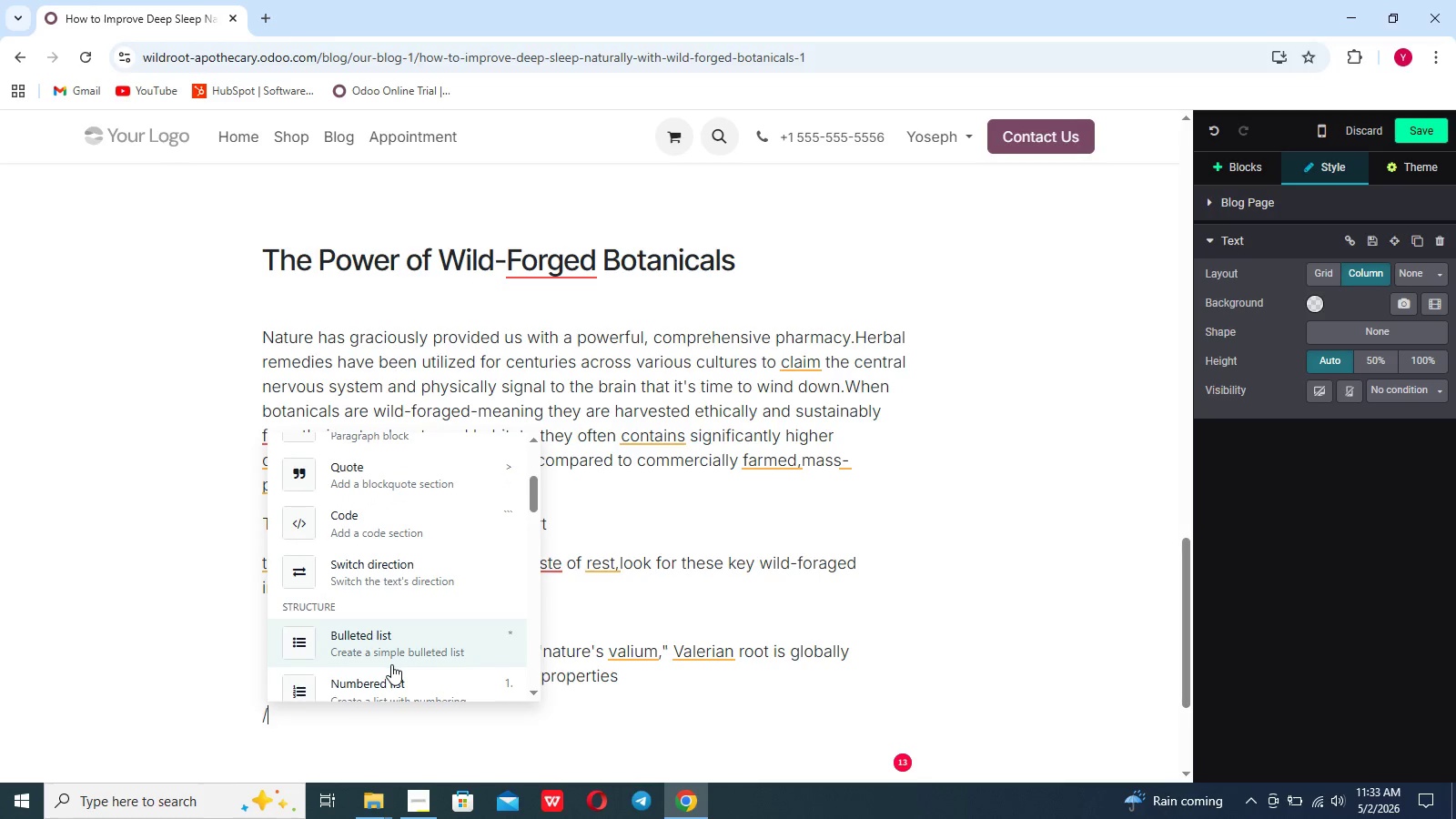 
left_click([391, 664])
 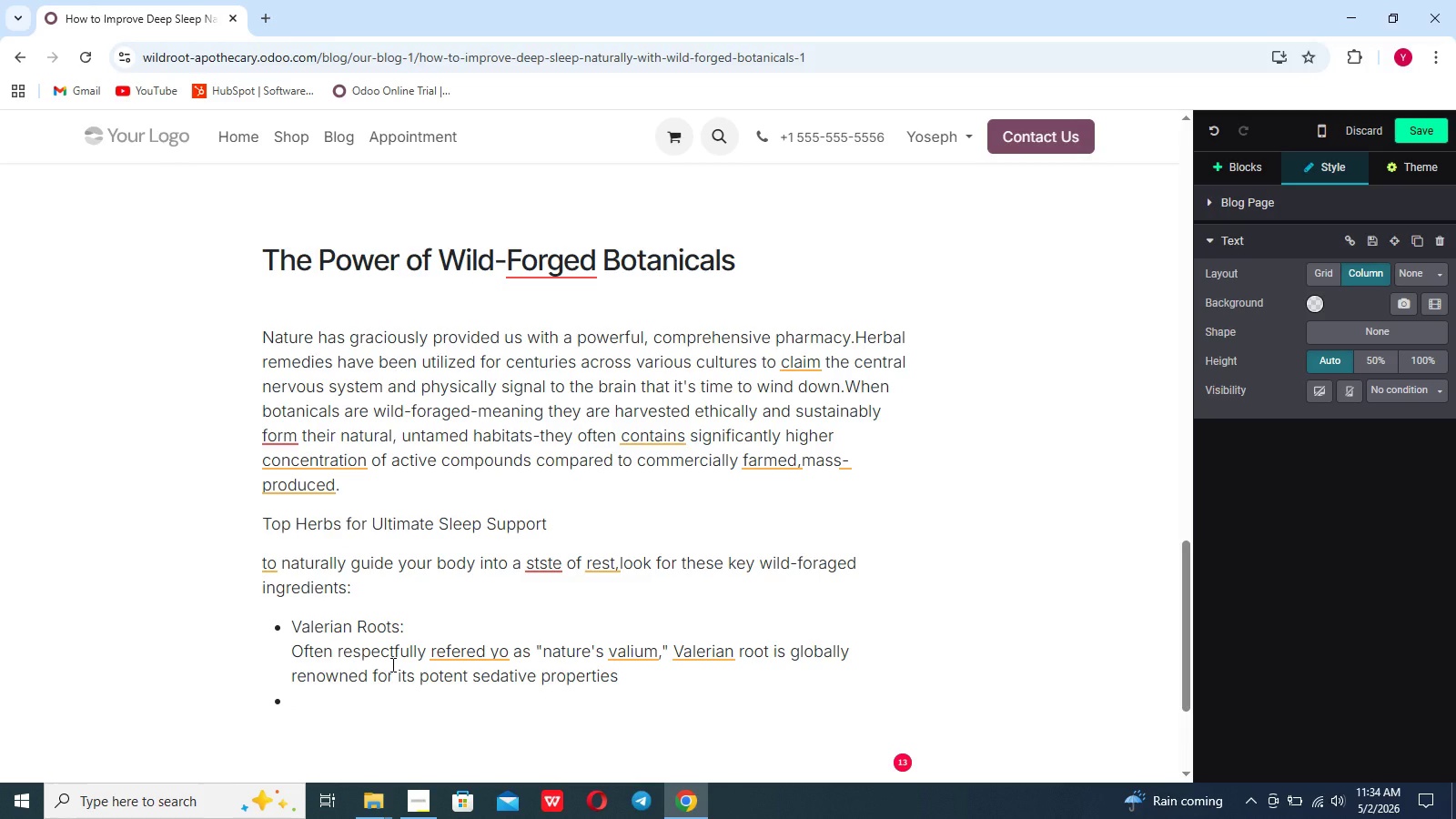 
type(Chamomile:)
 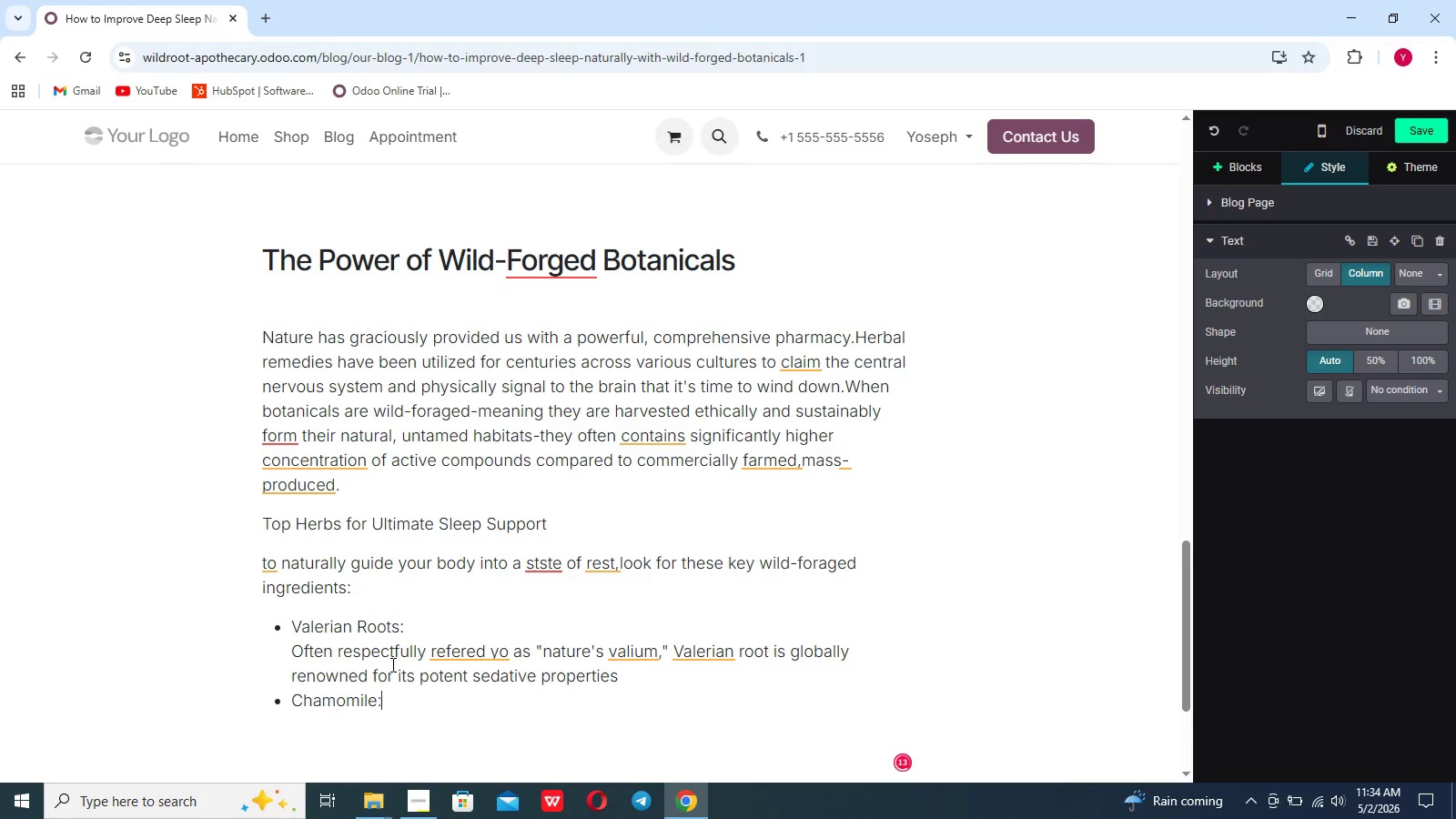 
hold_key(key=ShiftRight, duration=0.77)
 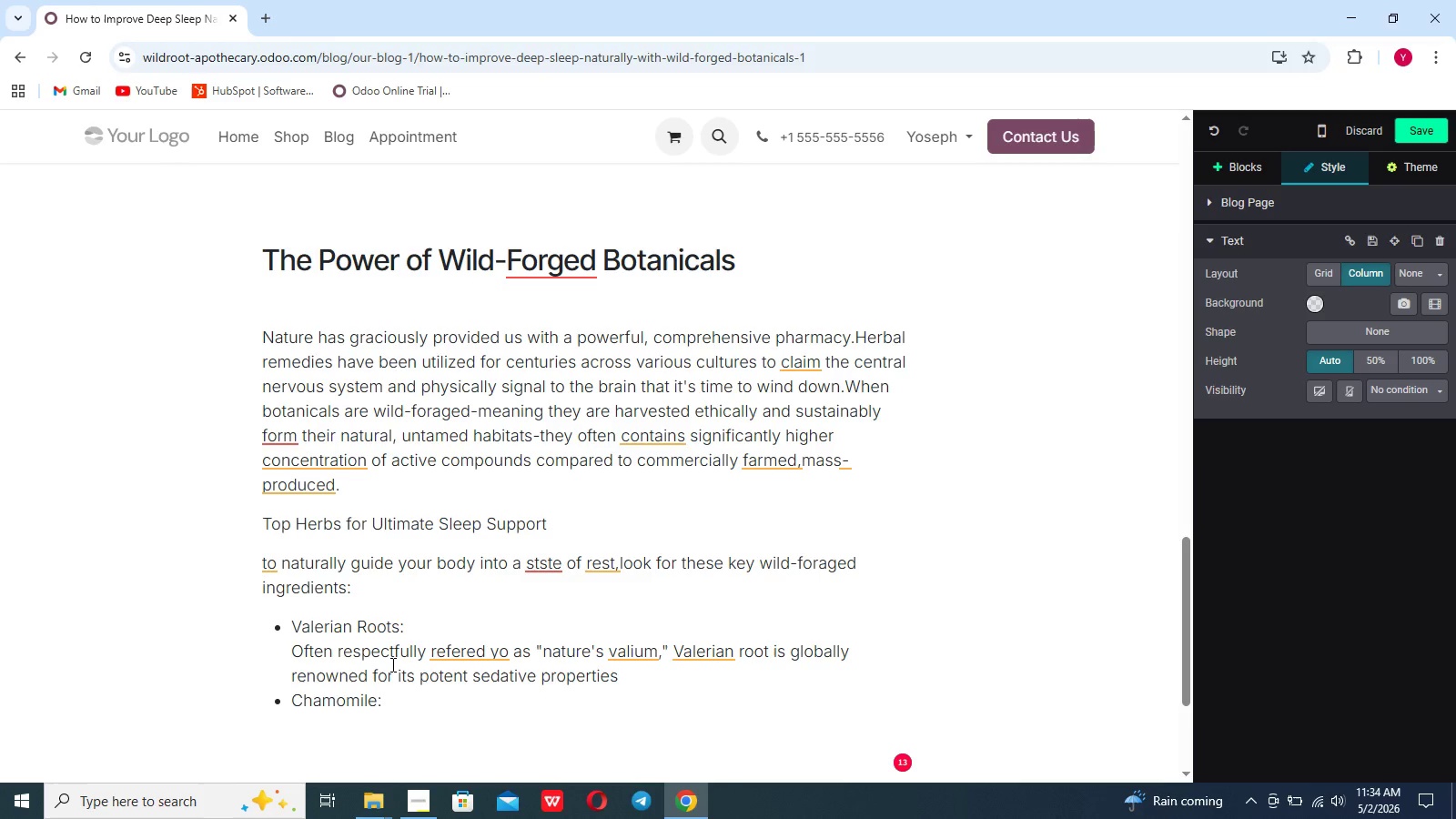 
key(Enter)
 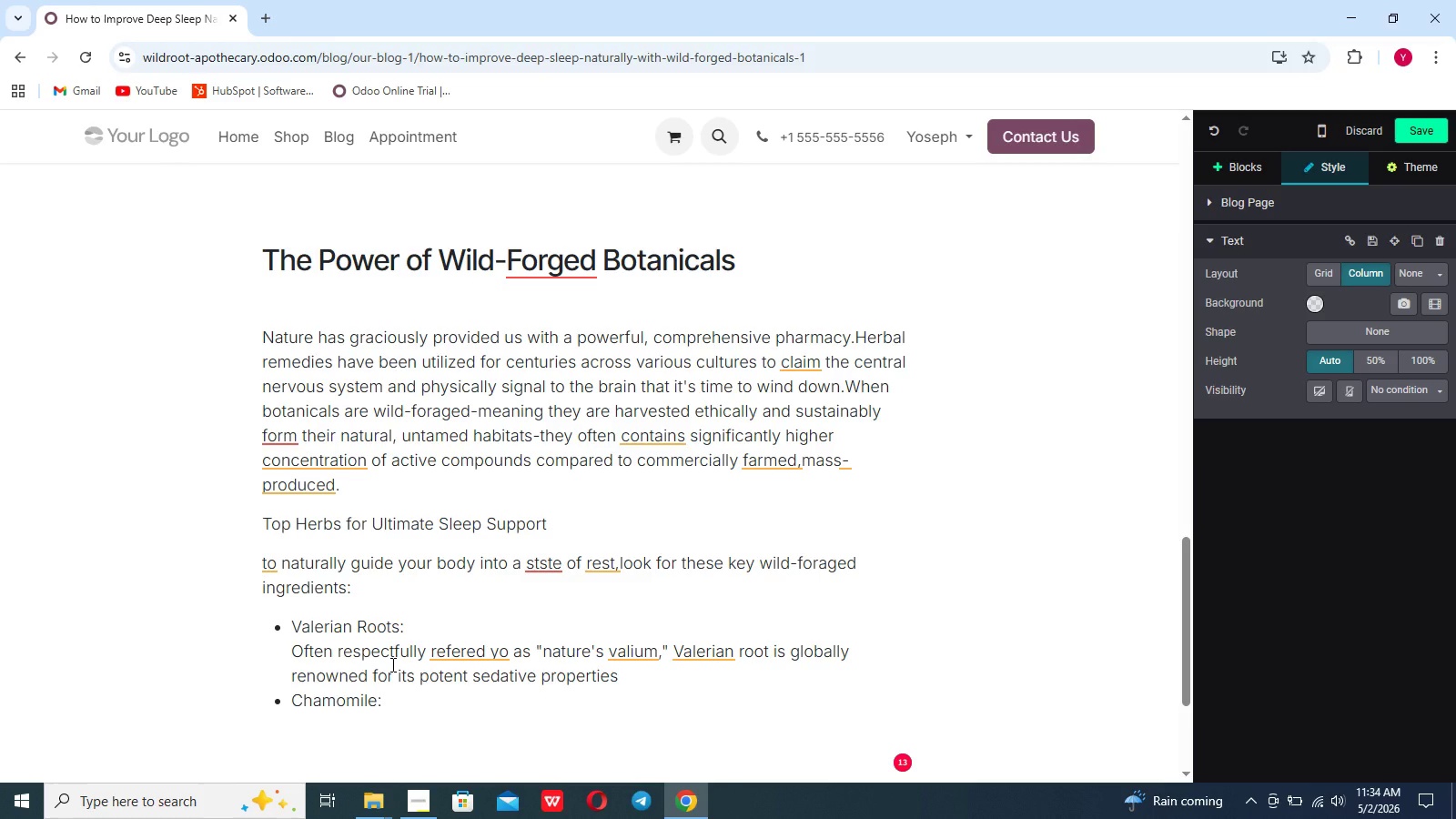 
type(A CLASSINC )
key(Backspace)
type(, time -tested bedtime staple ,chan)
key(Backspace)
type(momile)
 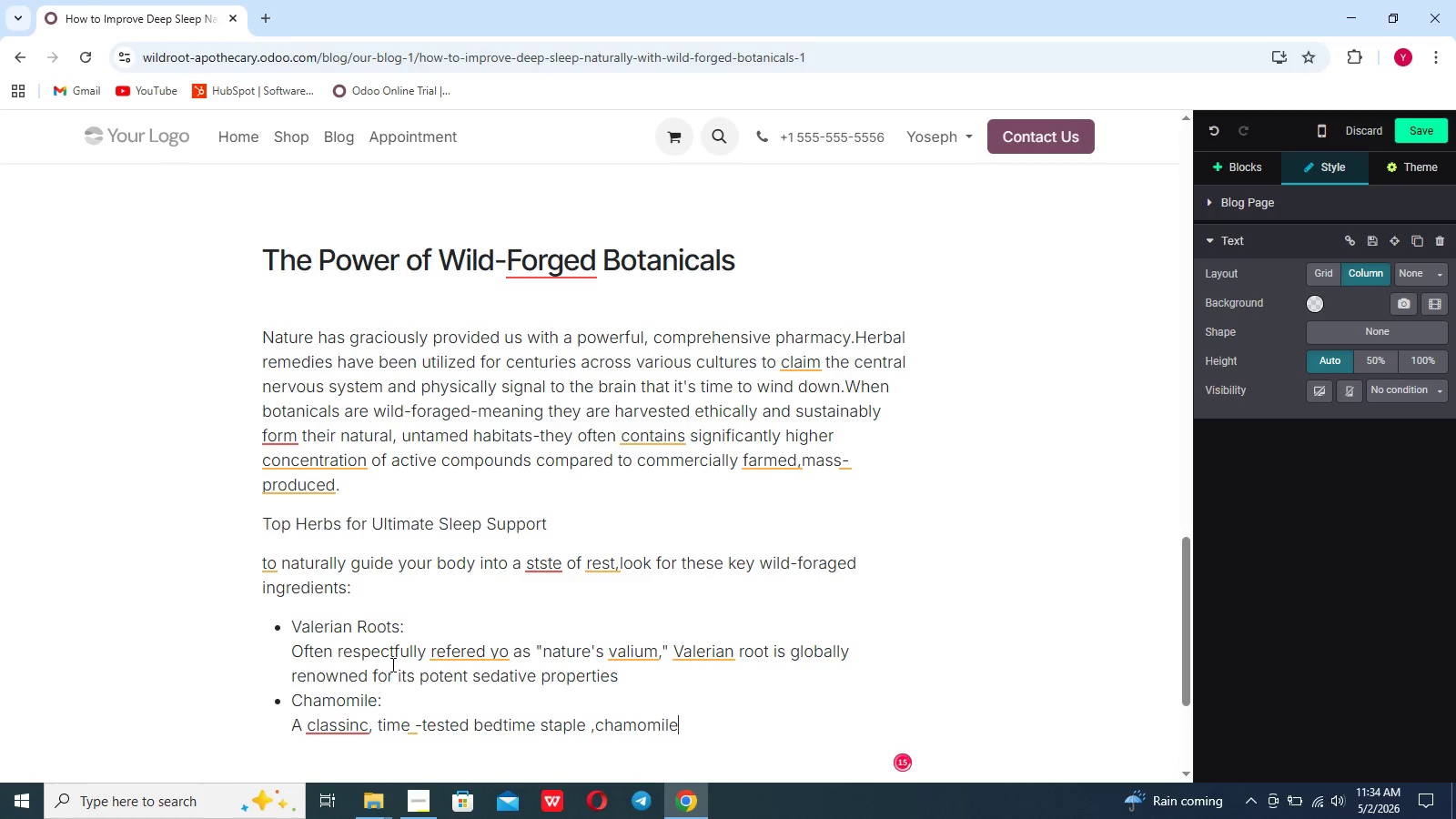 
left_click([391, 665])
 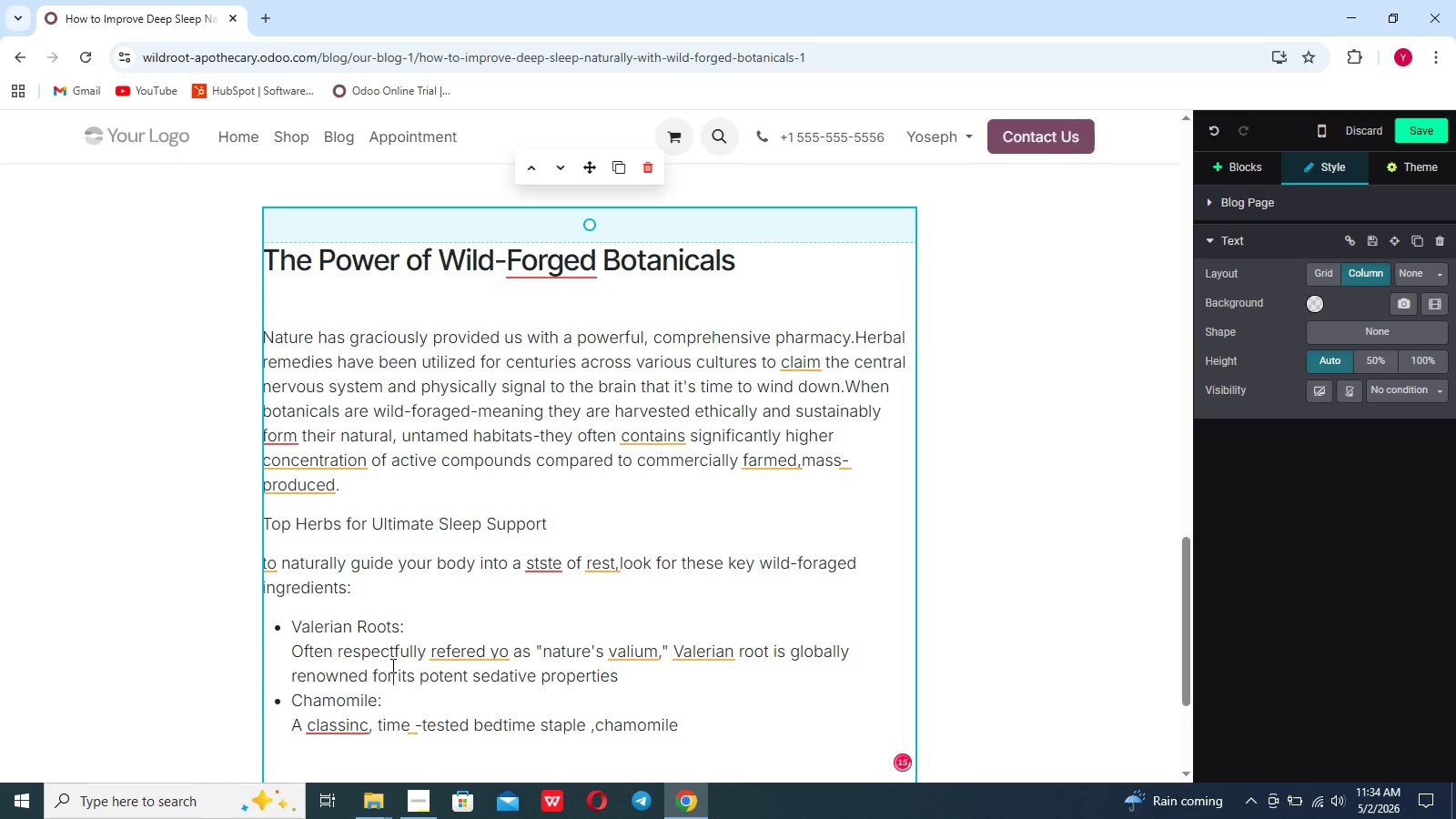 
type( contains high levels of apigein to actiive)
 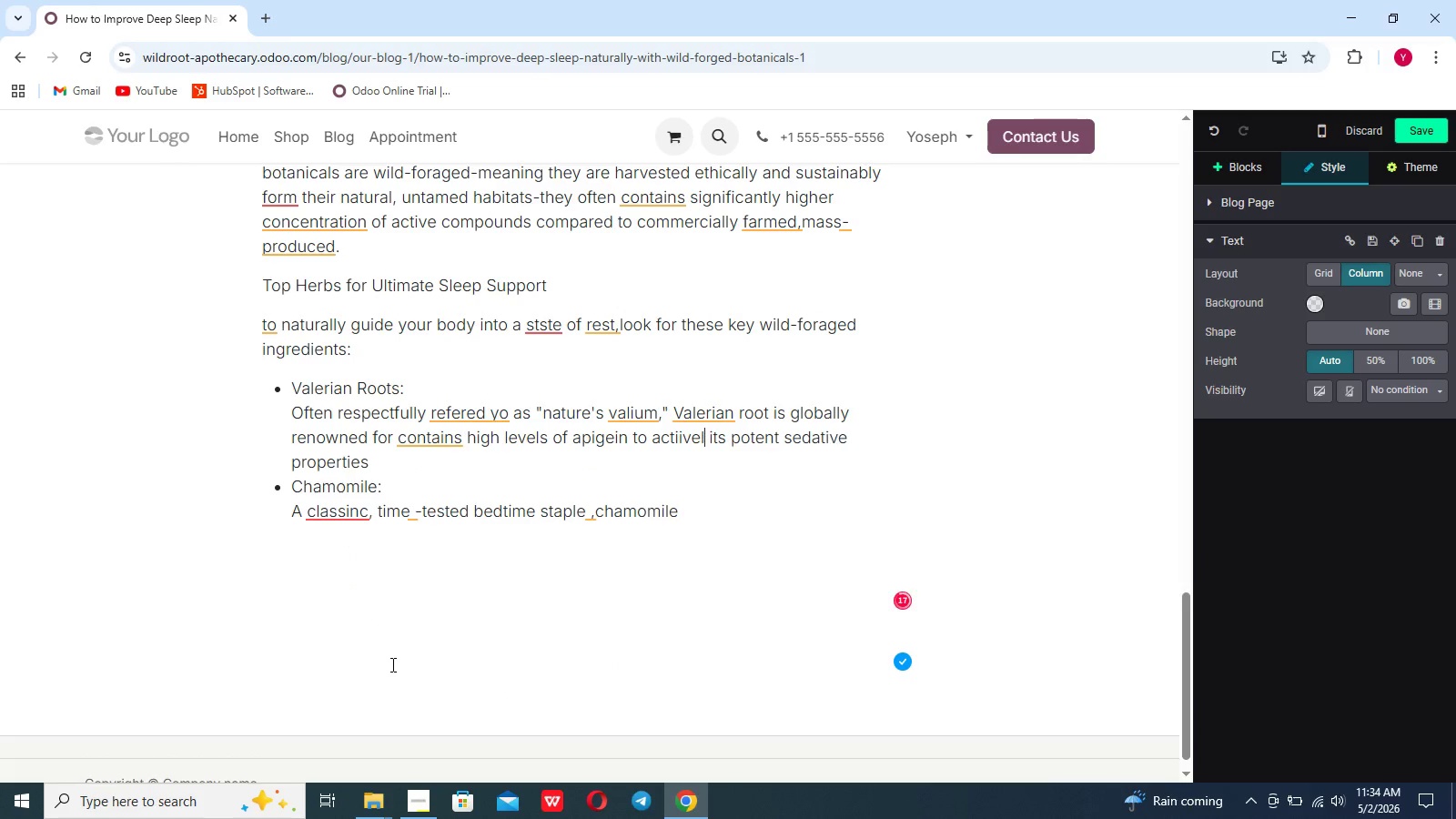 
scroll: coordinate [391, 664], scroll_direction: down, amount: 81.0
 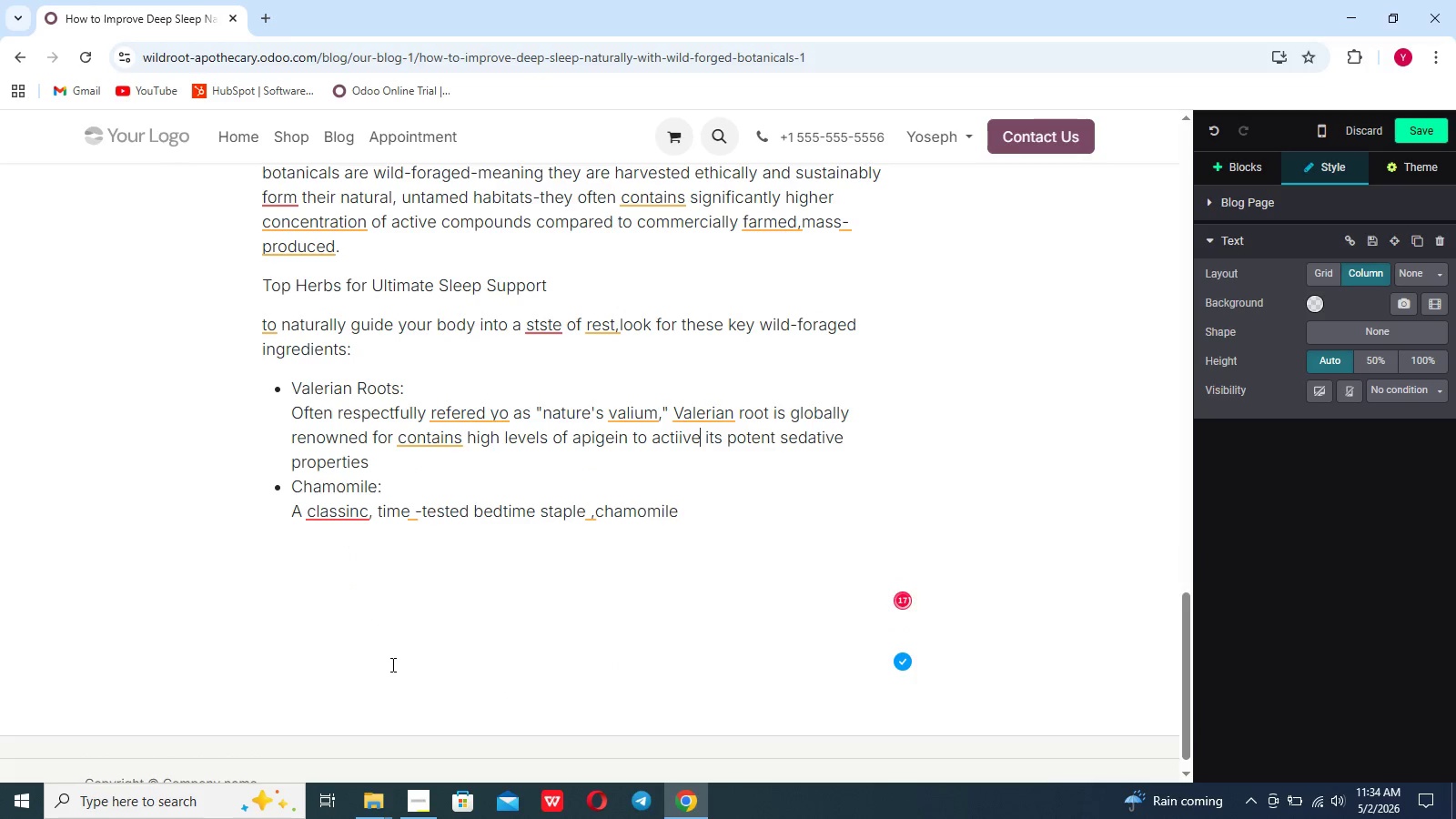 
type(ly )
 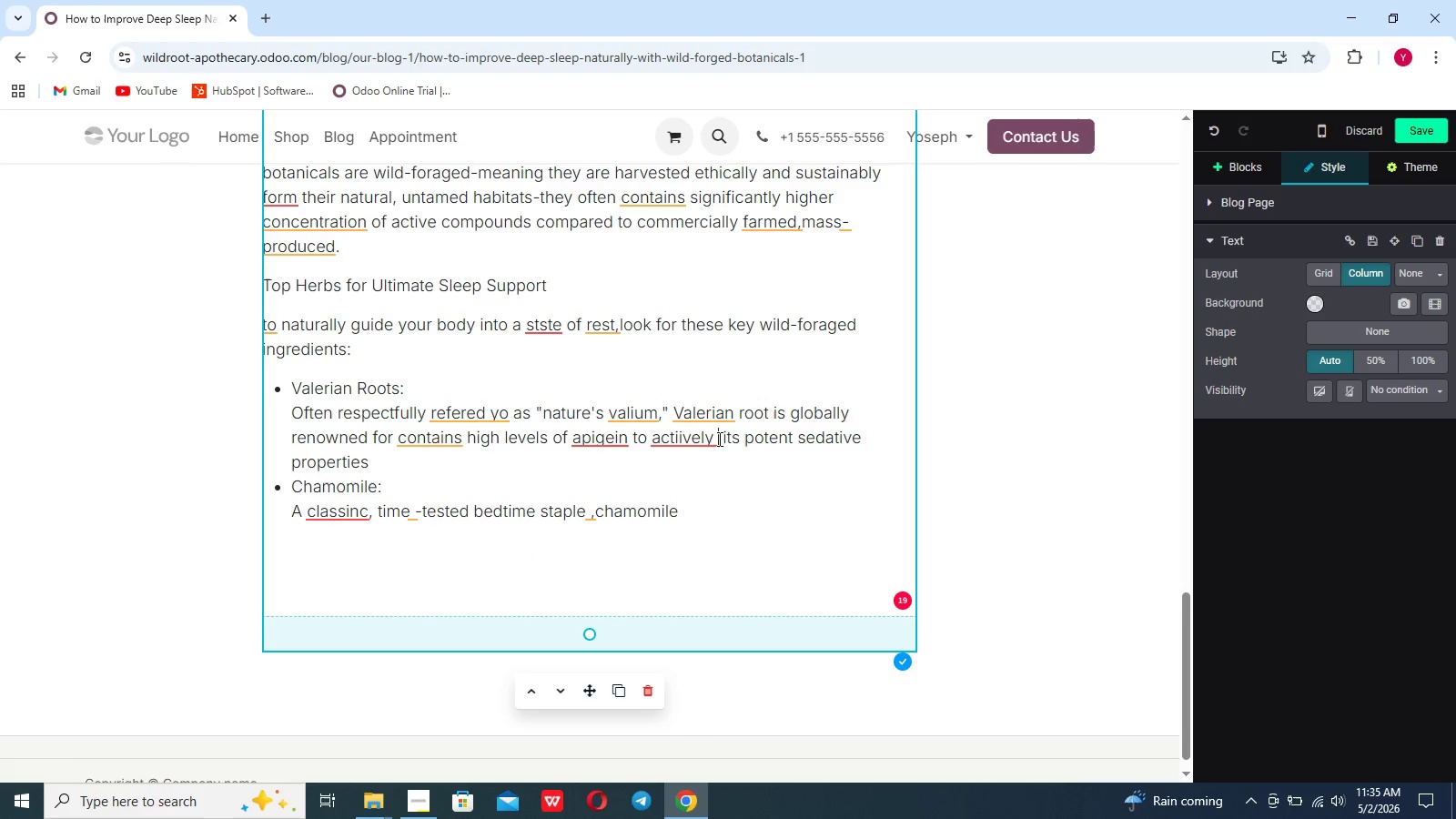 
wait(7.75)
 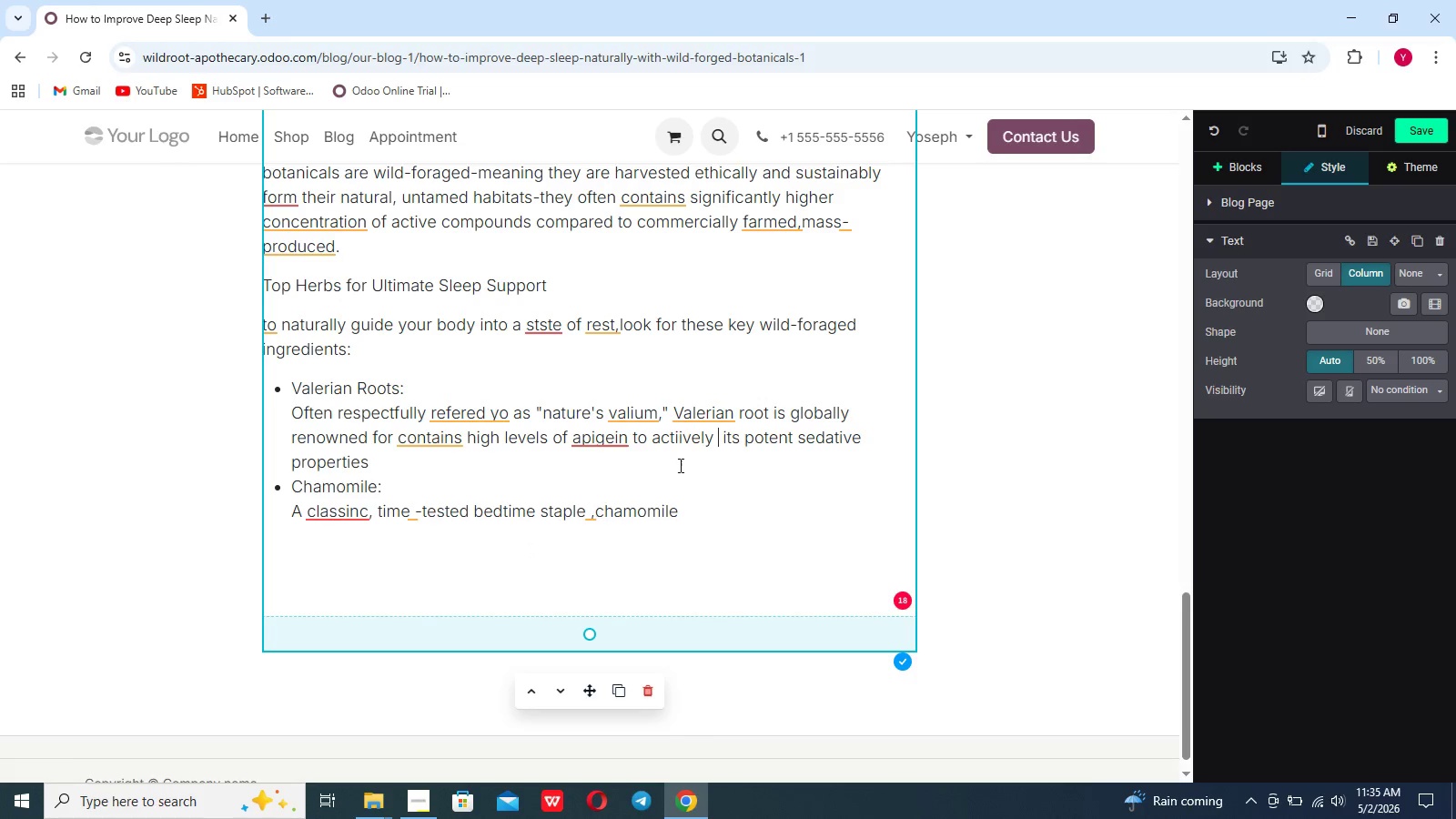 
left_click([674, 469])
 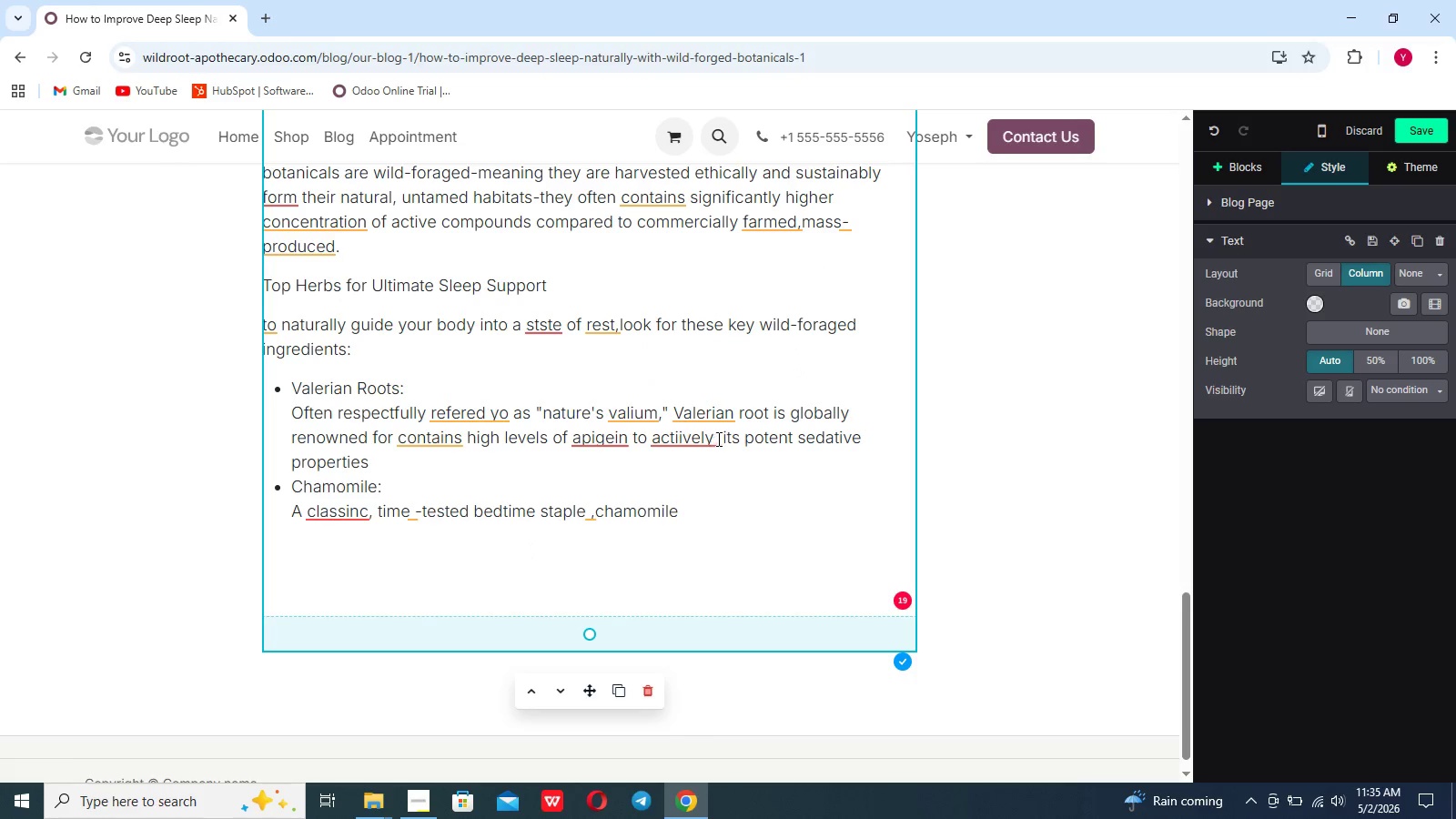 
left_click_drag(start_coordinate=[719, 438], to_coordinate=[392, 440])
 